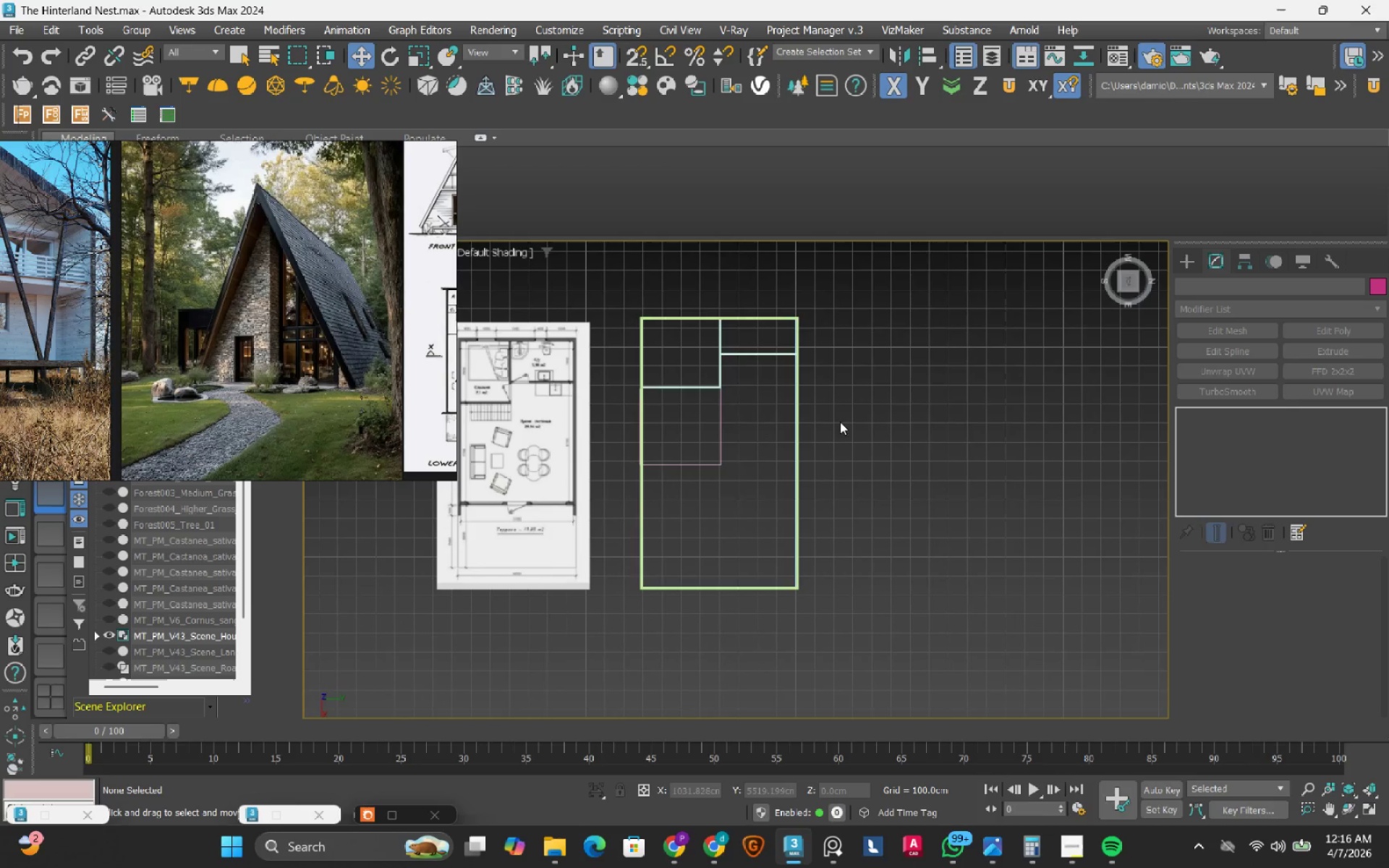 
scroll: coordinate [666, 581], scroll_direction: up, amount: 3.0
 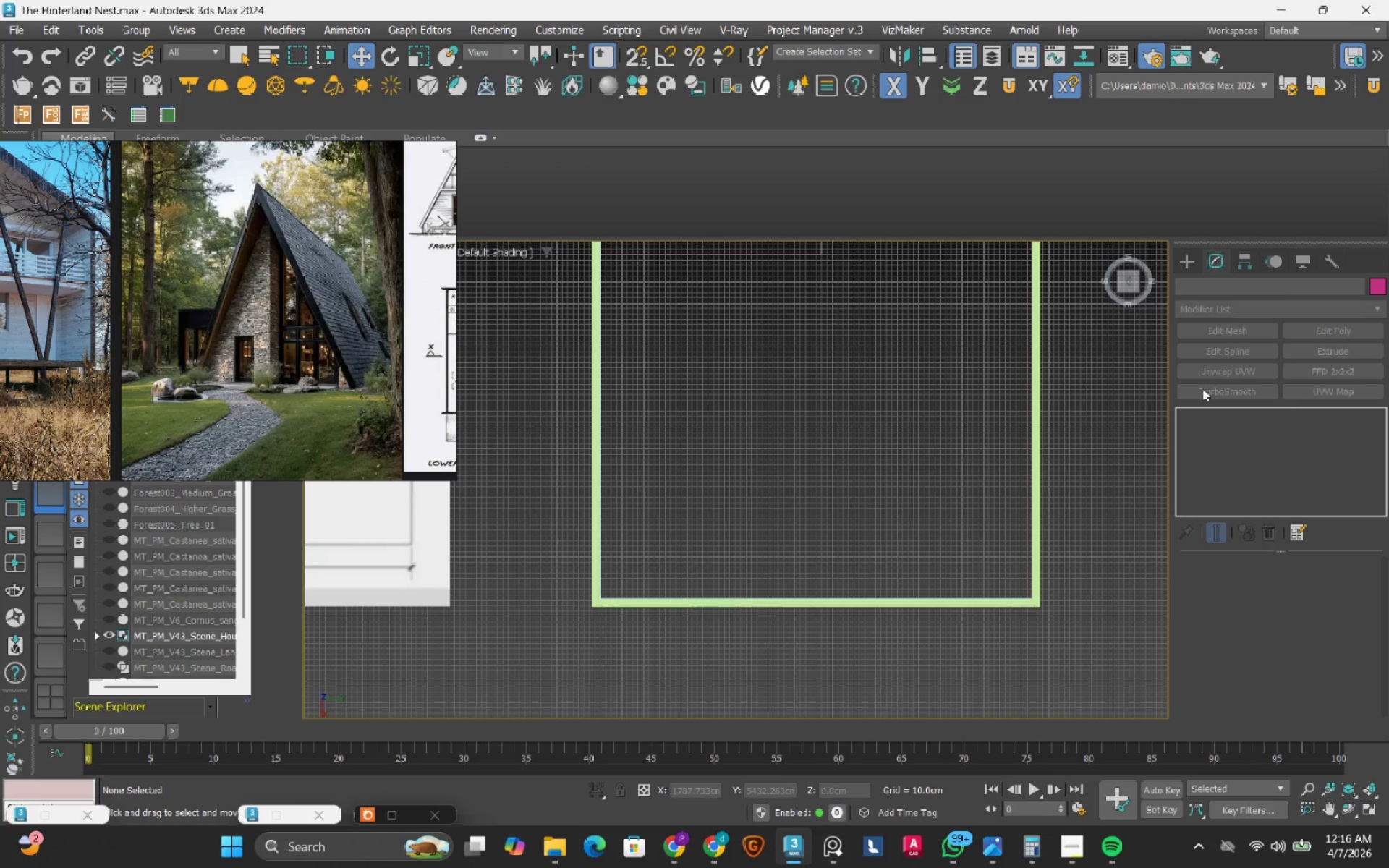 
left_click([1185, 255])
 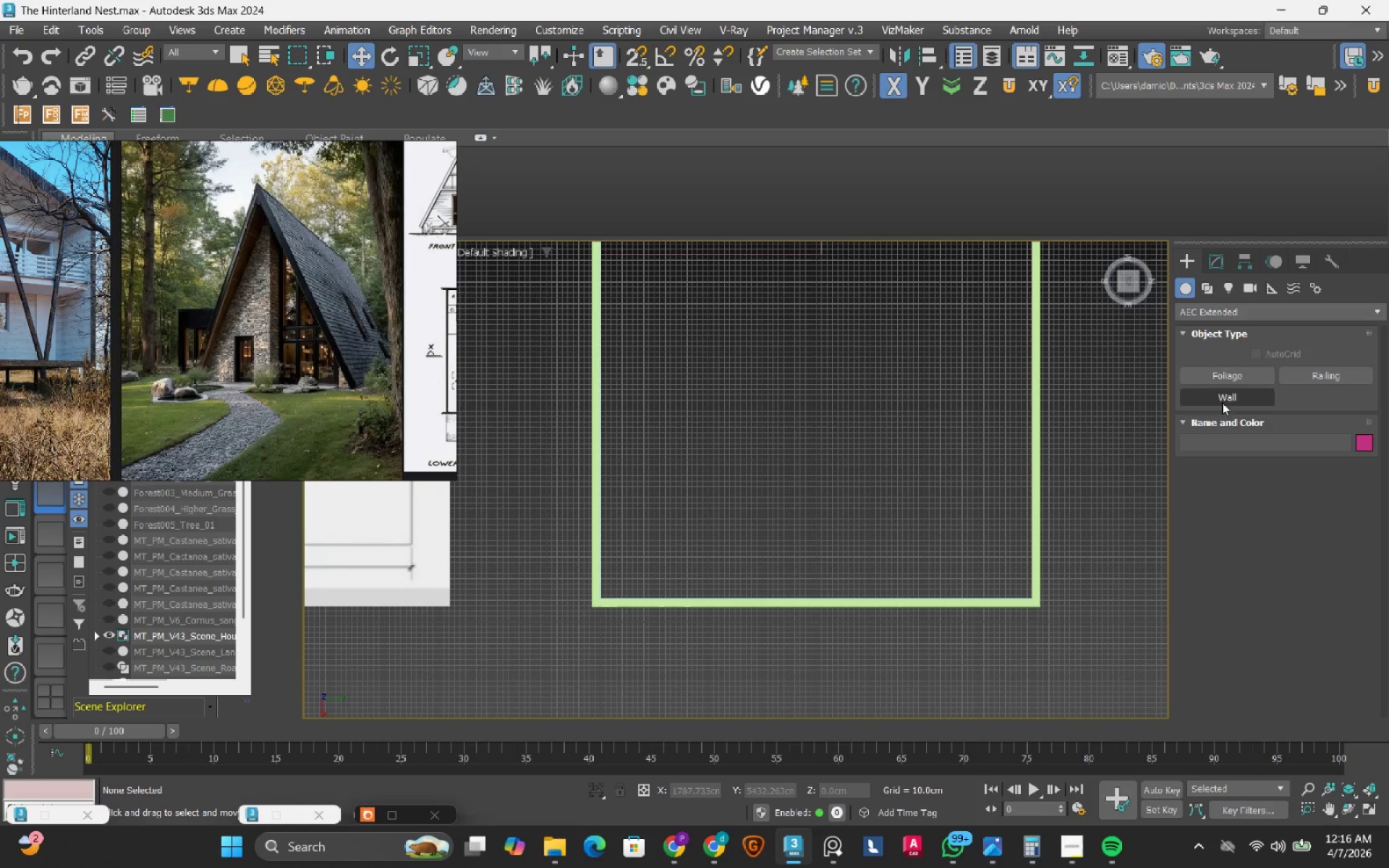 
left_click([1222, 402])
 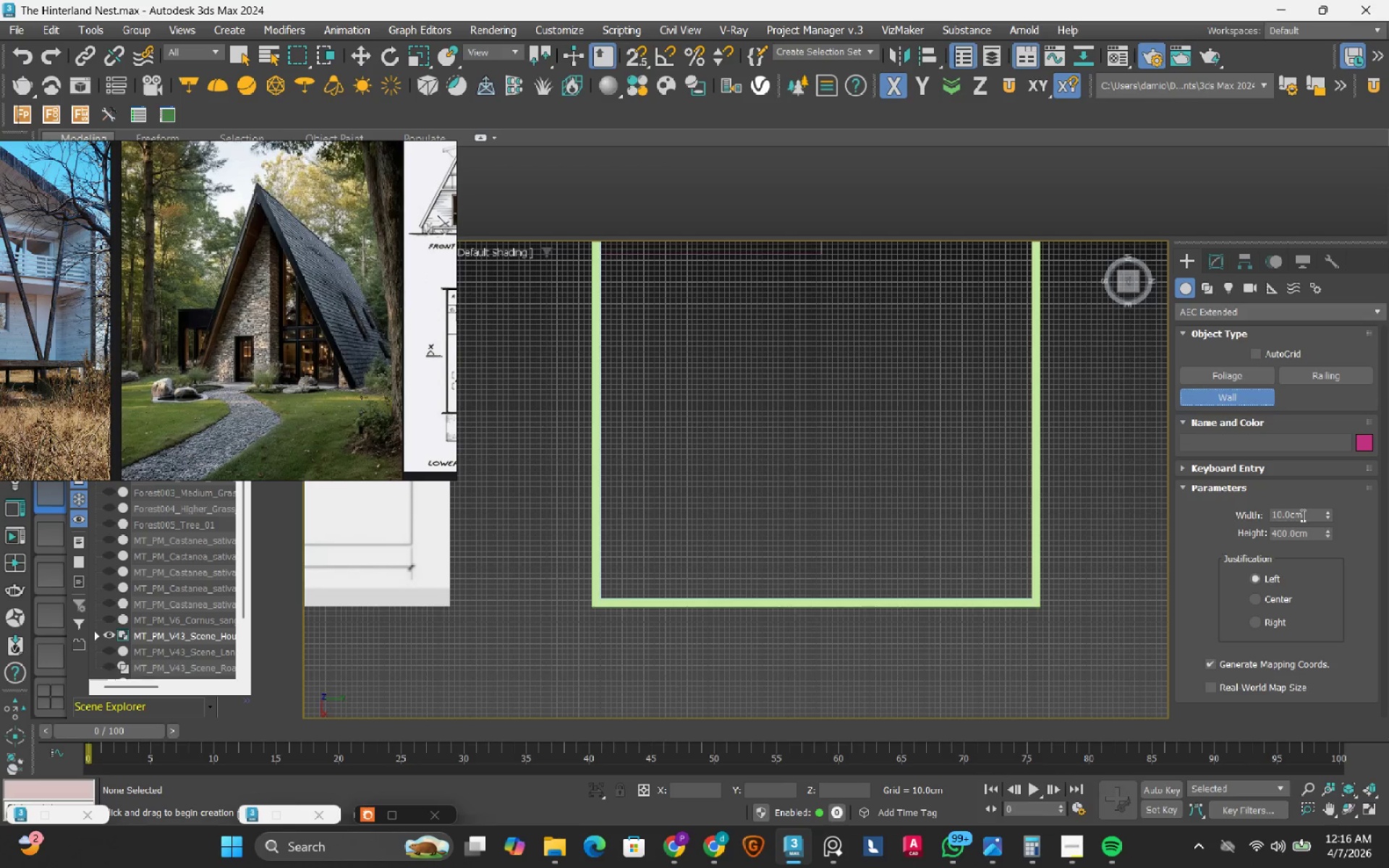 
double_click([1301, 515])
 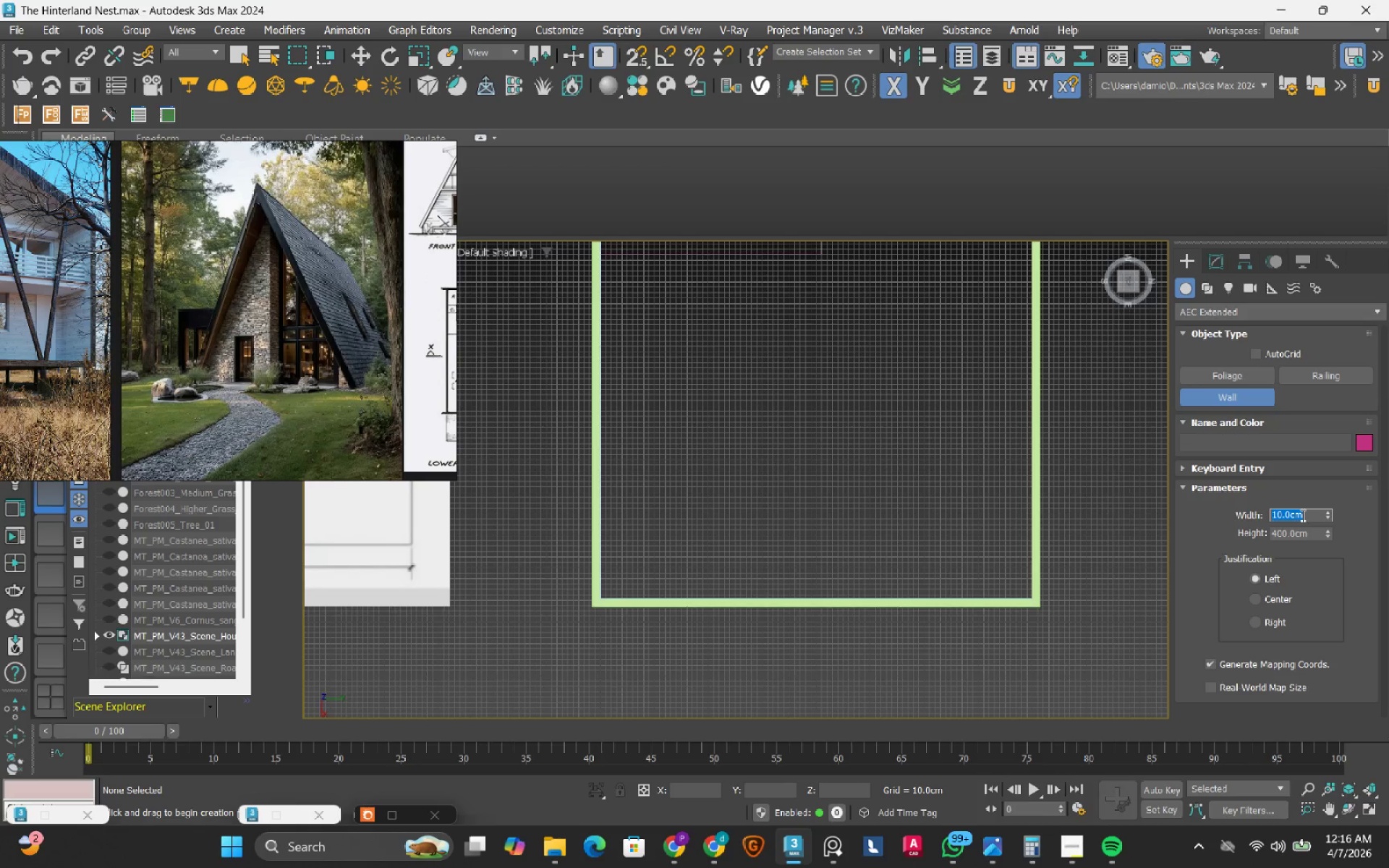 
key(Numpad1)
 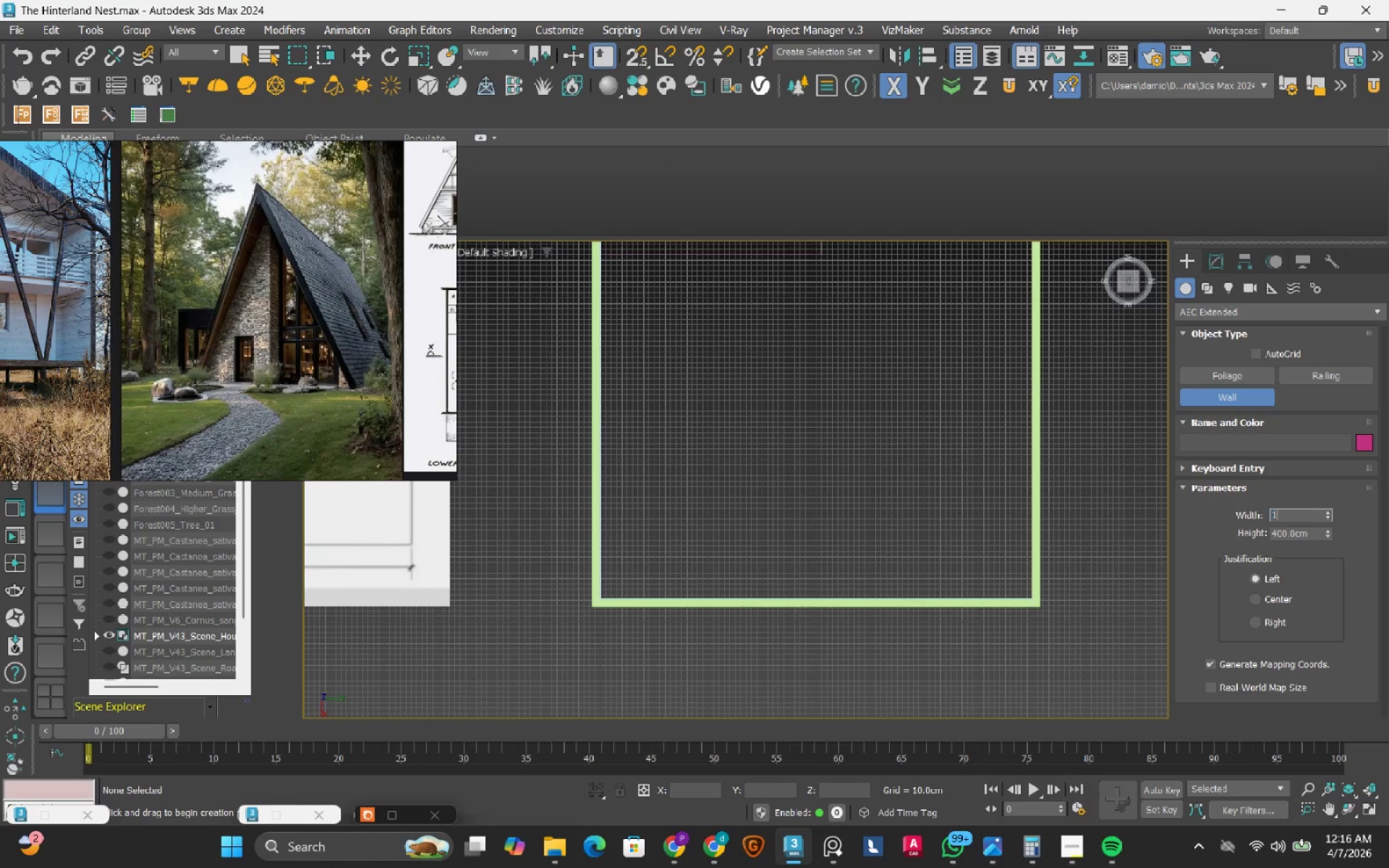 
key(Numpad5)
 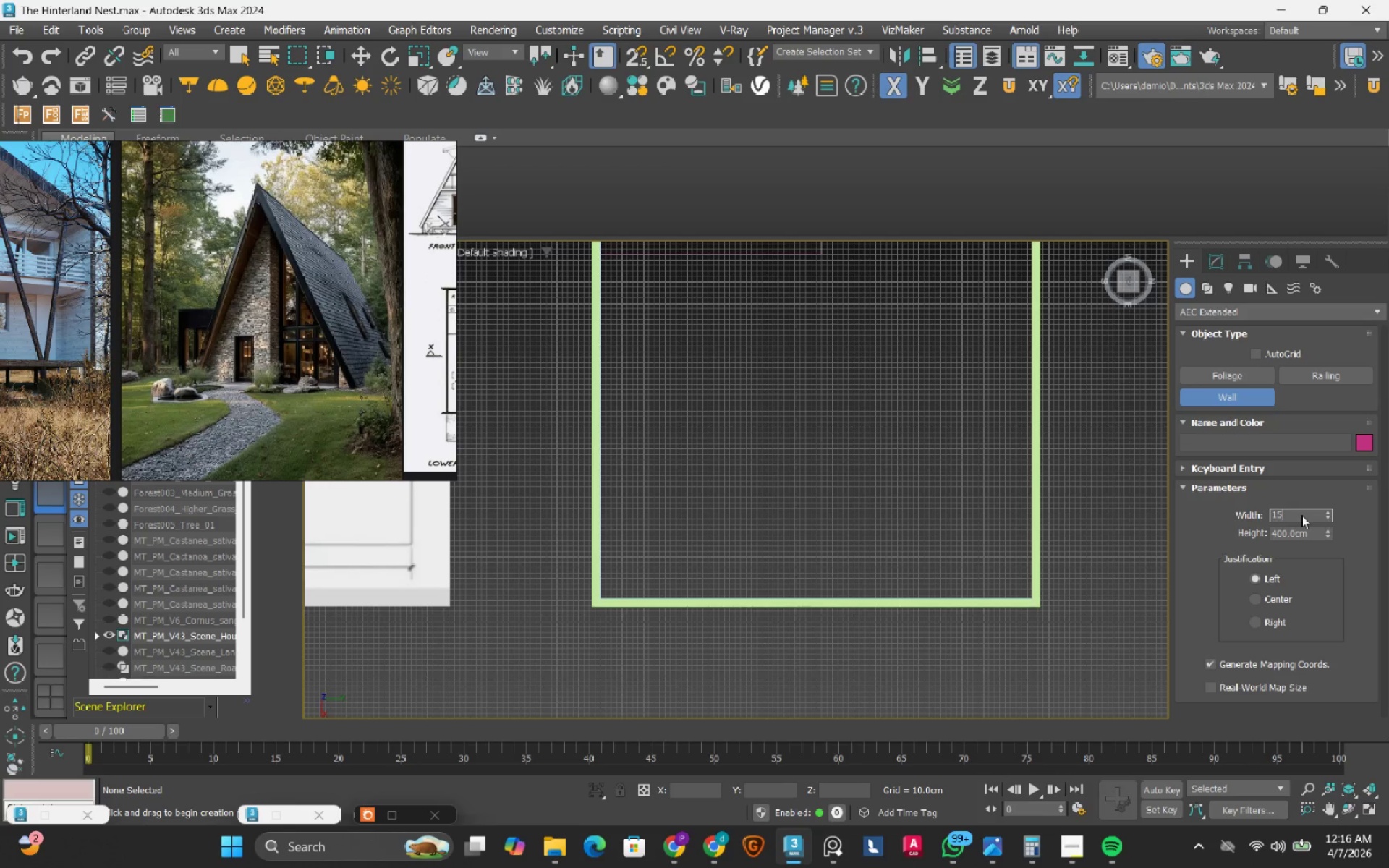 
key(NumpadEnter)
 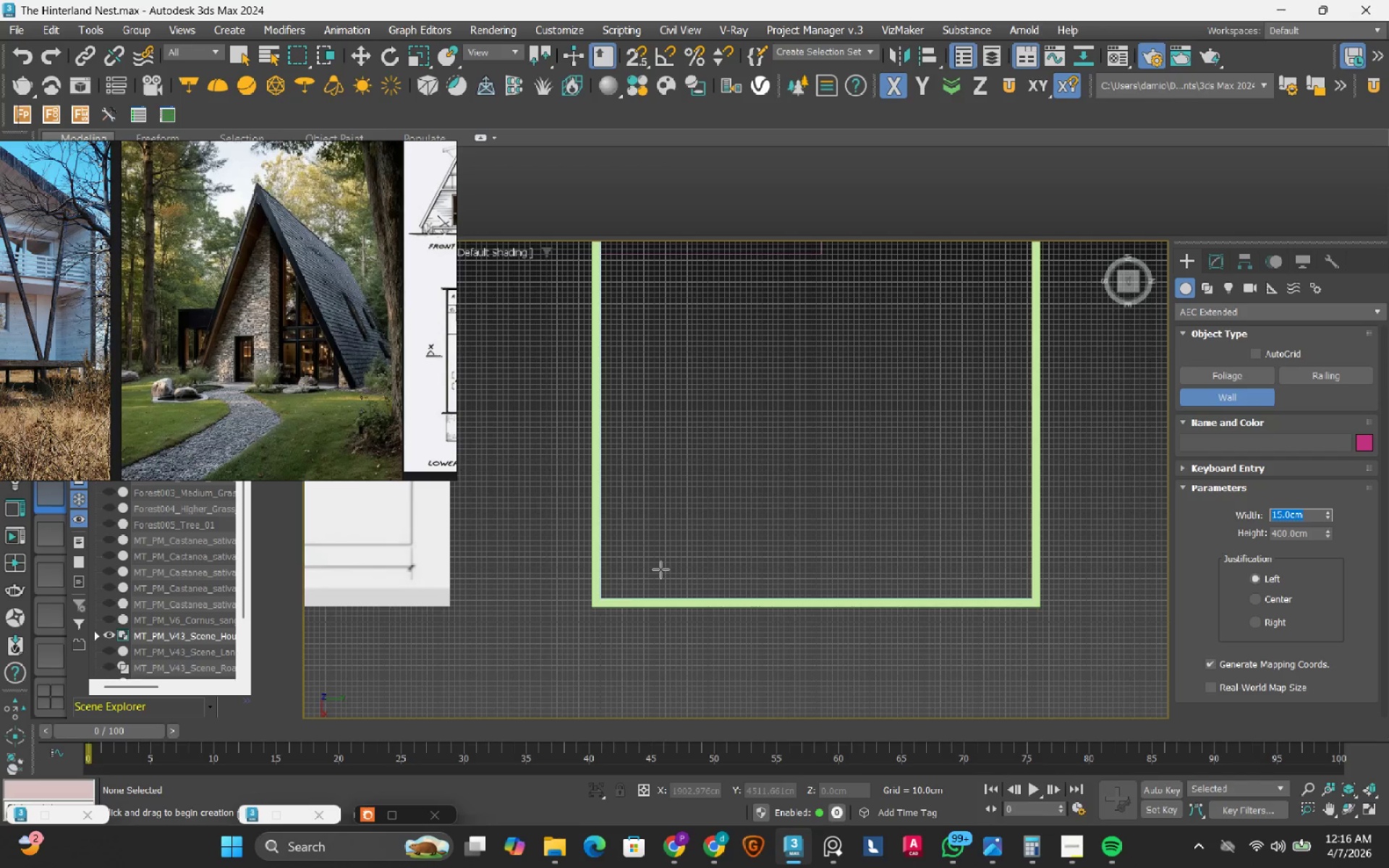 
key(S)
 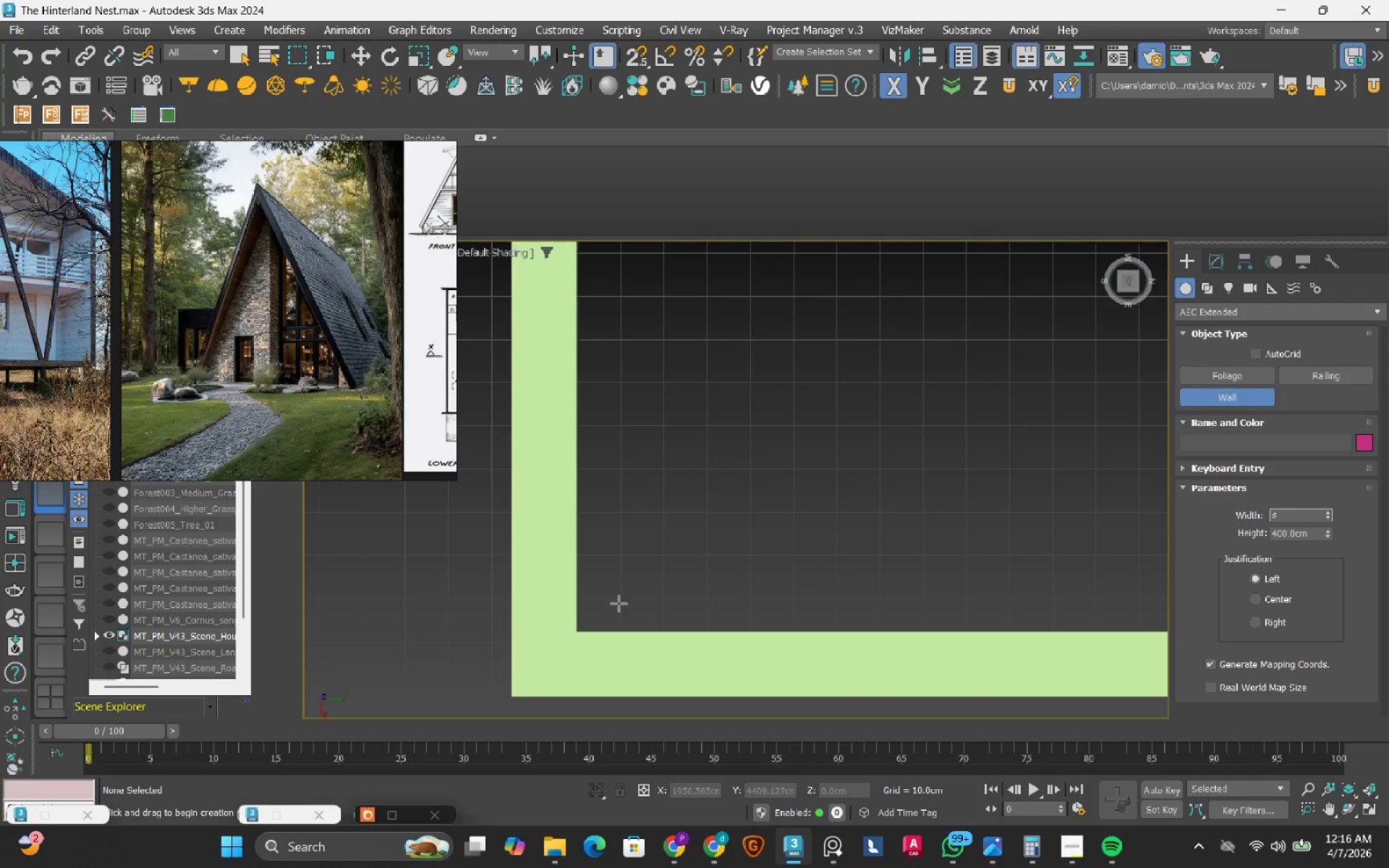 
scroll: coordinate [497, 562], scroll_direction: up, amount: 6.0
 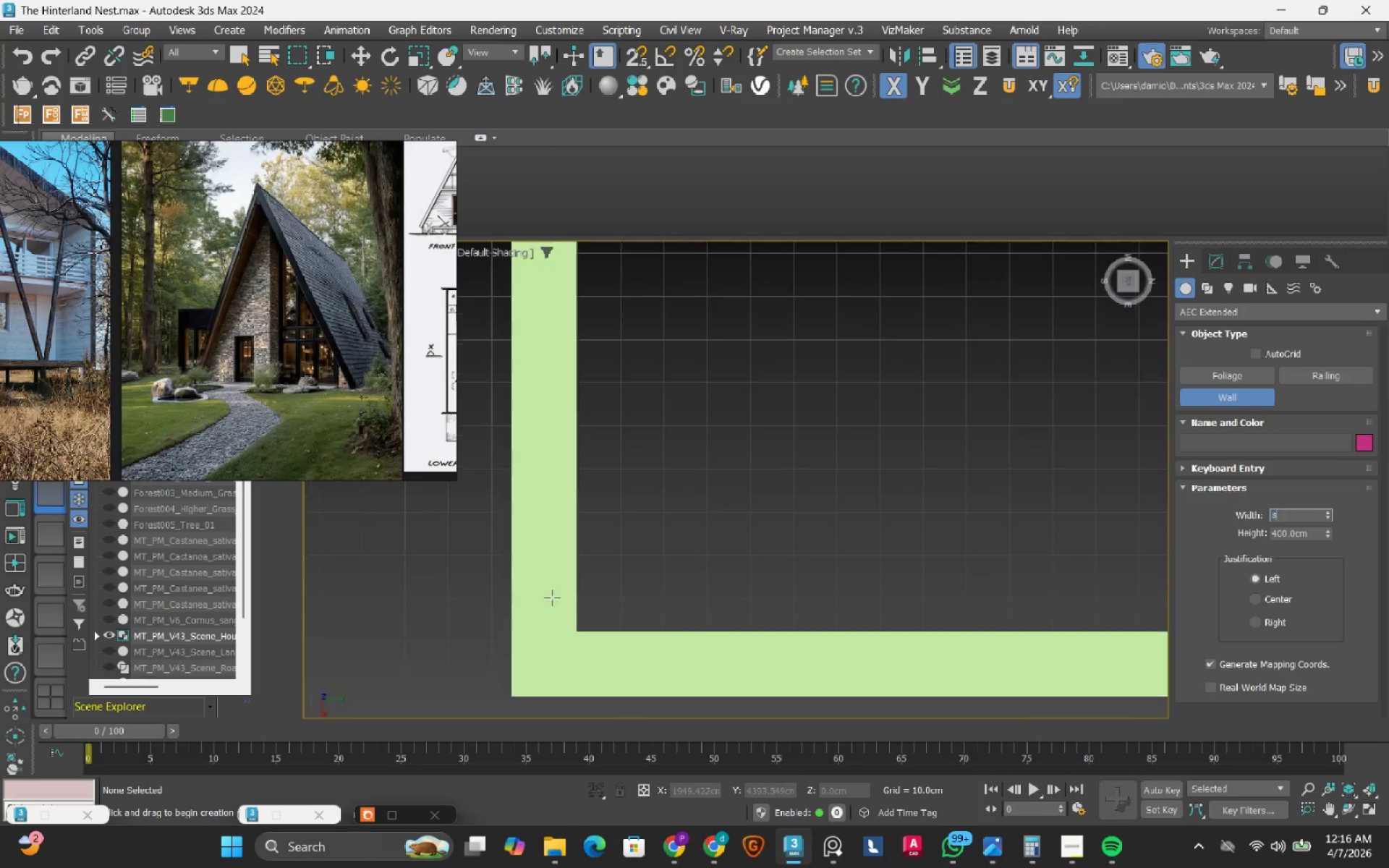 
key(F3)
 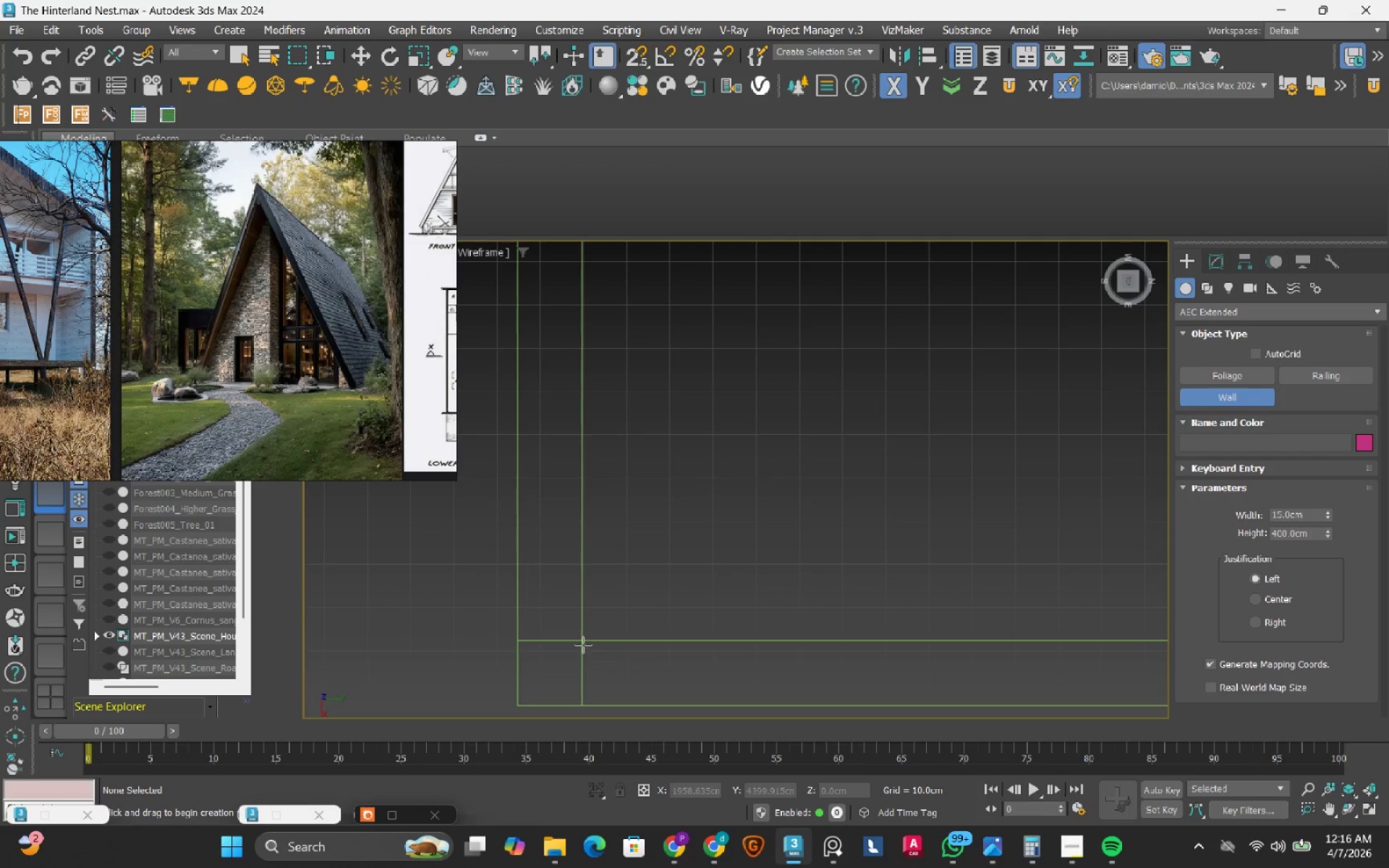 
key(S)
 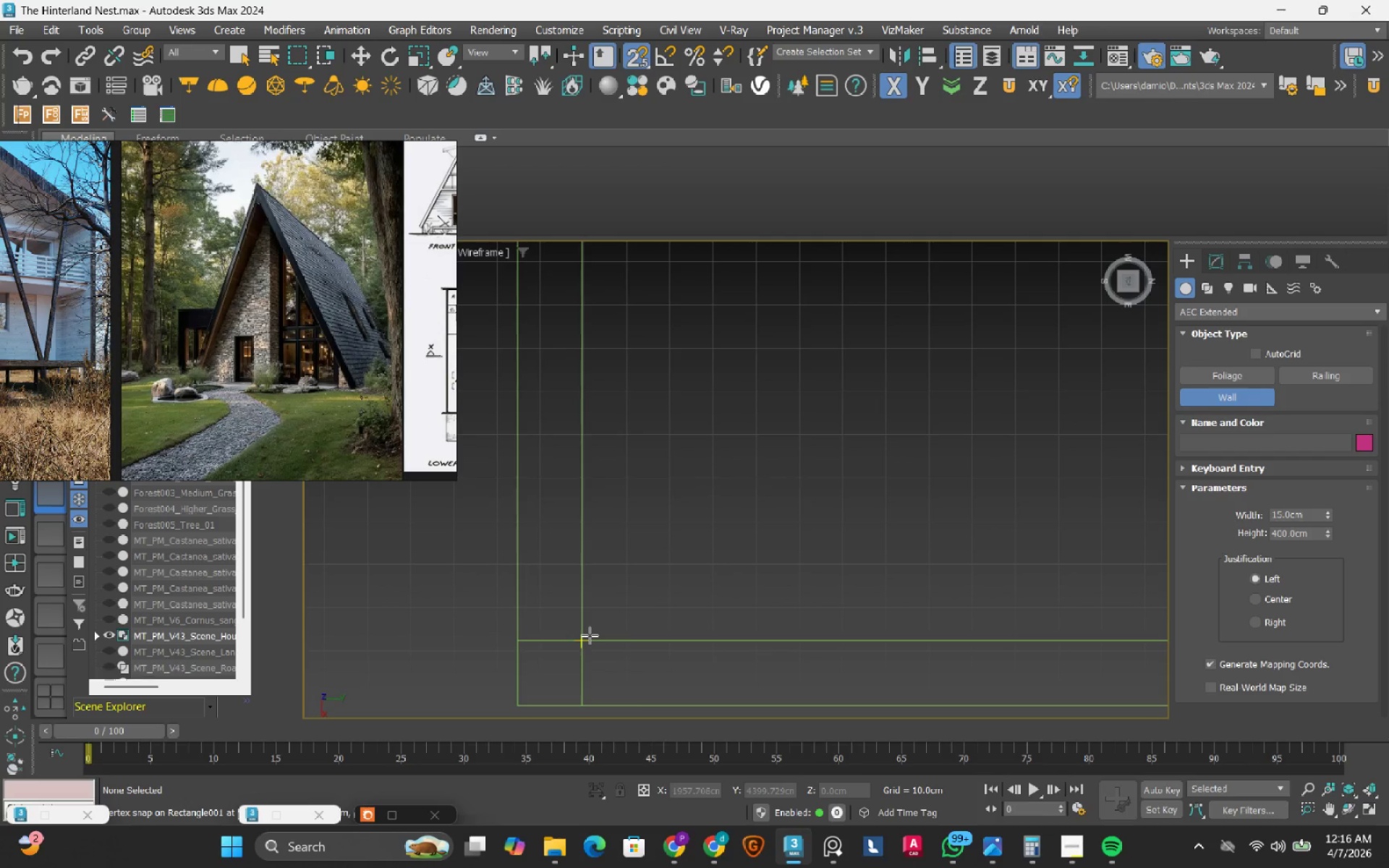 
left_click_drag(start_coordinate=[590, 635], to_coordinate=[590, 628])
 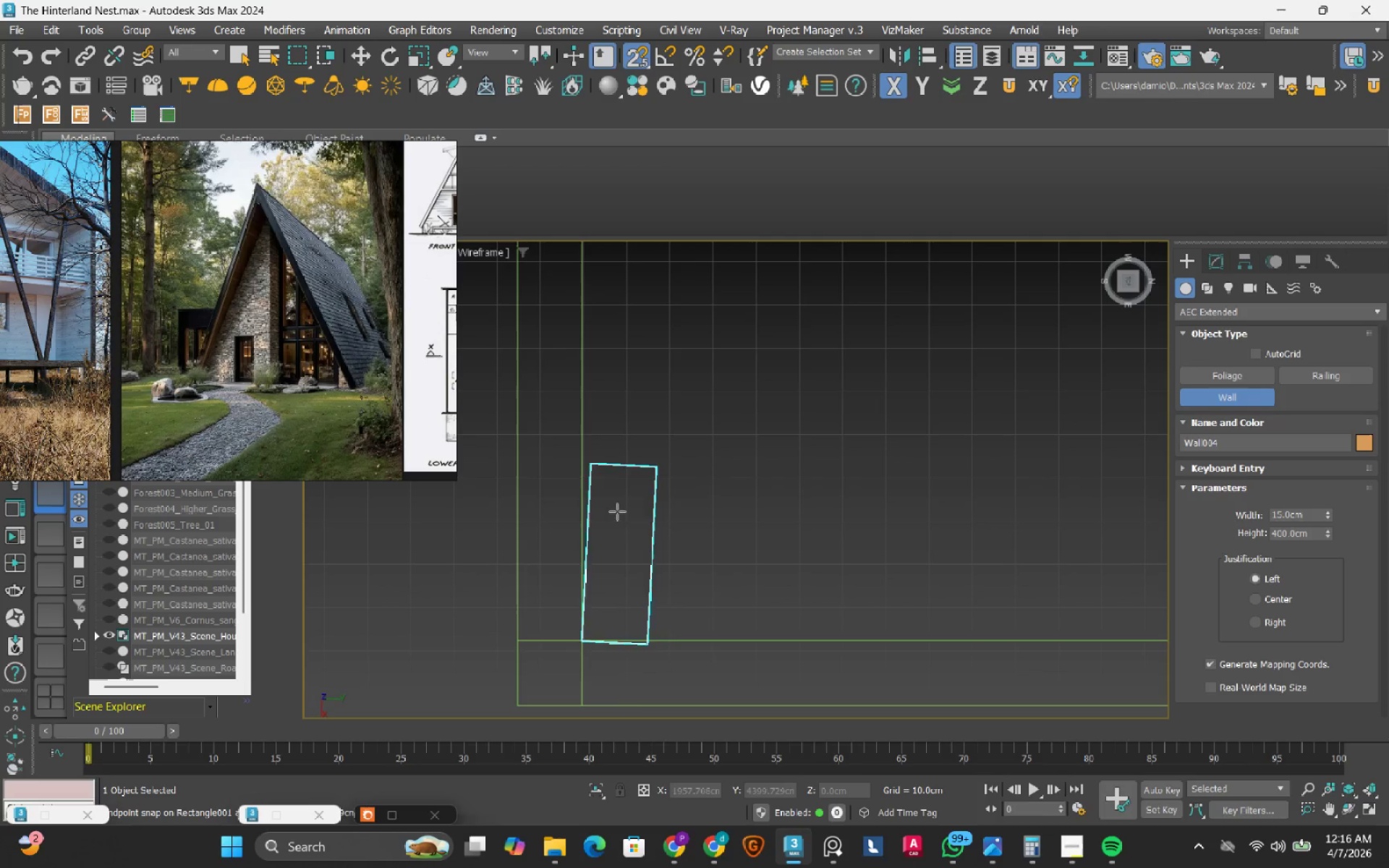 
scroll: coordinate [746, 621], scroll_direction: down, amount: 1.0
 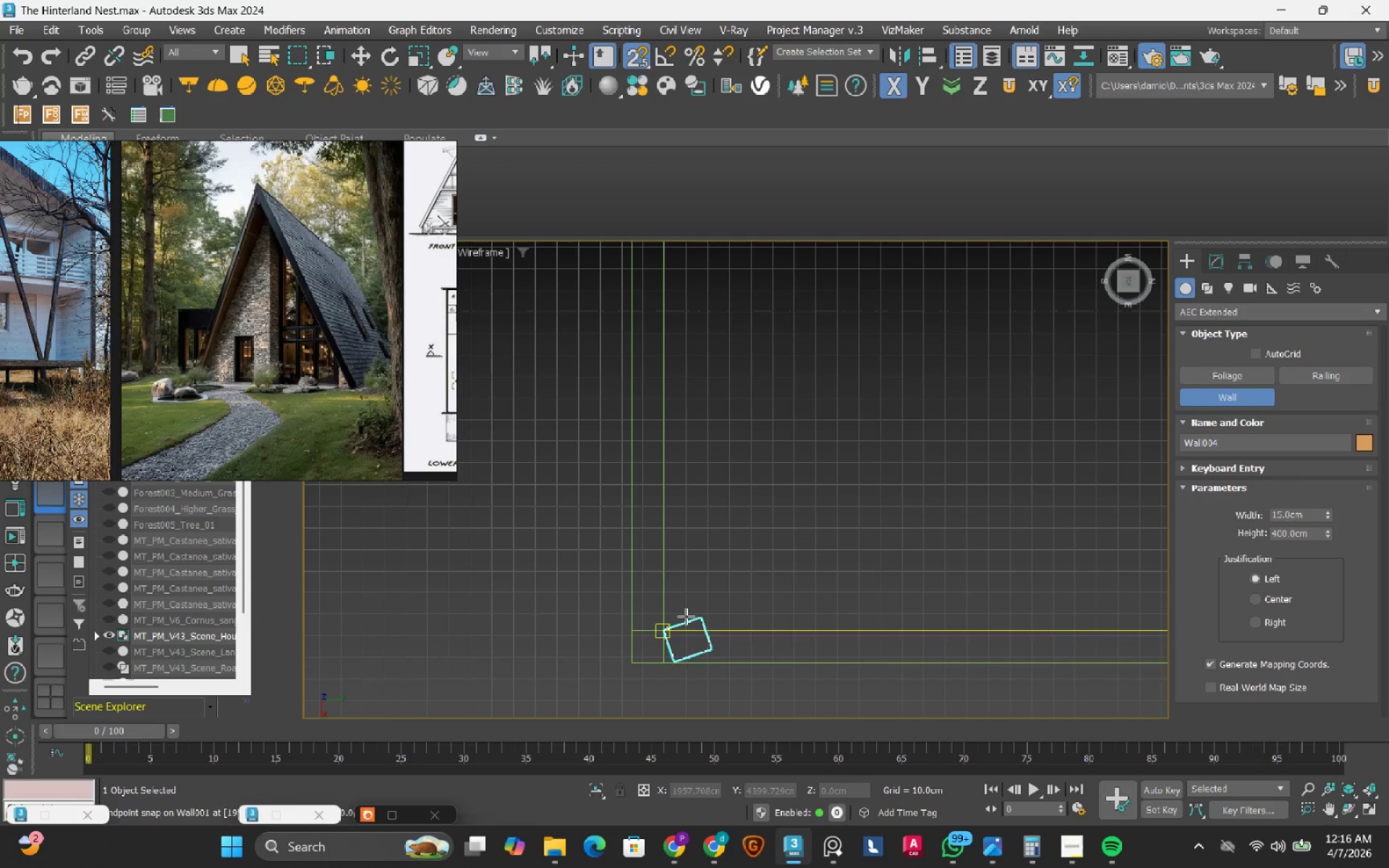 
key(Escape)
 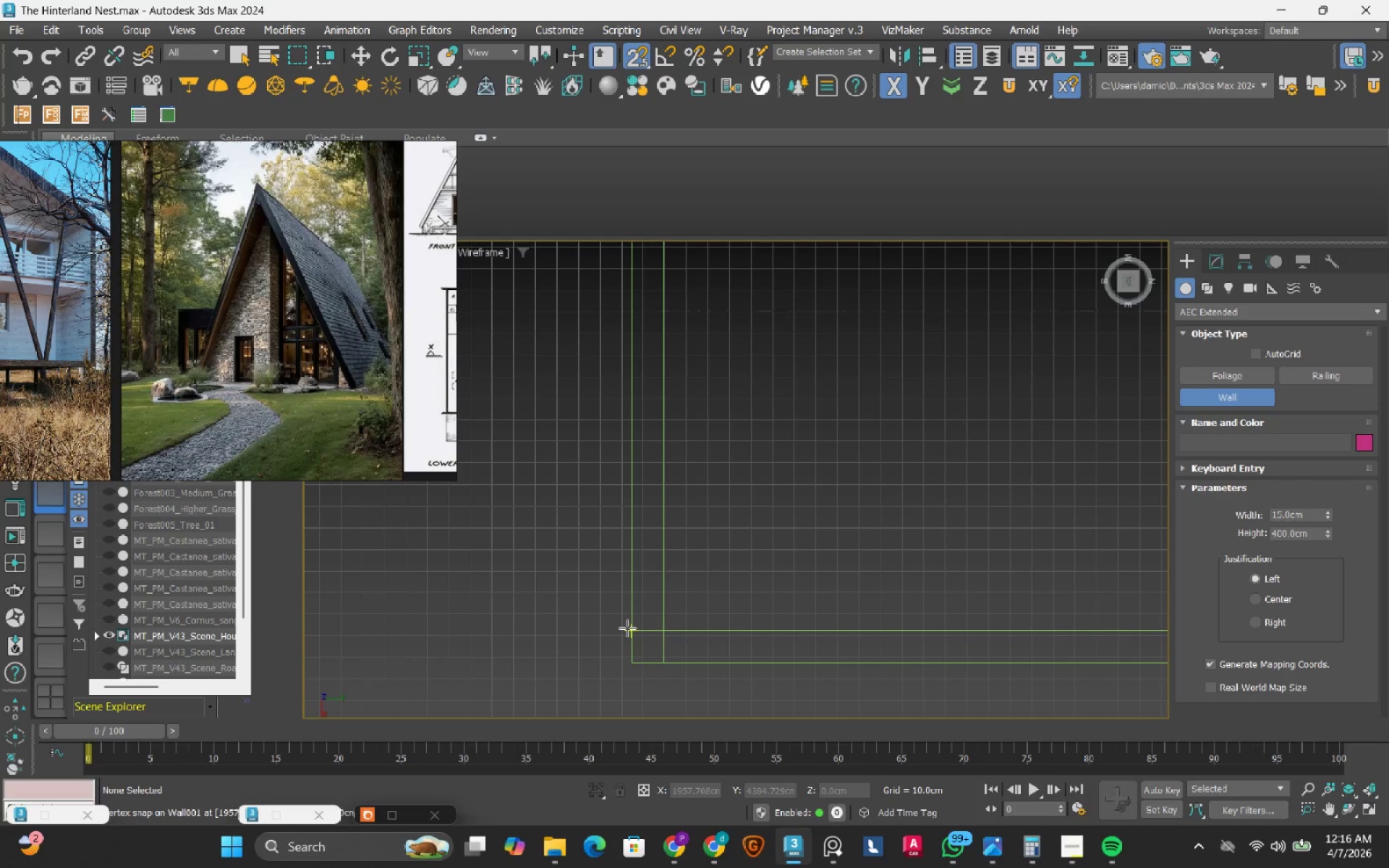 
left_click([627, 628])
 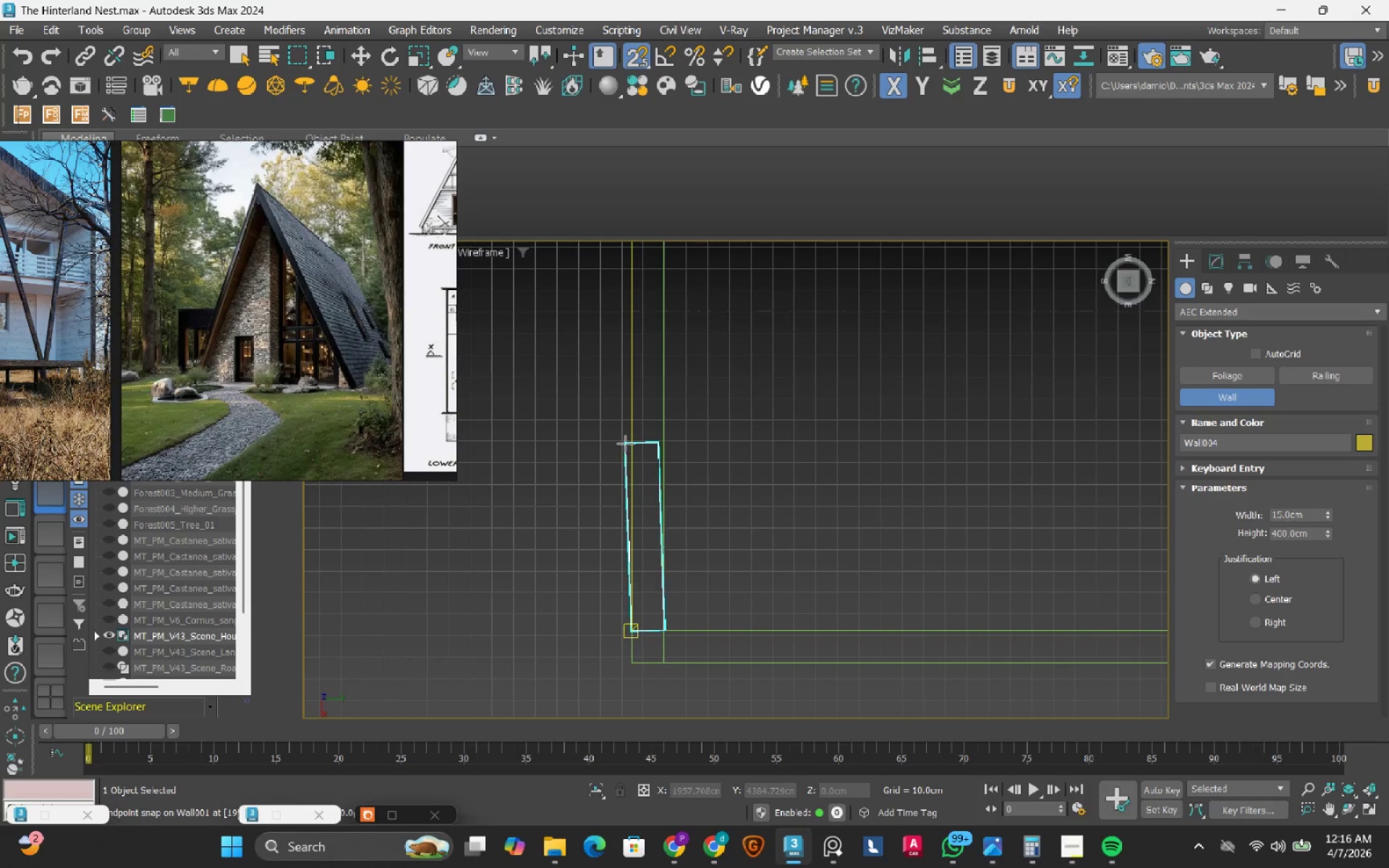 
scroll: coordinate [710, 456], scroll_direction: down, amount: 9.0
 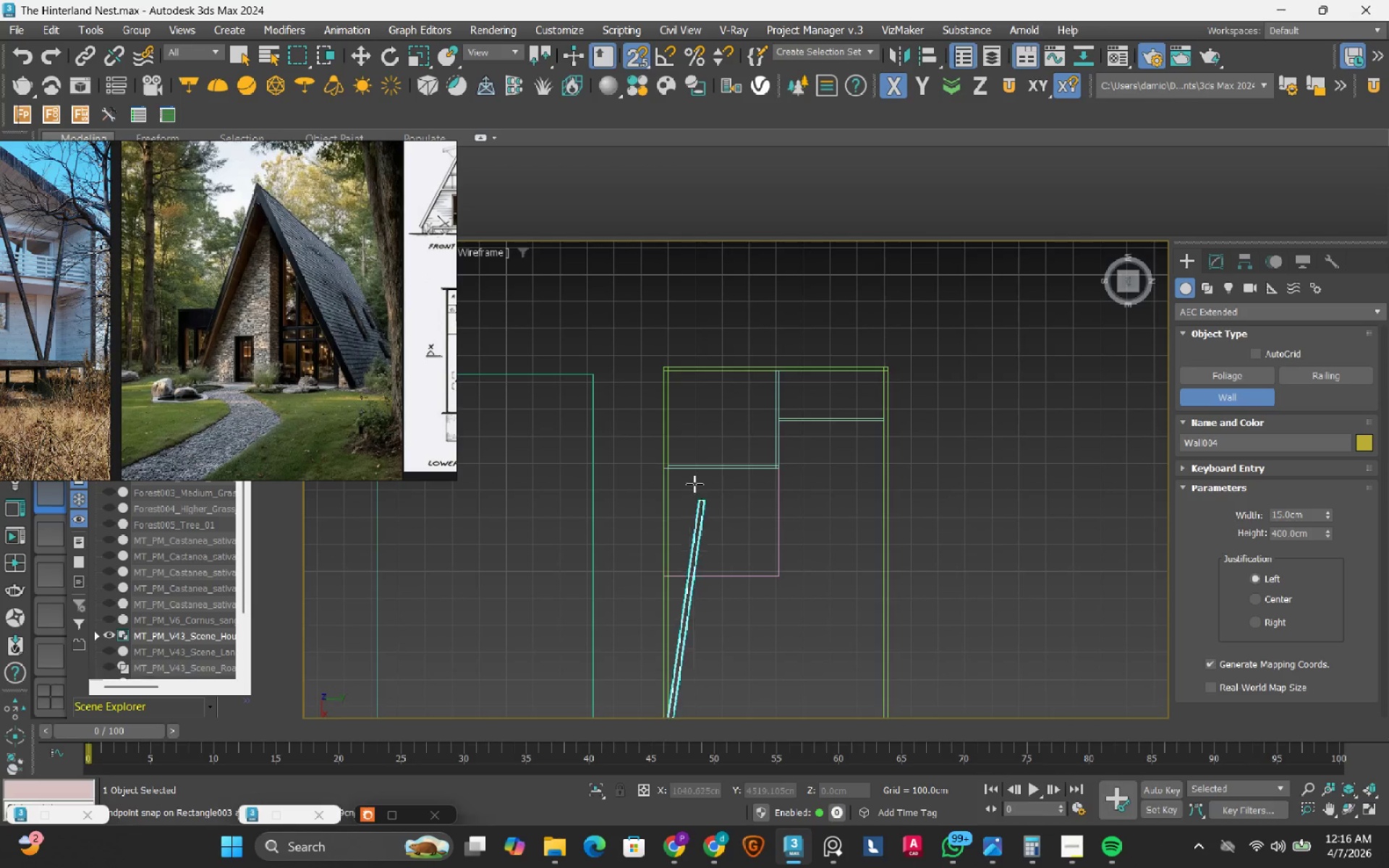 
scroll: coordinate [647, 389], scroll_direction: up, amount: 7.0
 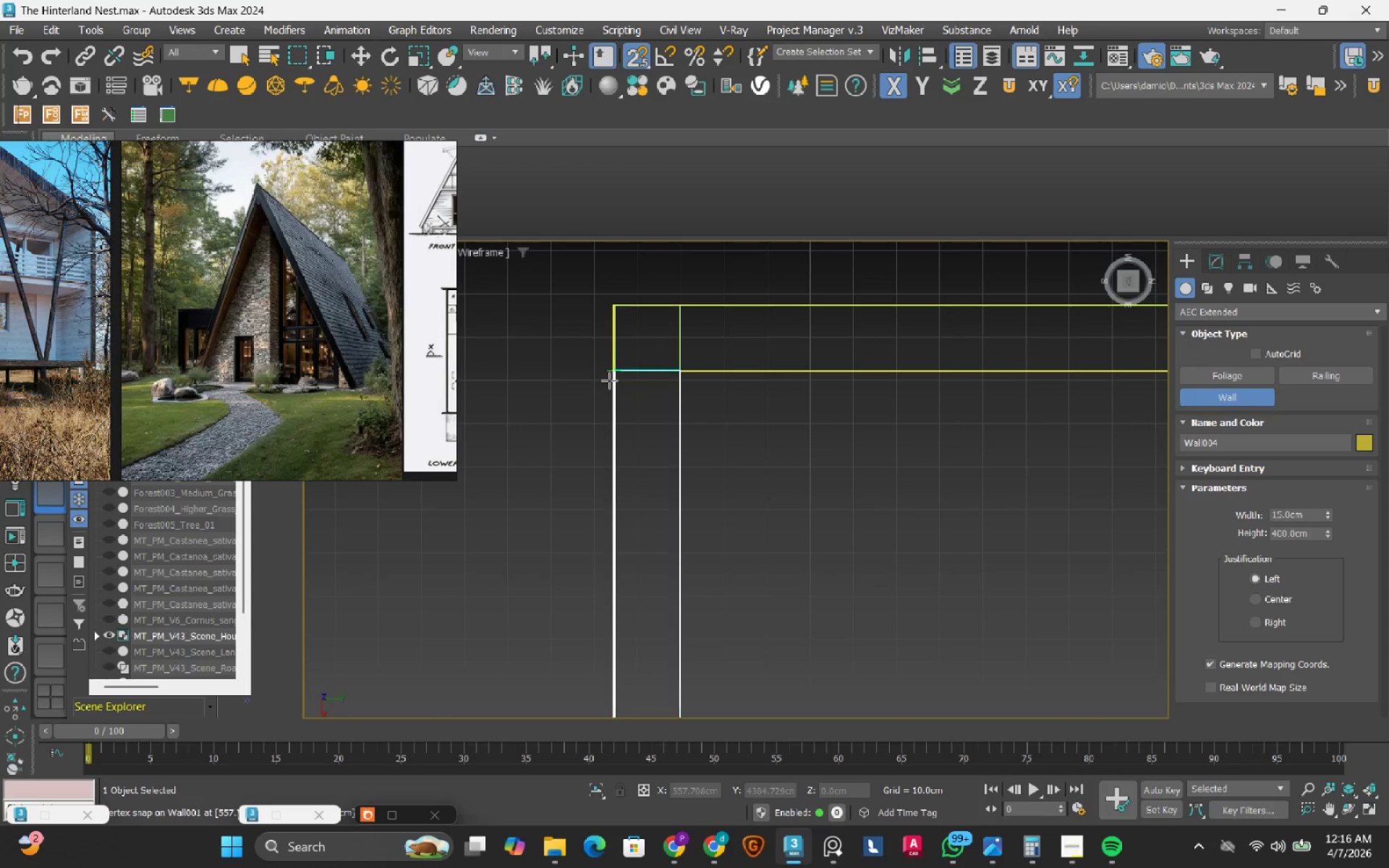 
left_click([609, 370])
 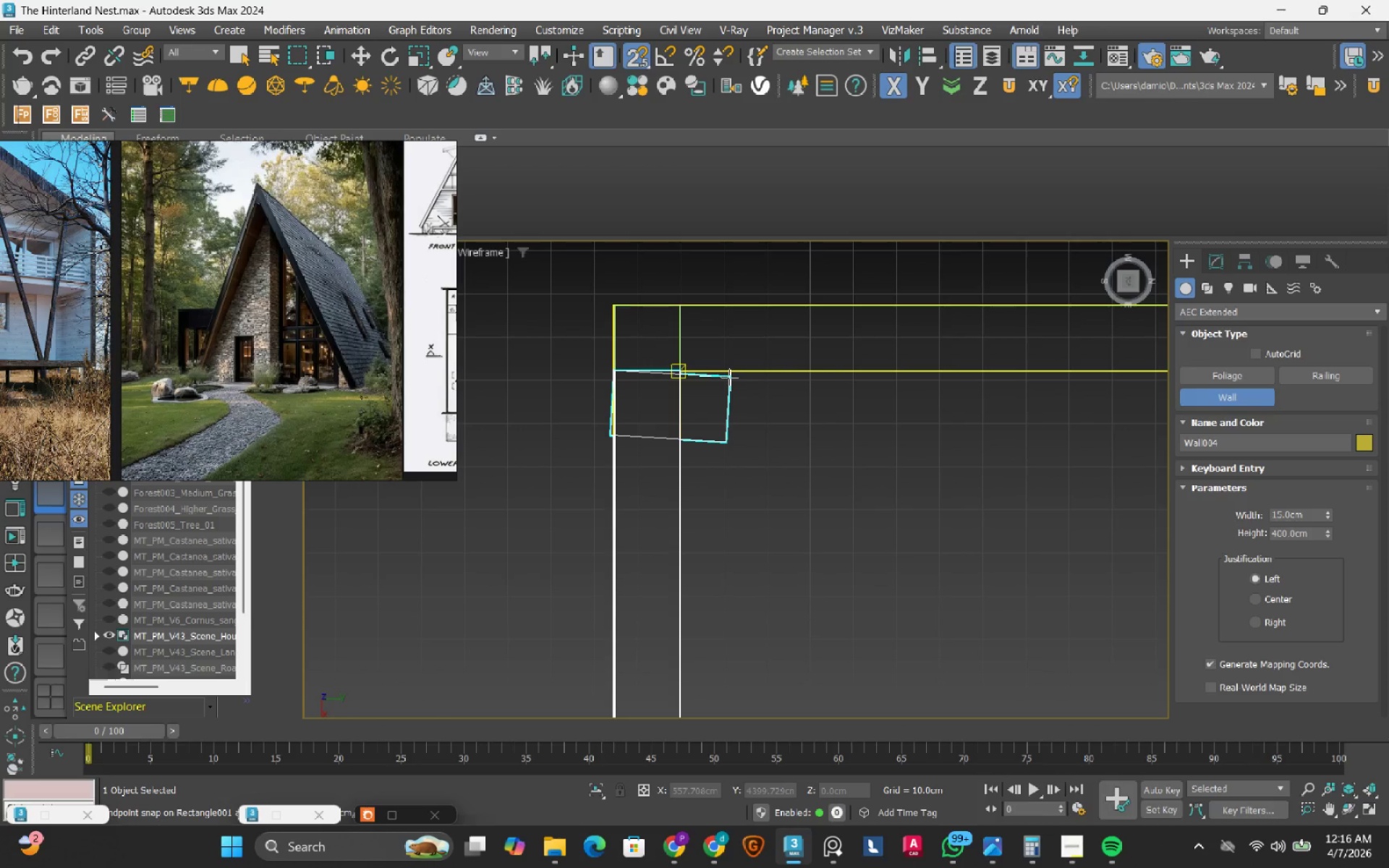 
scroll: coordinate [730, 388], scroll_direction: down, amount: 4.0
 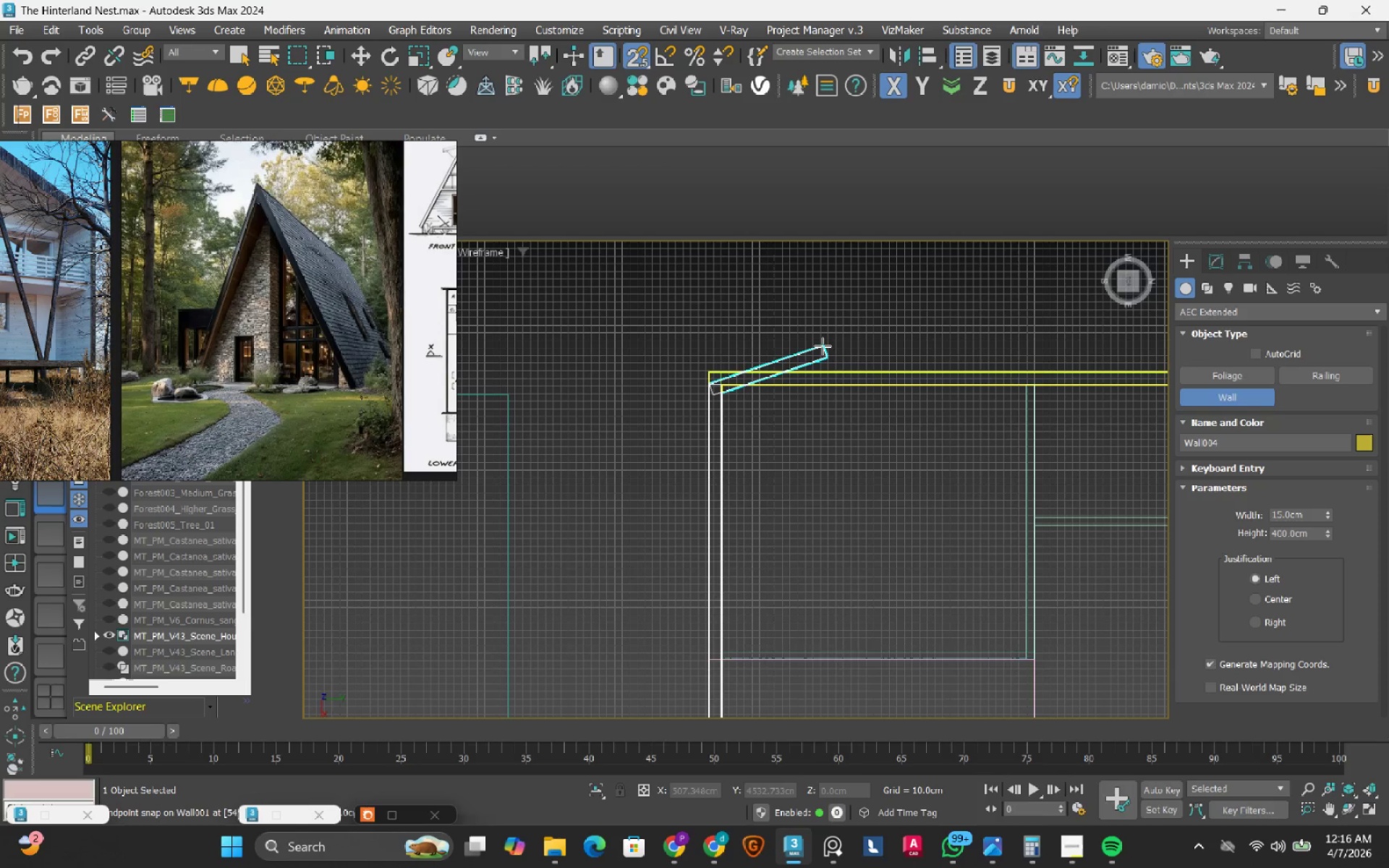 
key(Backspace)
 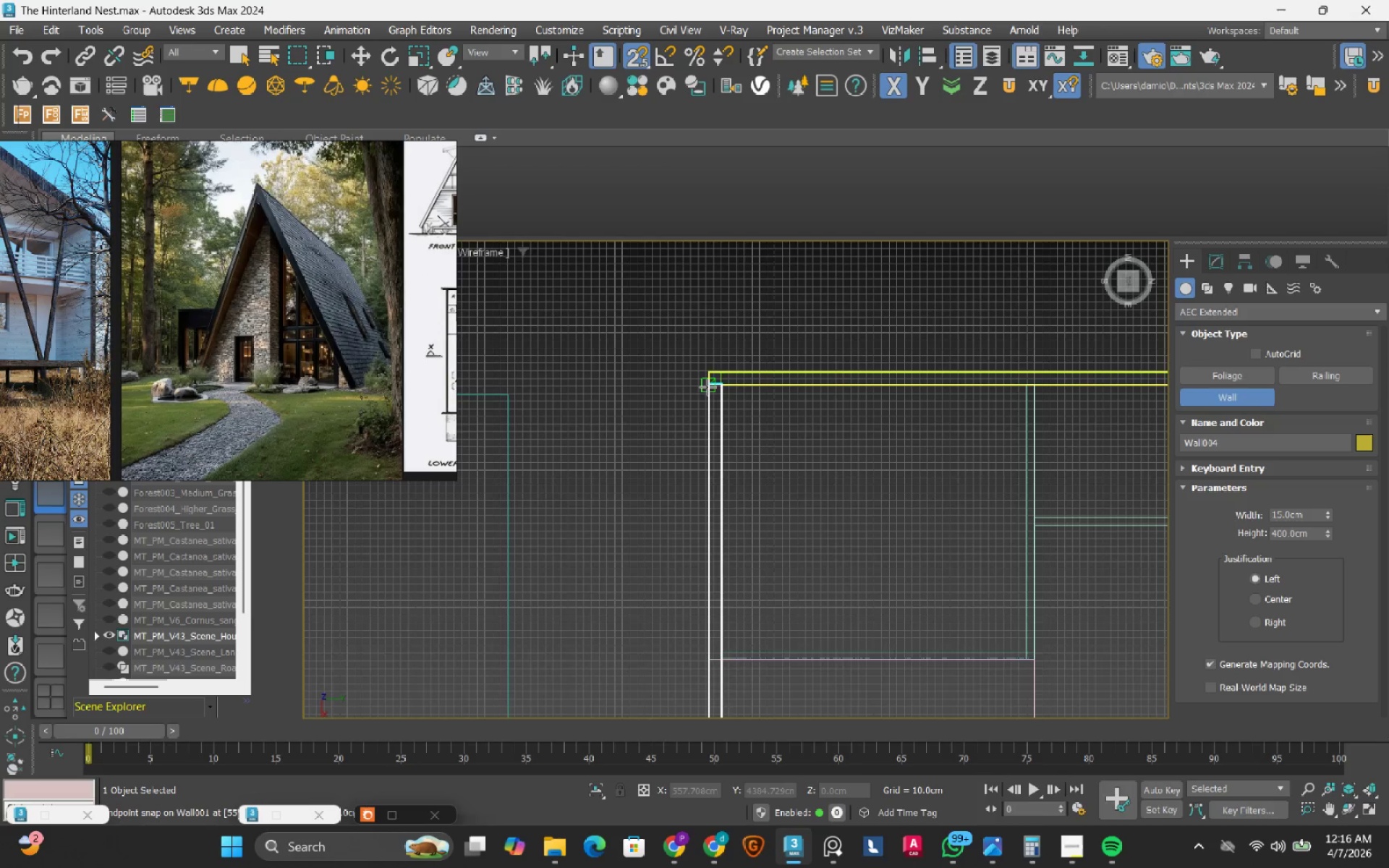 
scroll: coordinate [708, 380], scroll_direction: up, amount: 3.0
 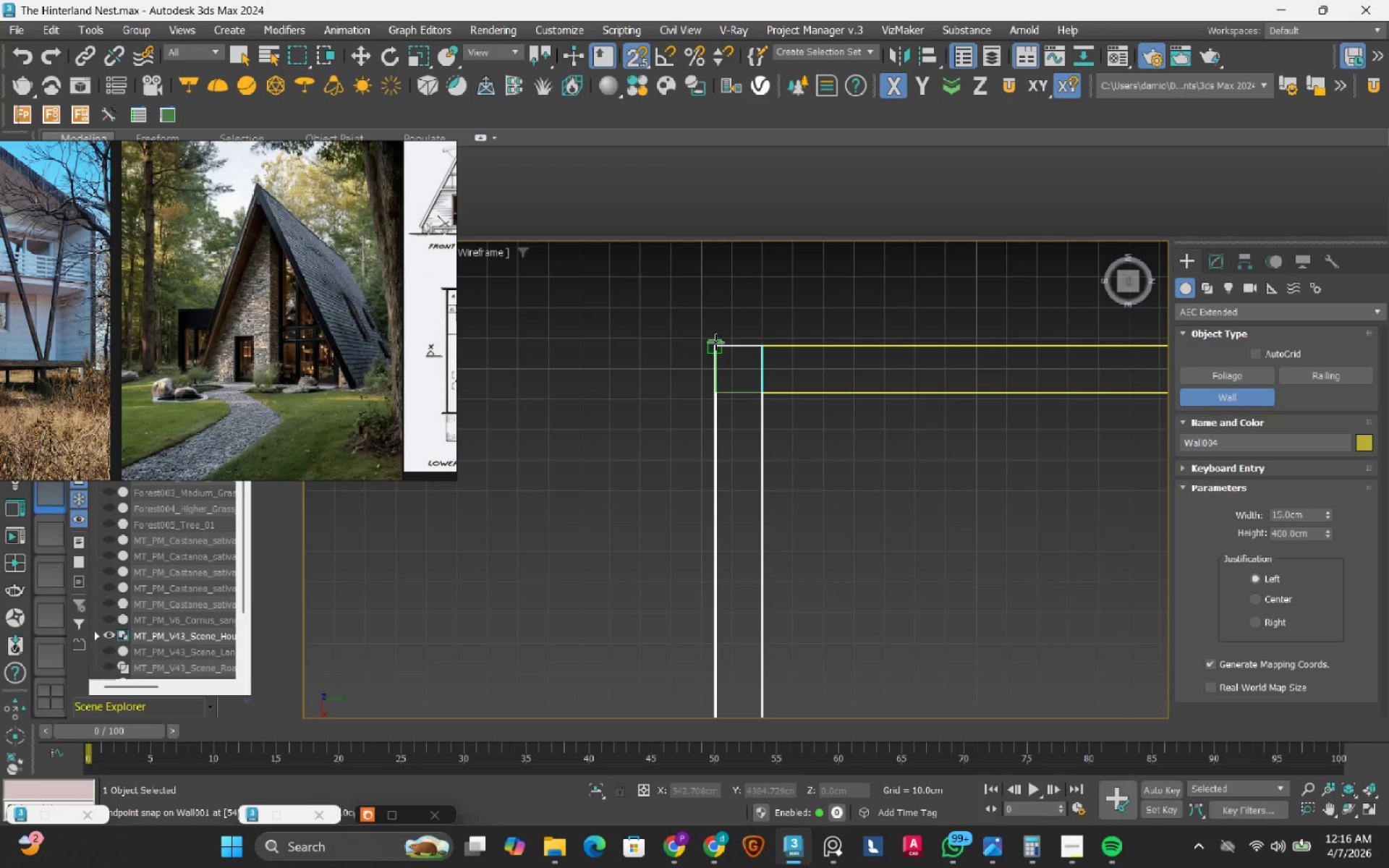 
left_click([715, 342])
 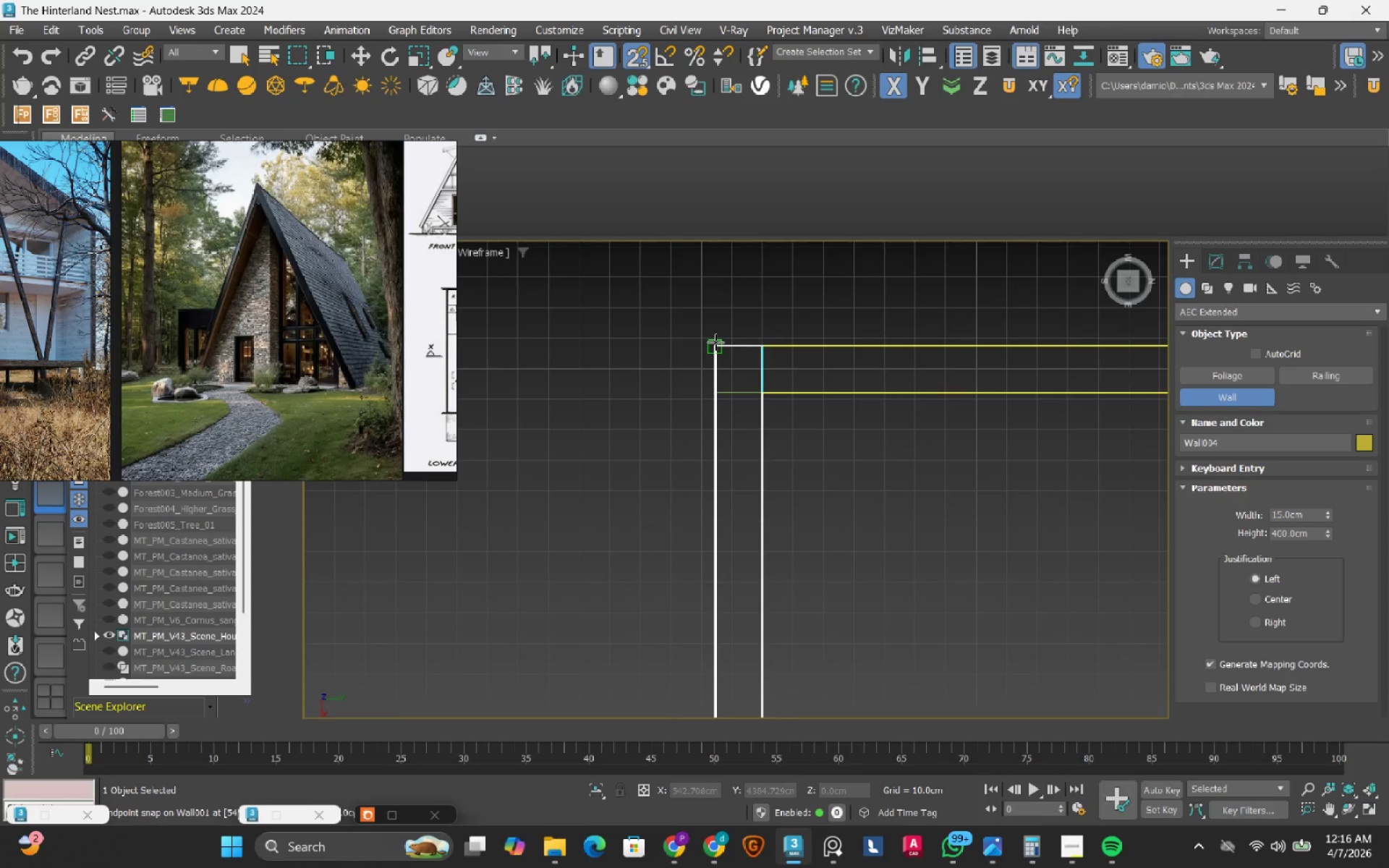 
scroll: coordinate [715, 342], scroll_direction: down, amount: 4.0
 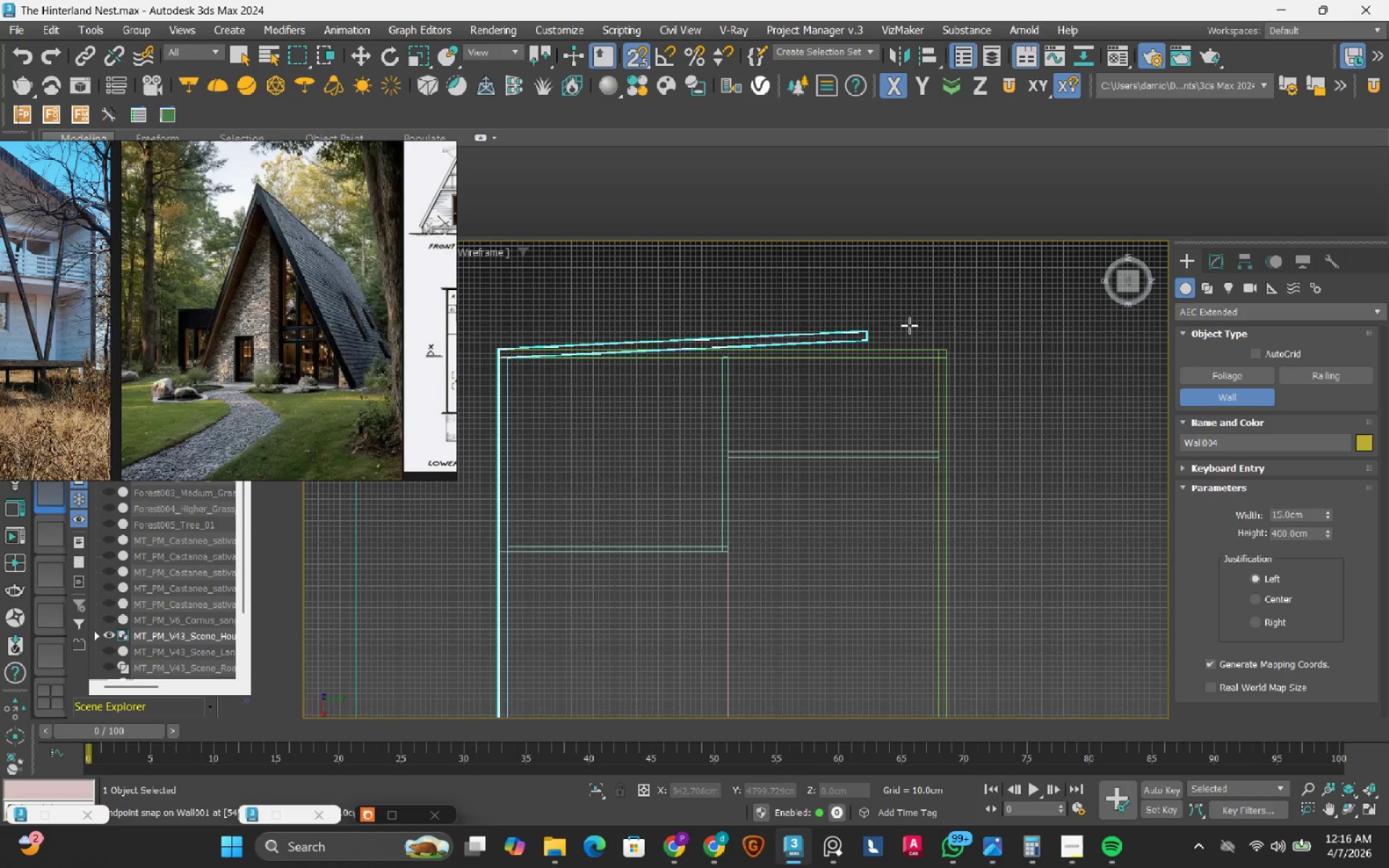 
scroll: coordinate [948, 328], scroll_direction: up, amount: 2.0
 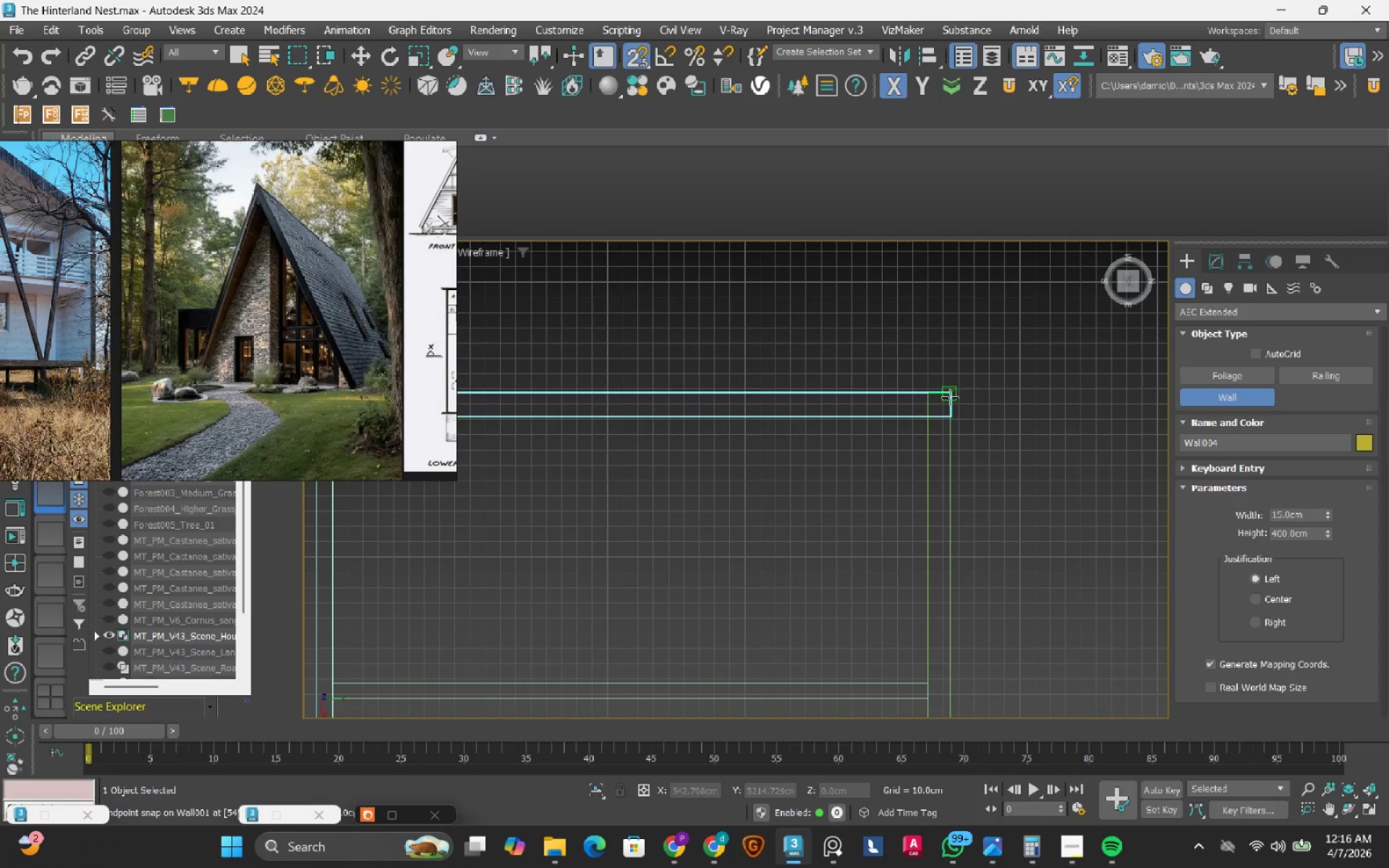 
left_click([950, 397])
 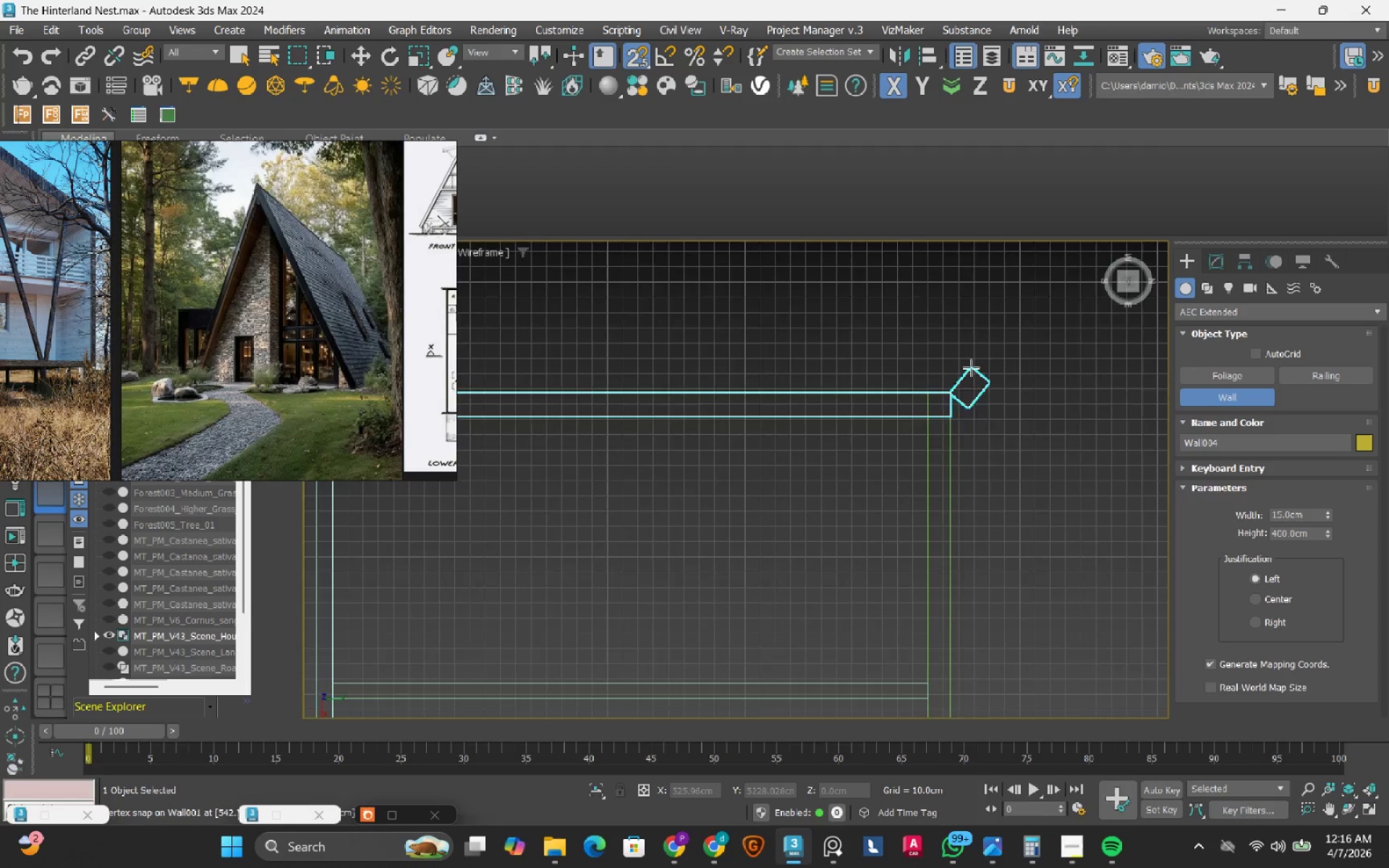 
scroll: coordinate [971, 367], scroll_direction: down, amount: 7.0
 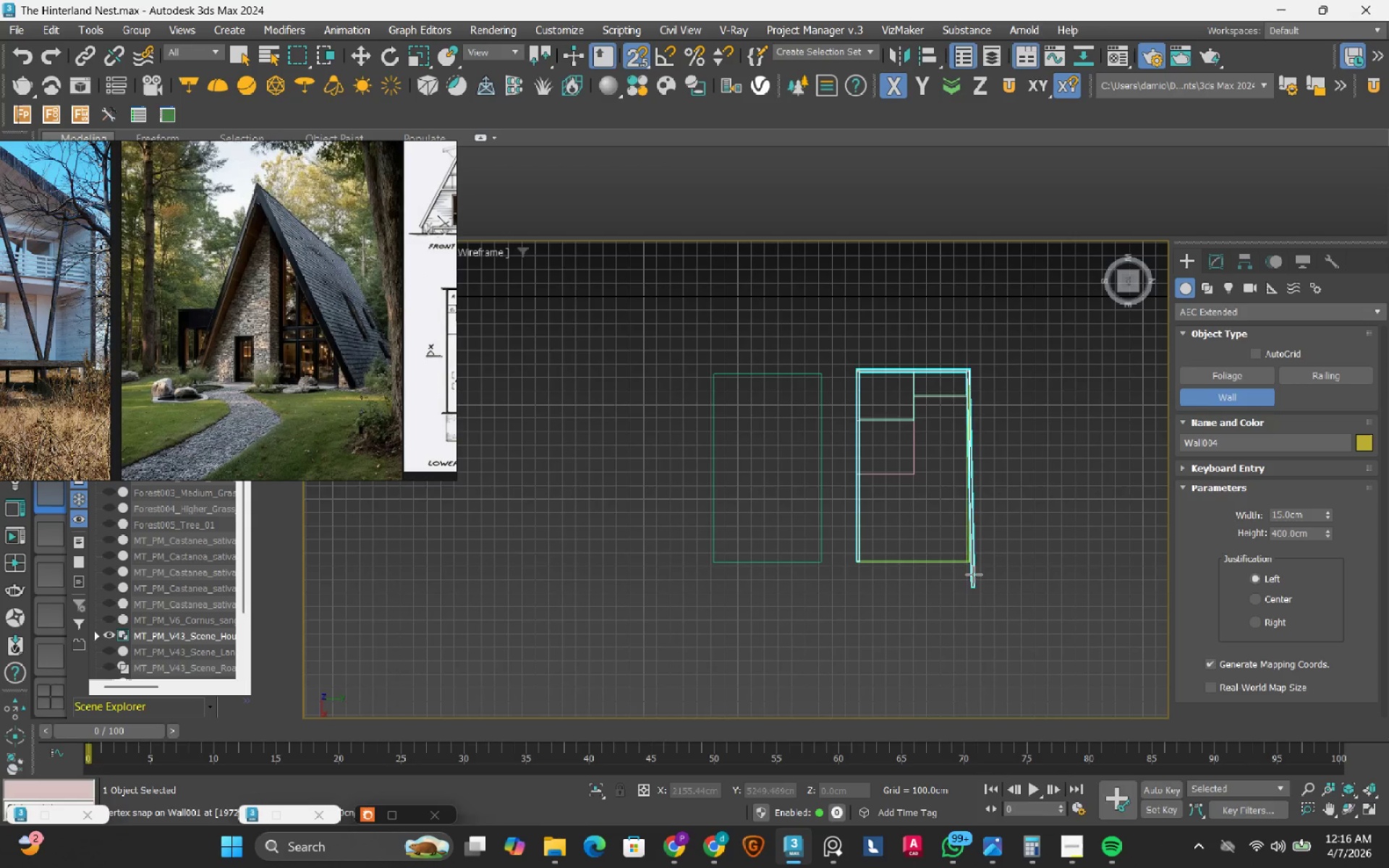 
scroll: coordinate [919, 569], scroll_direction: up, amount: 9.0
 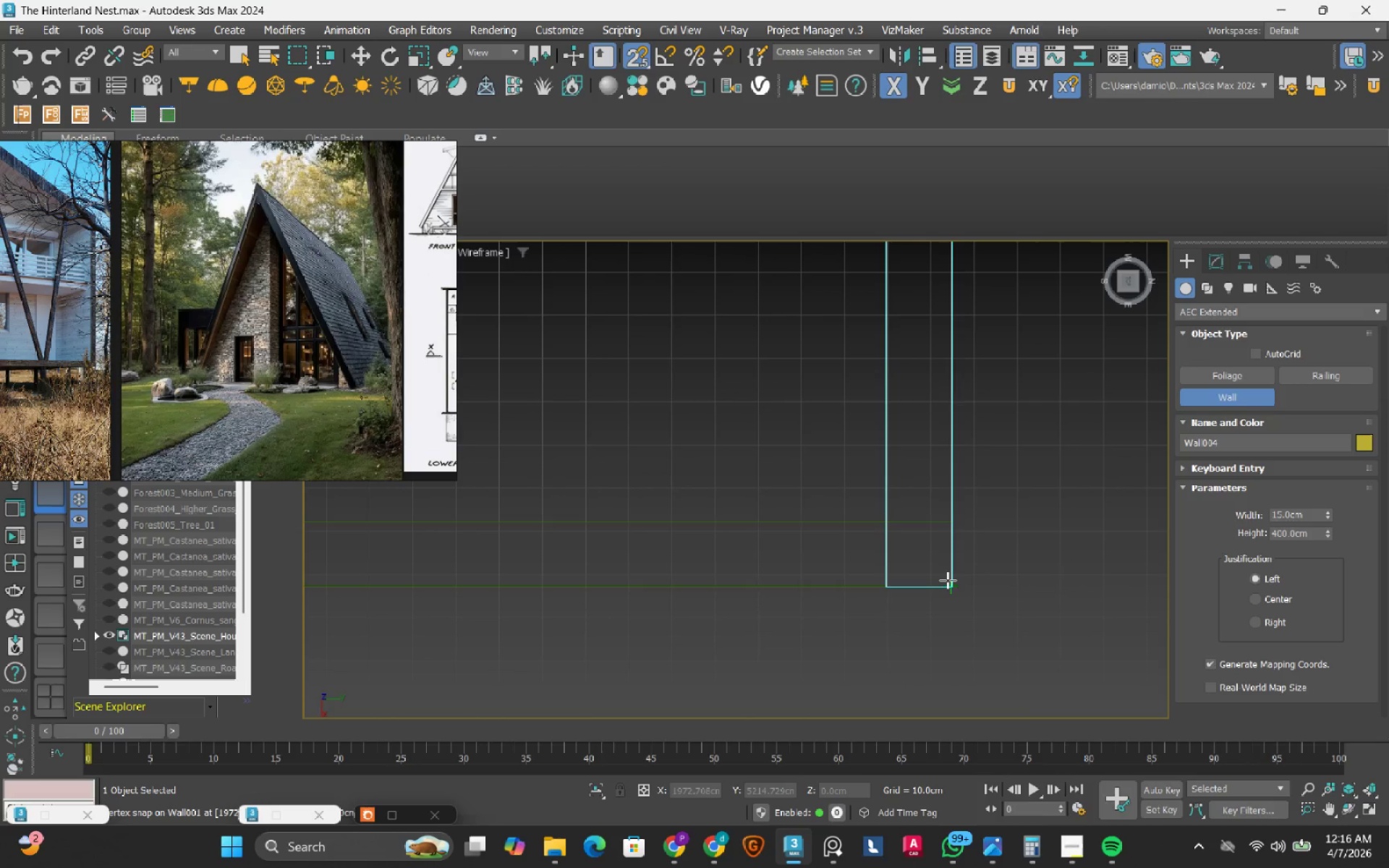 
left_click([949, 580])
 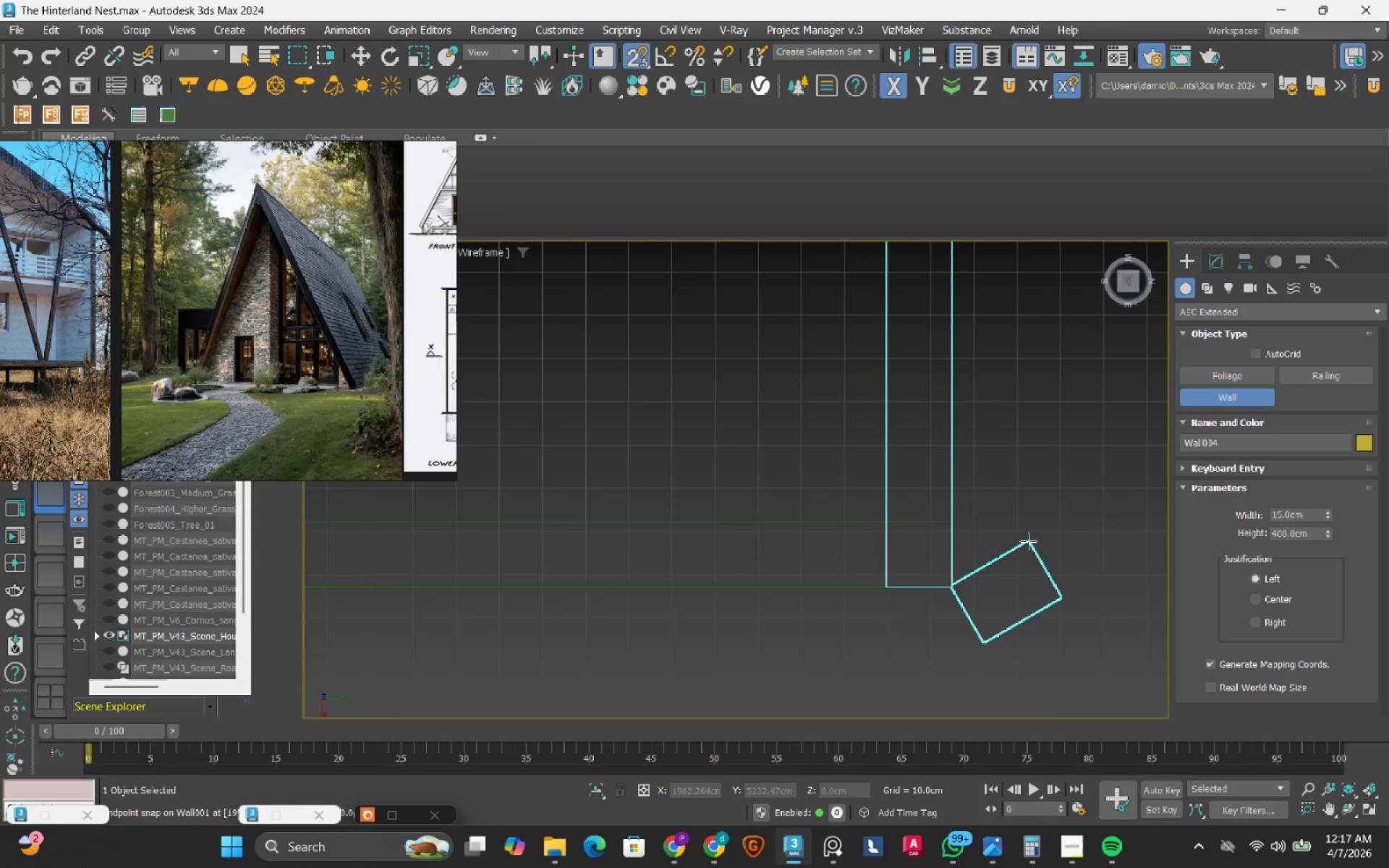 
key(Escape)
 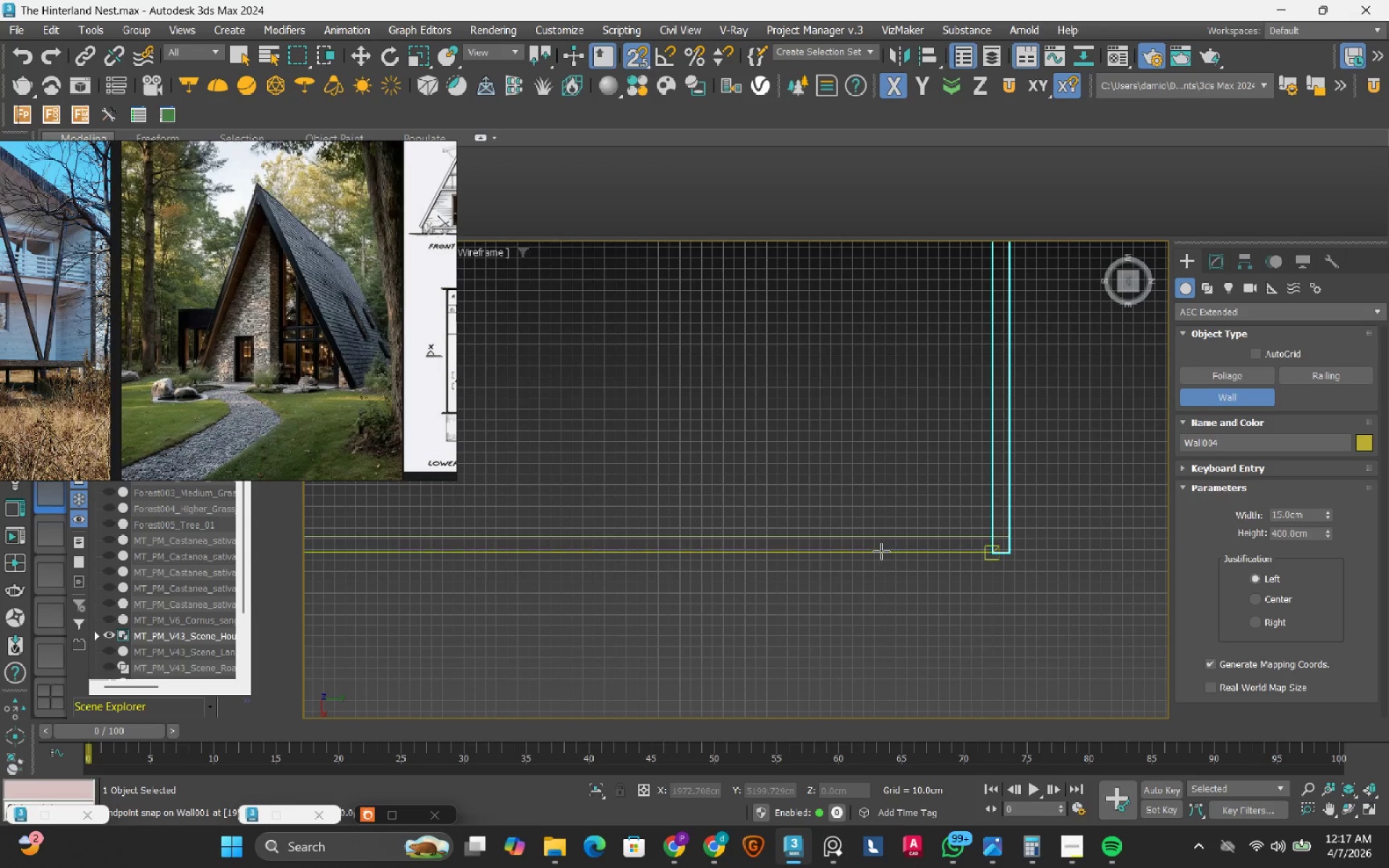 
scroll: coordinate [1028, 541], scroll_direction: down, amount: 3.0
 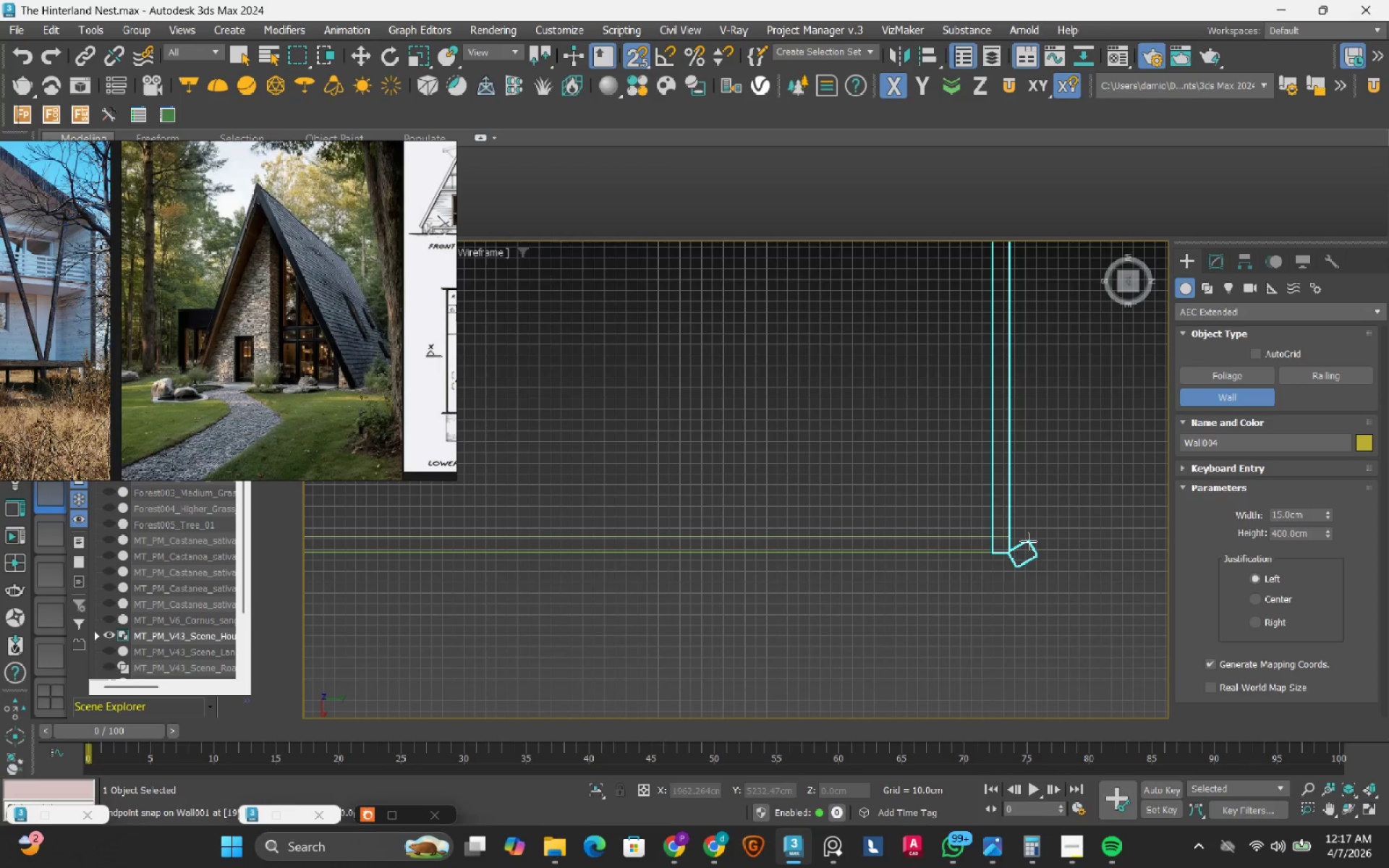 
key(Escape)
 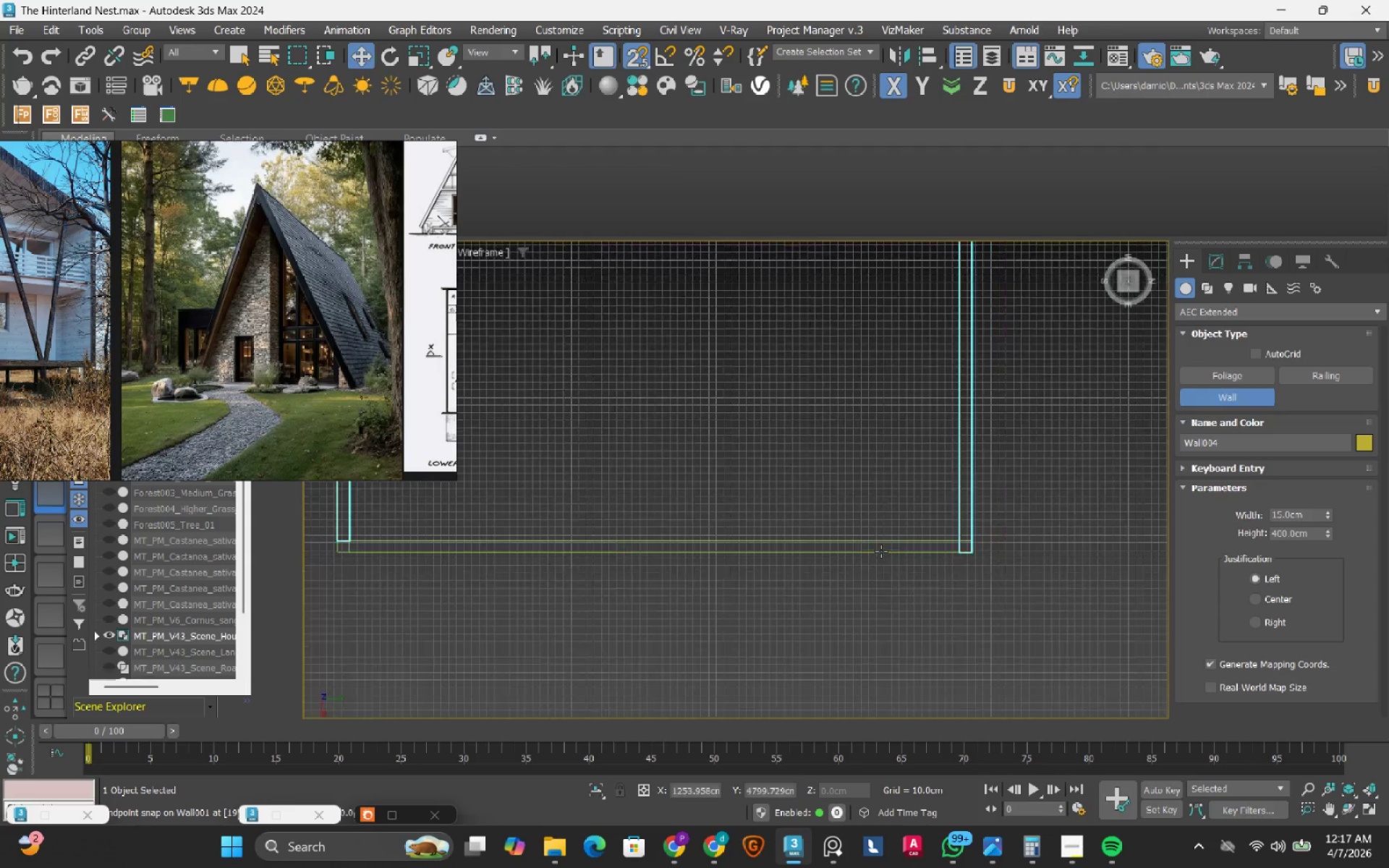 
key(Escape)
 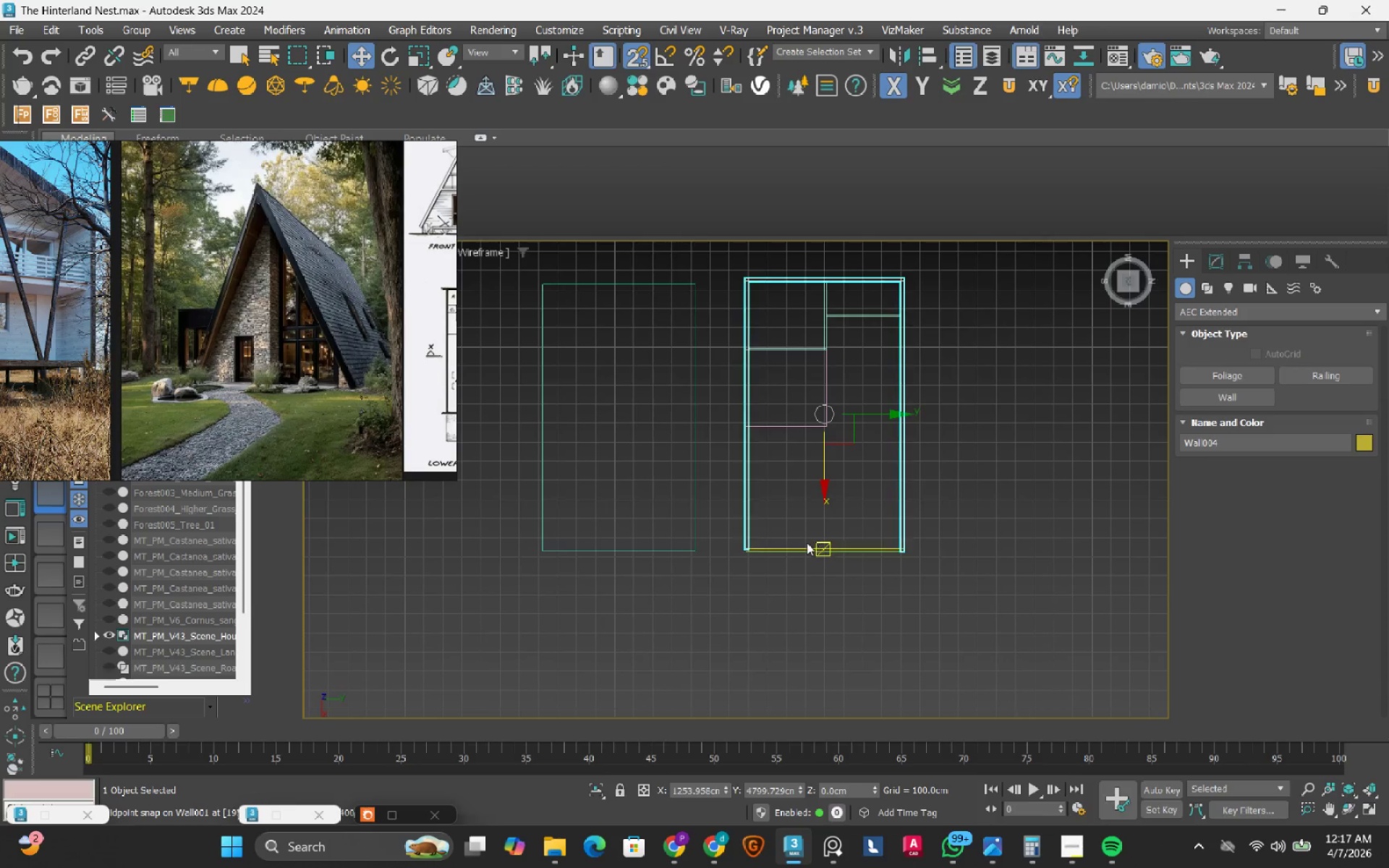 
scroll: coordinate [881, 551], scroll_direction: down, amount: 5.0
 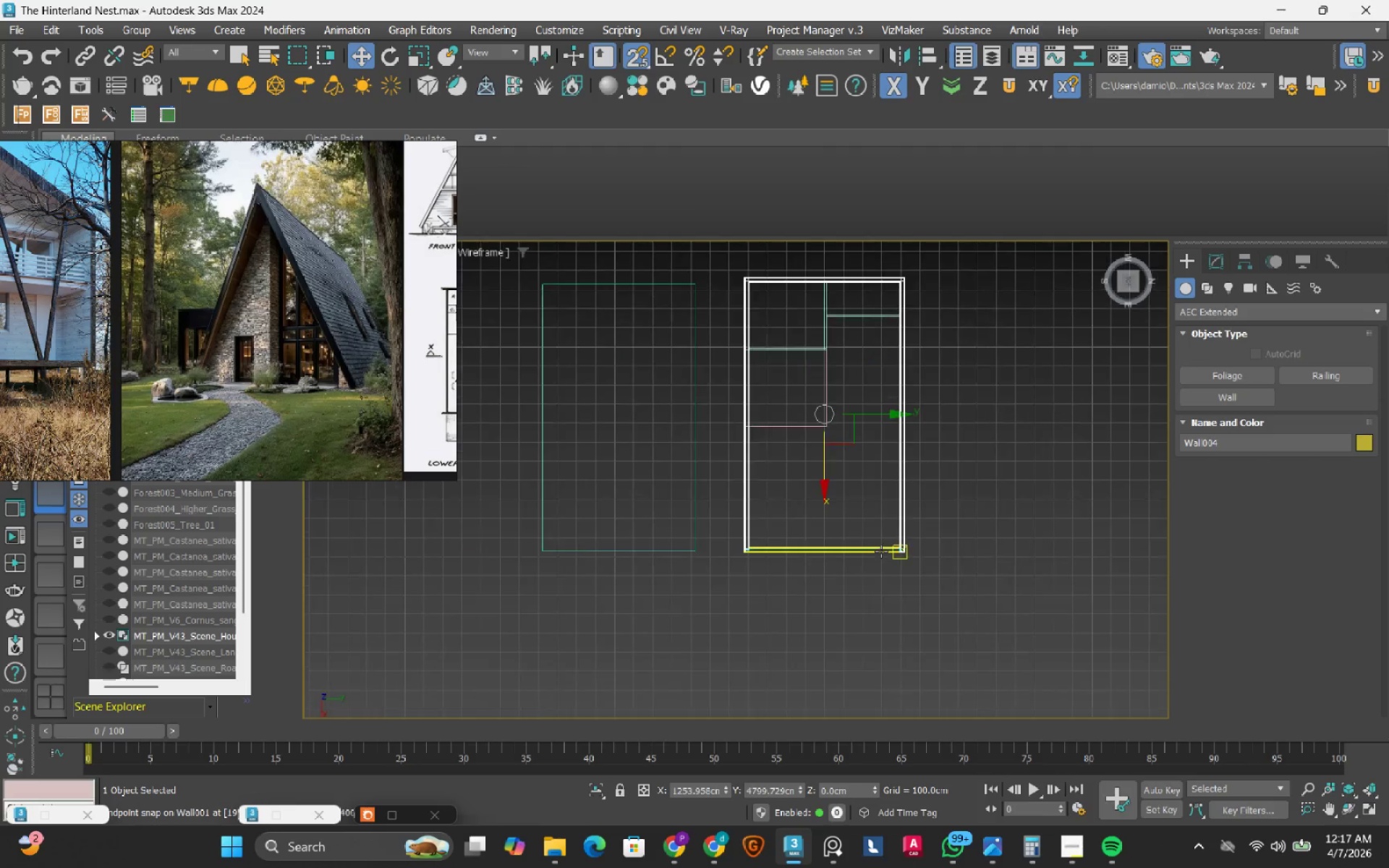 
scroll: coordinate [806, 544], scroll_direction: up, amount: 3.0
 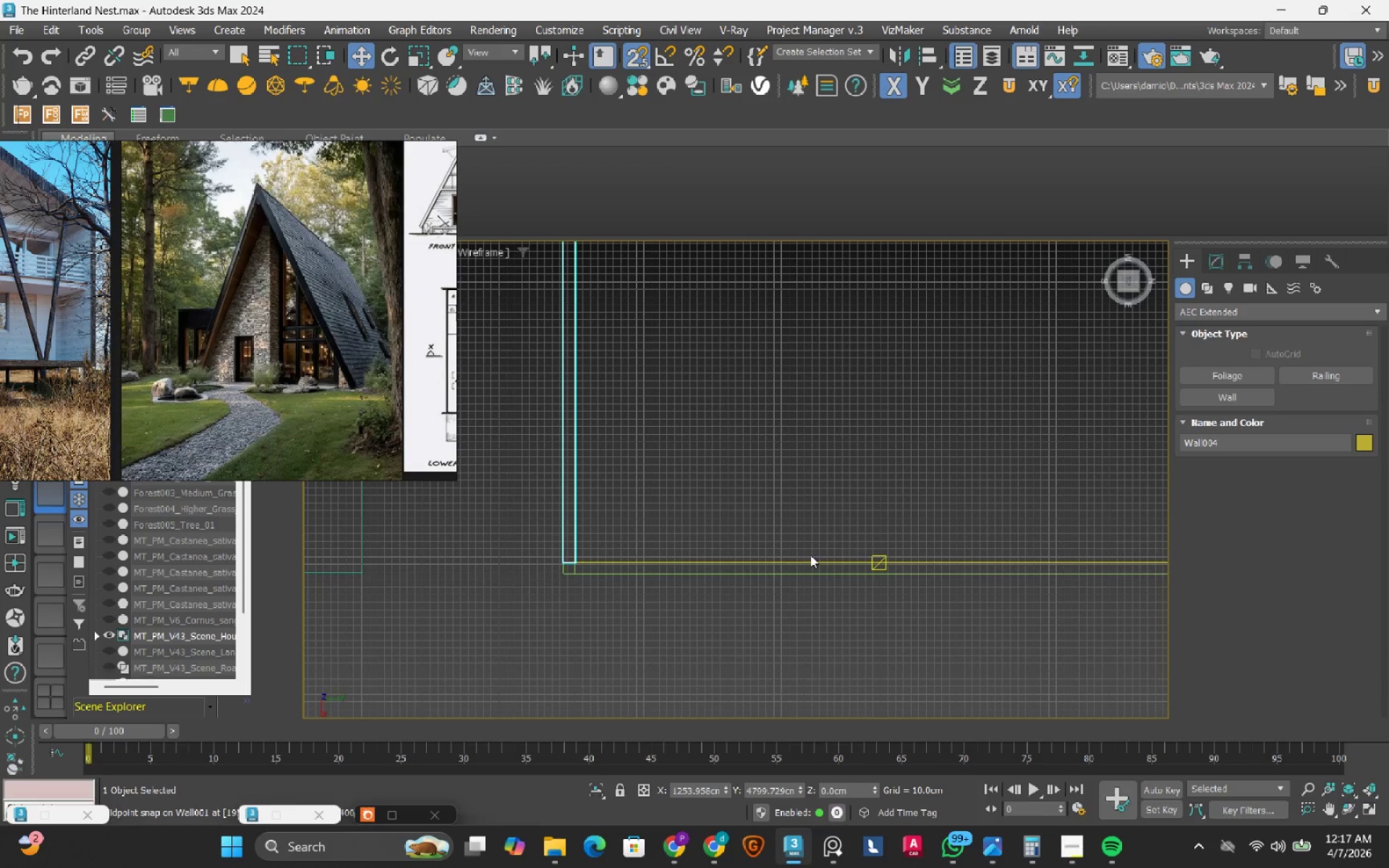 
key(F3)
 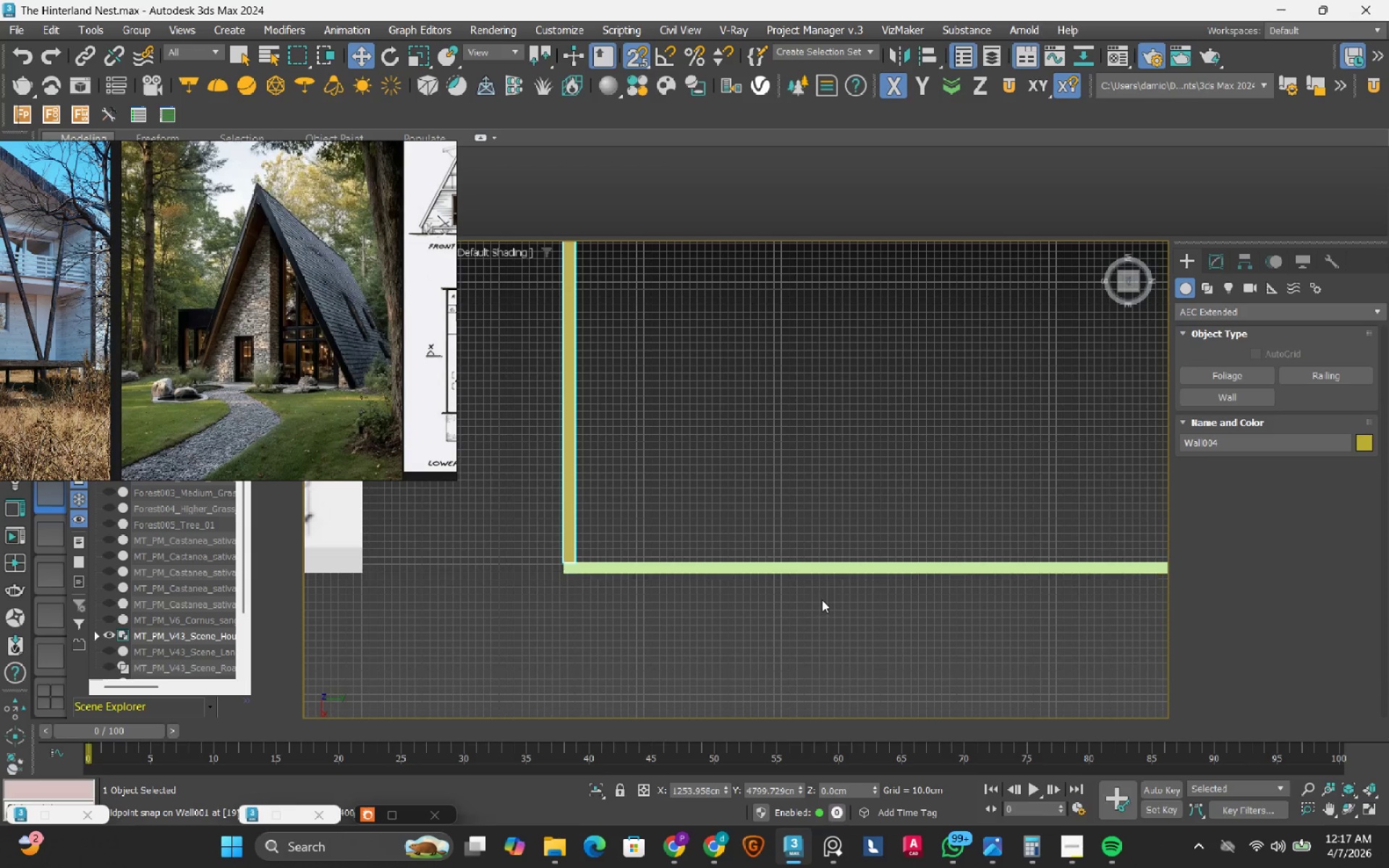 
hold_key(key=AltLeft, duration=0.61)
 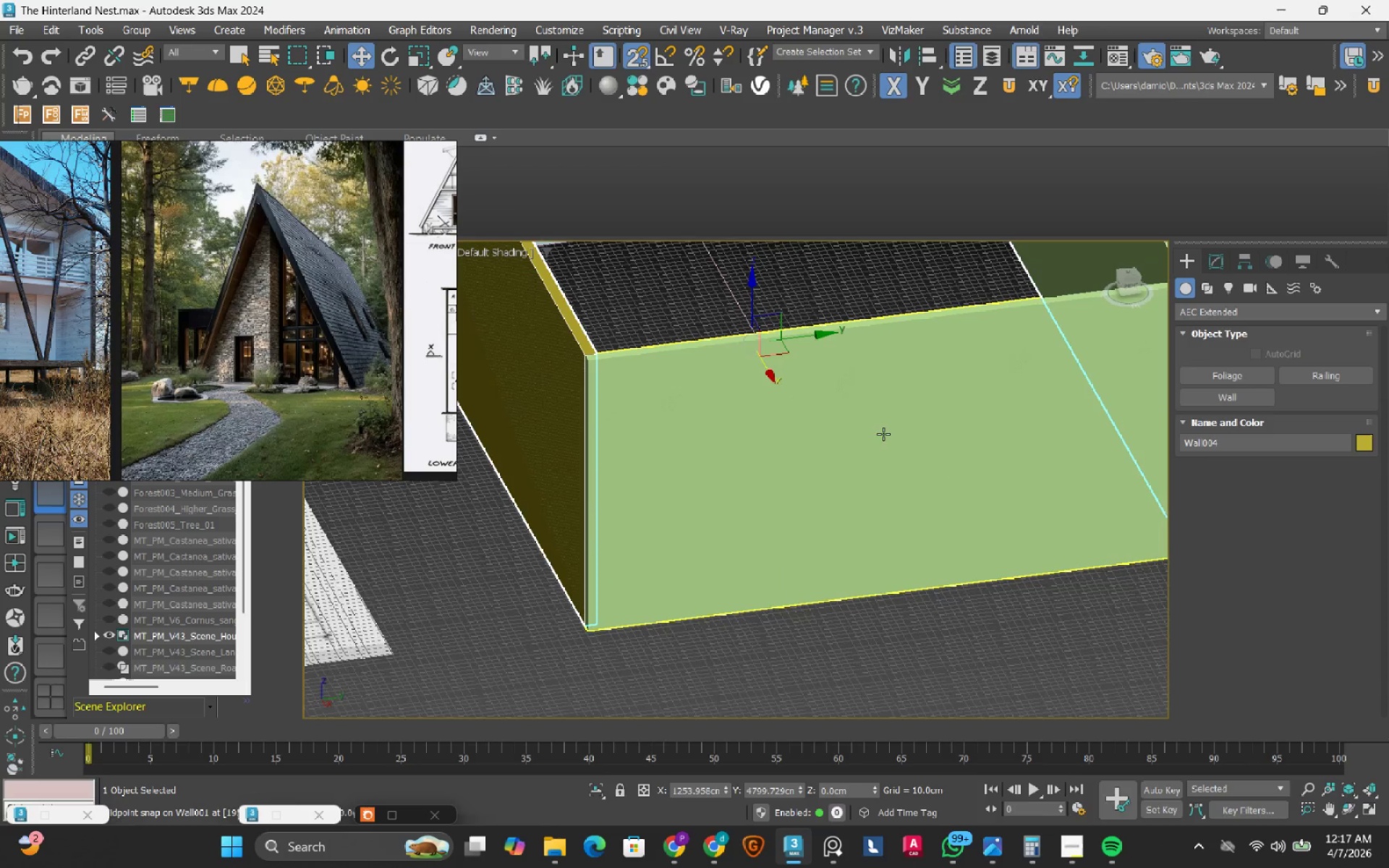 
left_click([884, 433])
 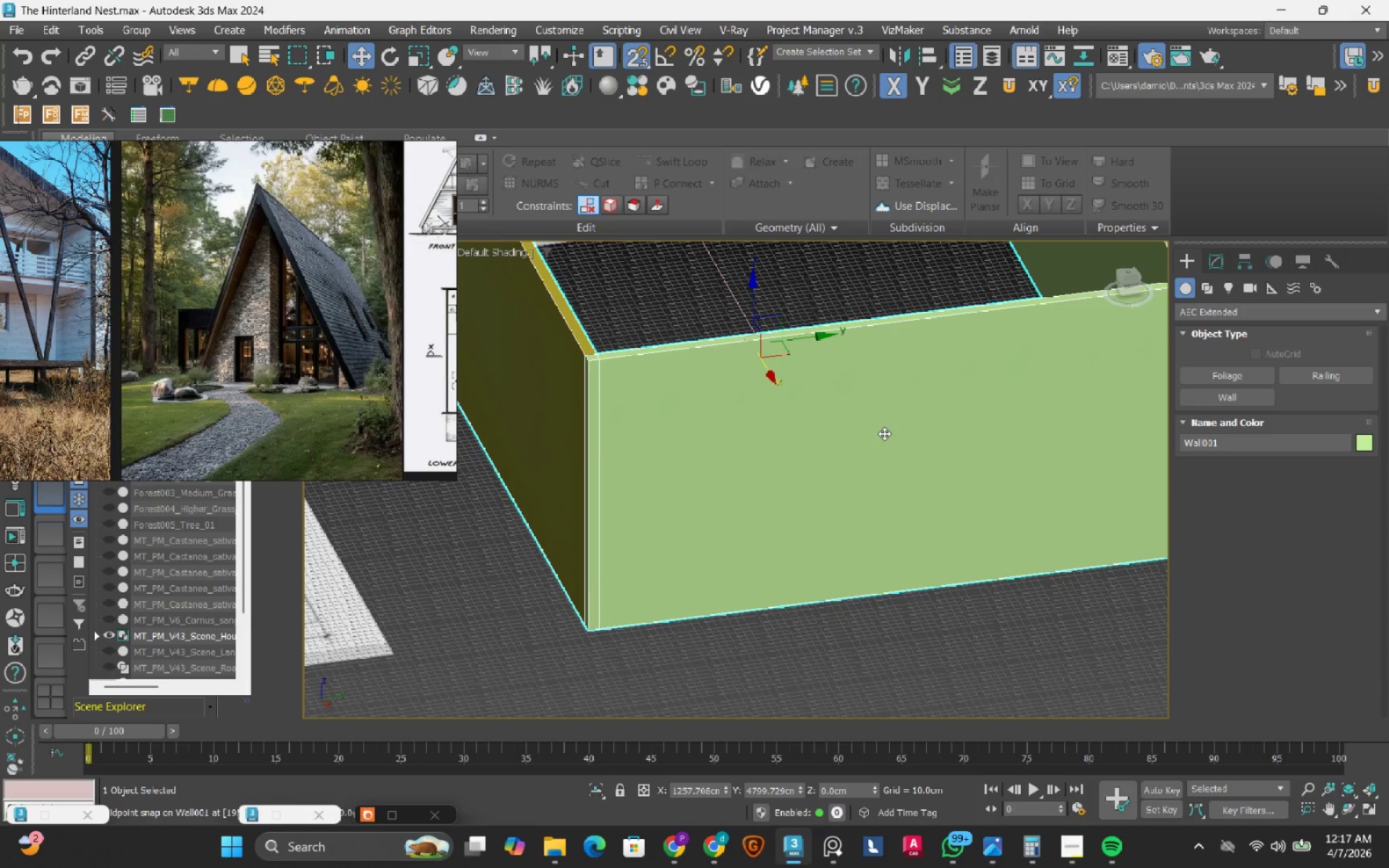 
key(Delete)
 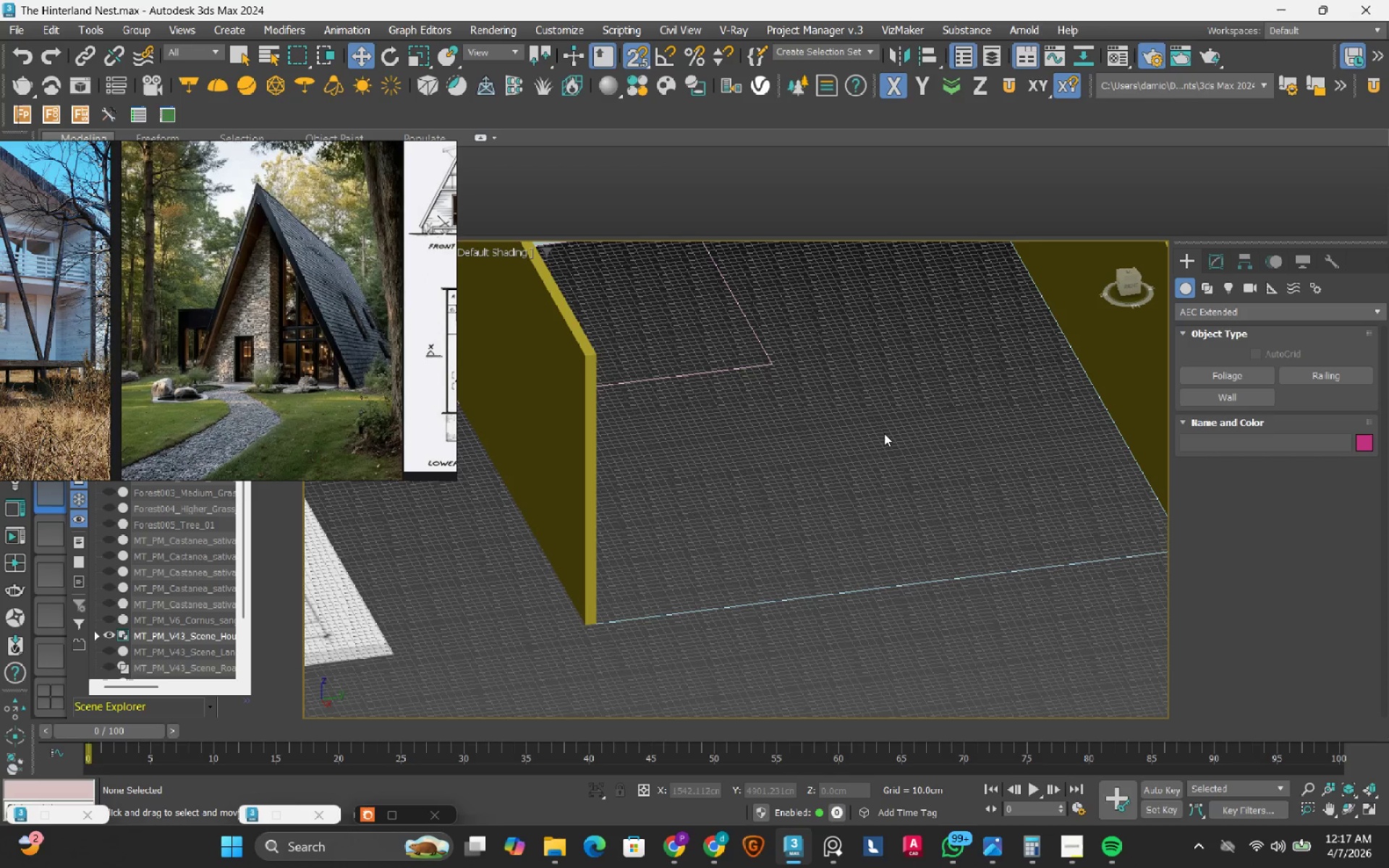 
scroll: coordinate [838, 409], scroll_direction: down, amount: 2.0
 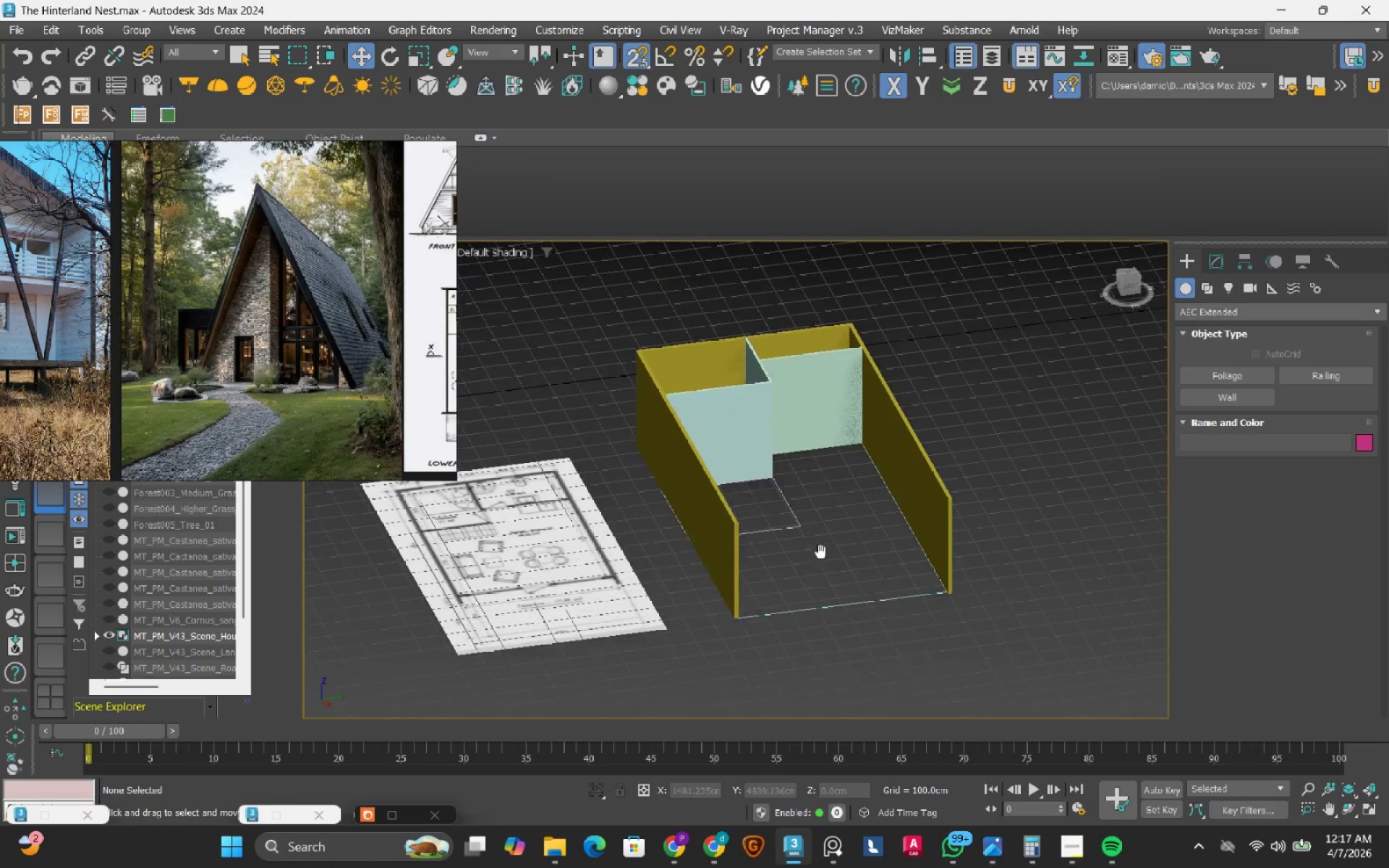 
hold_key(key=AltLeft, duration=1.52)
 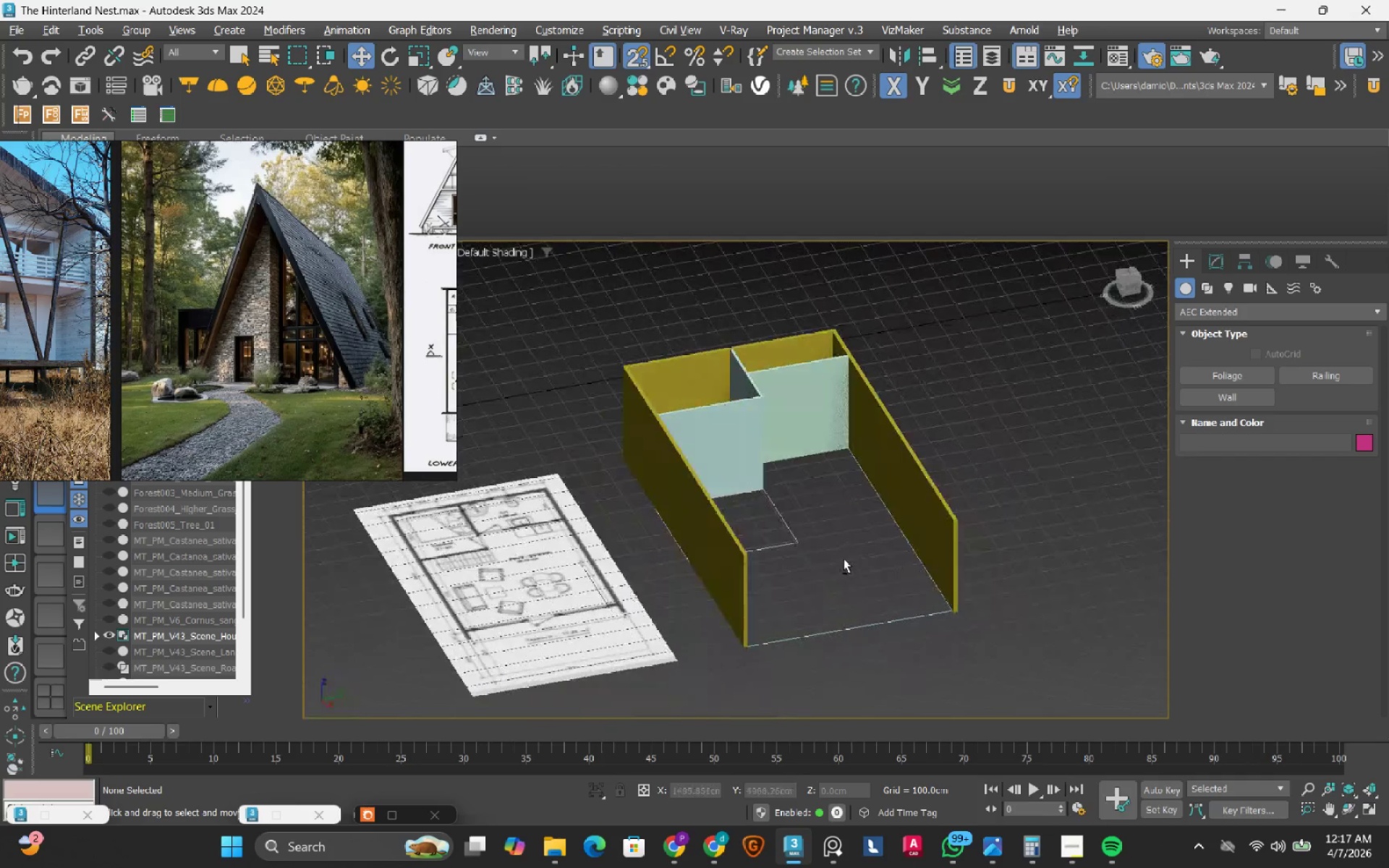 
hold_key(key=AltLeft, duration=0.92)
 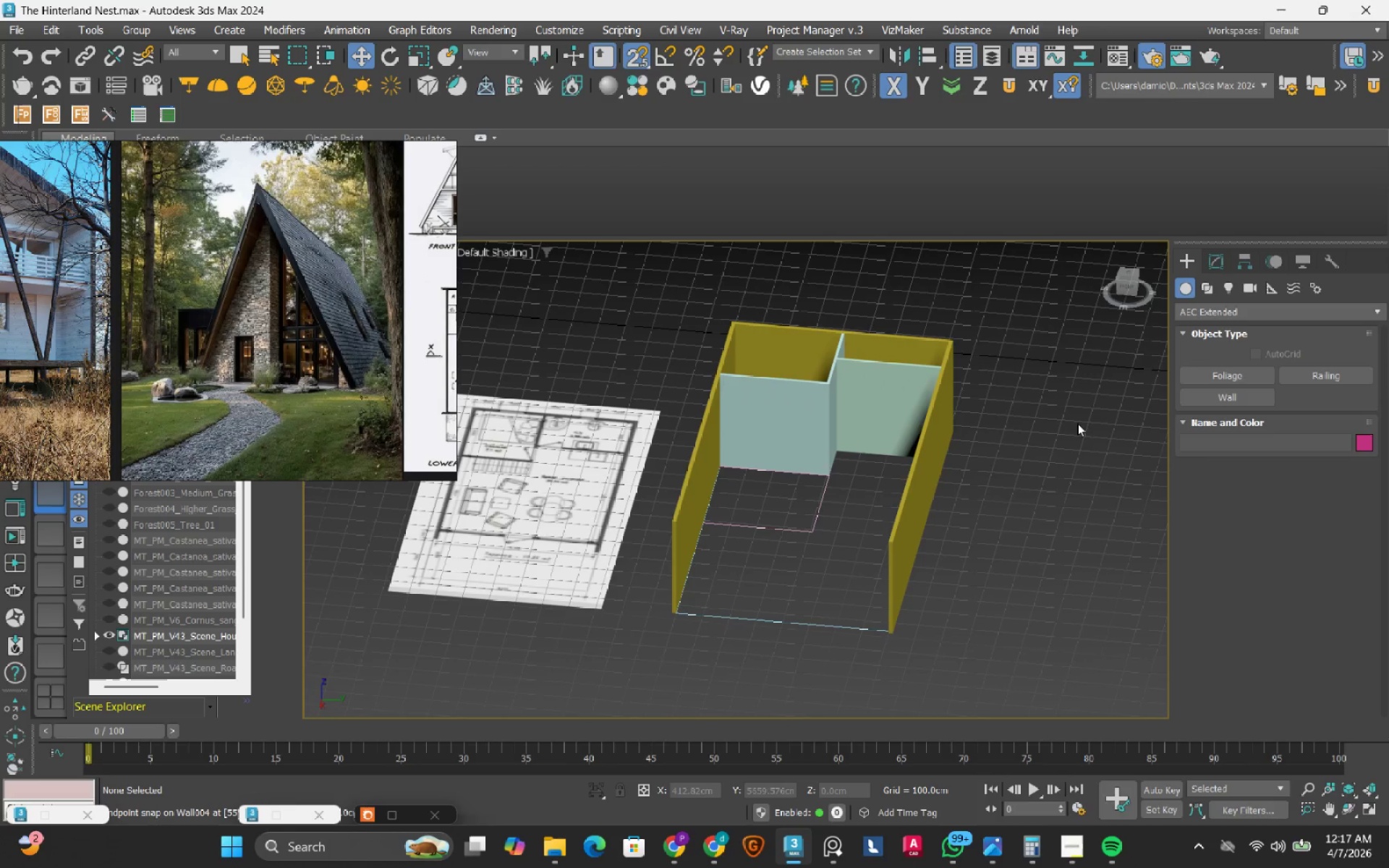 
hold_key(key=AltLeft, duration=0.45)
 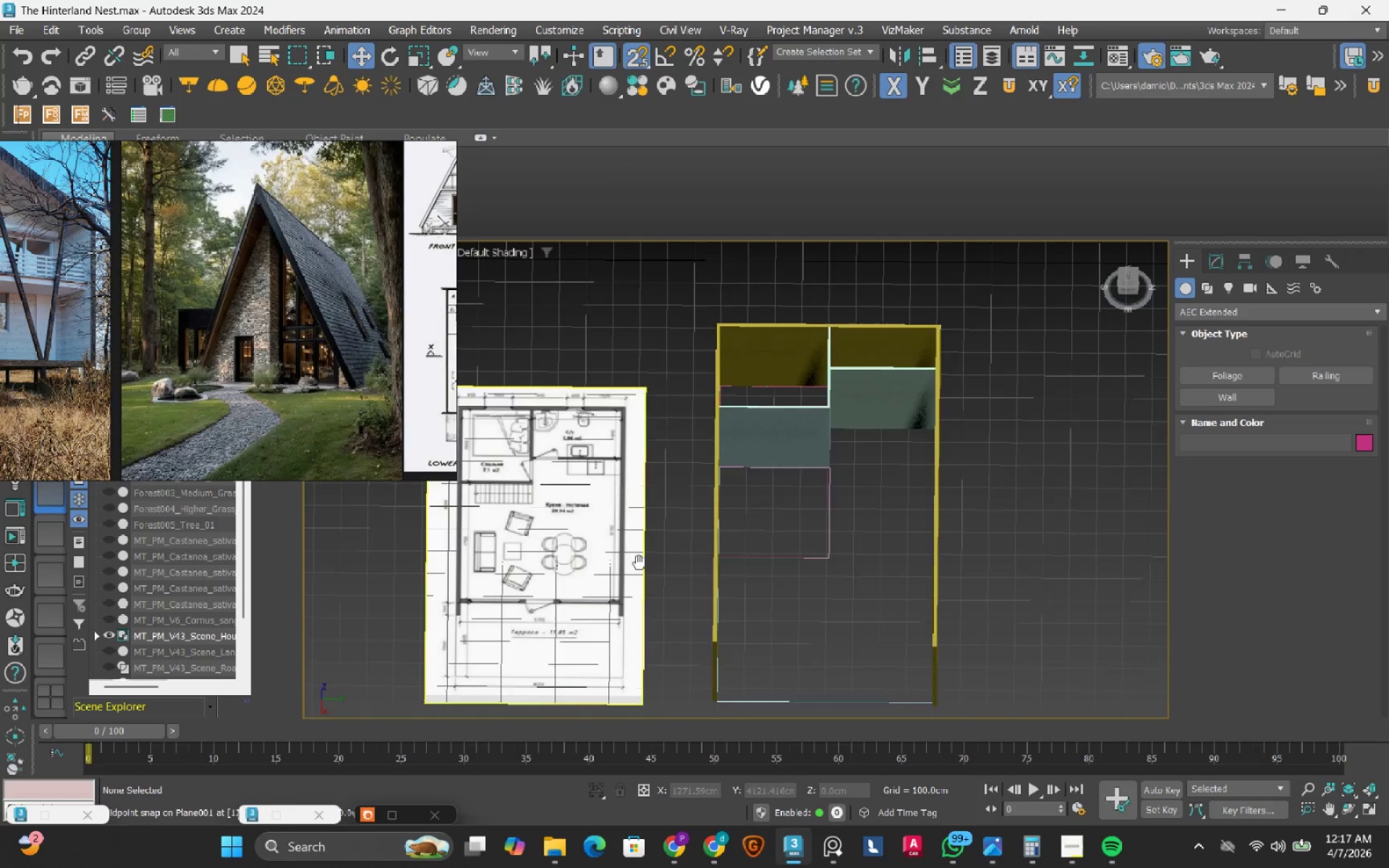 
key(S)
 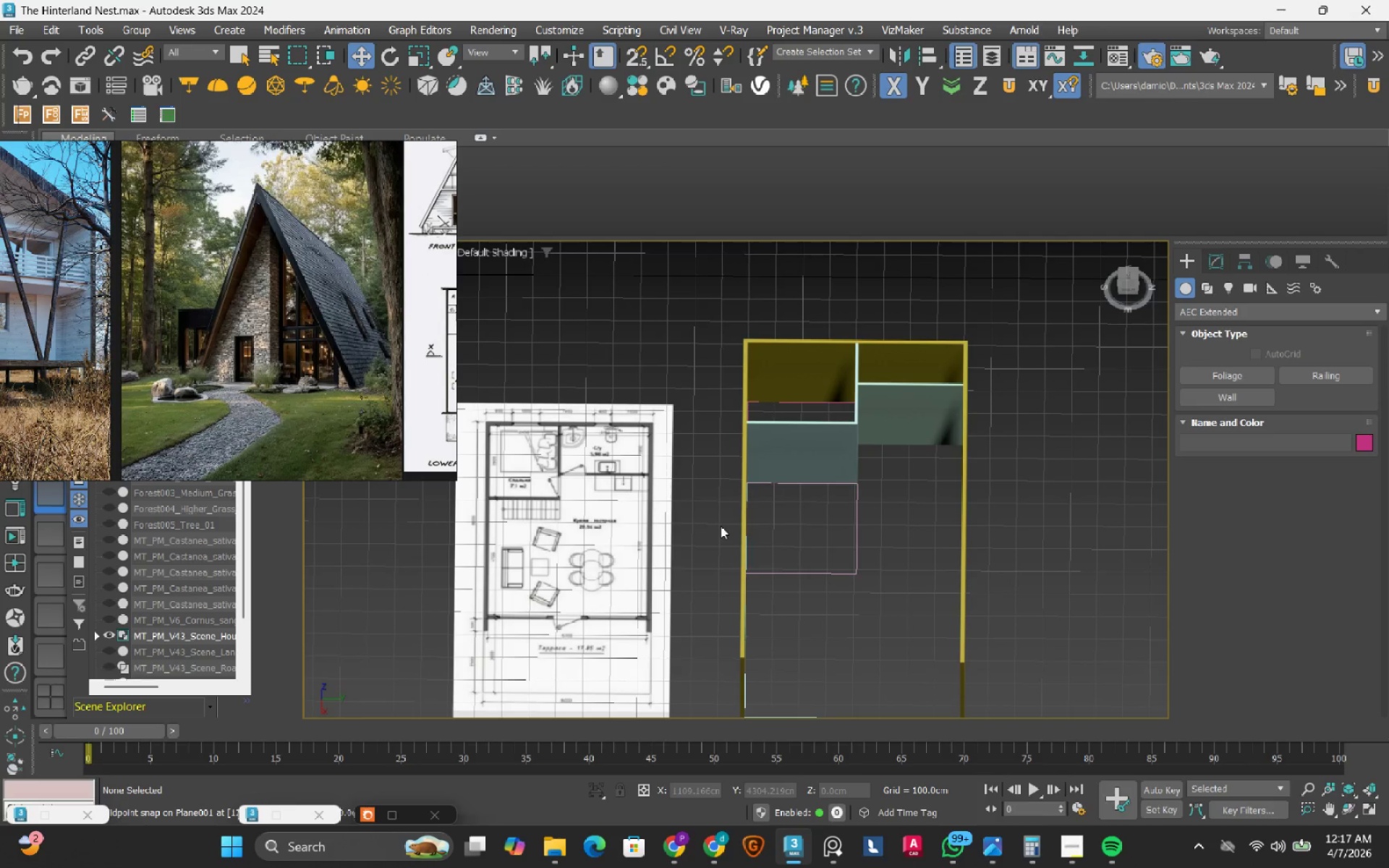 
scroll: coordinate [796, 509], scroll_direction: down, amount: 1.0
 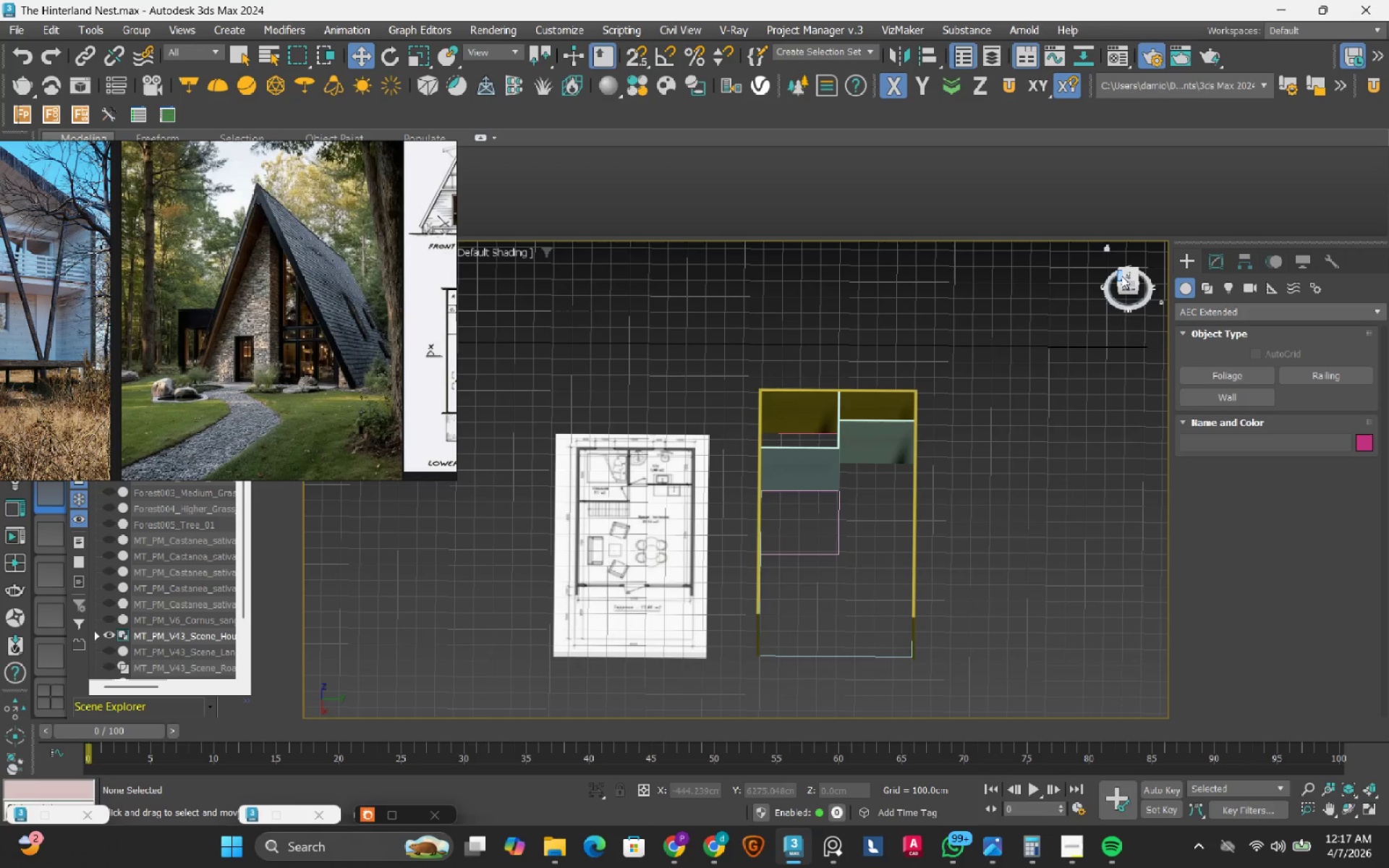 
left_click([1125, 276])
 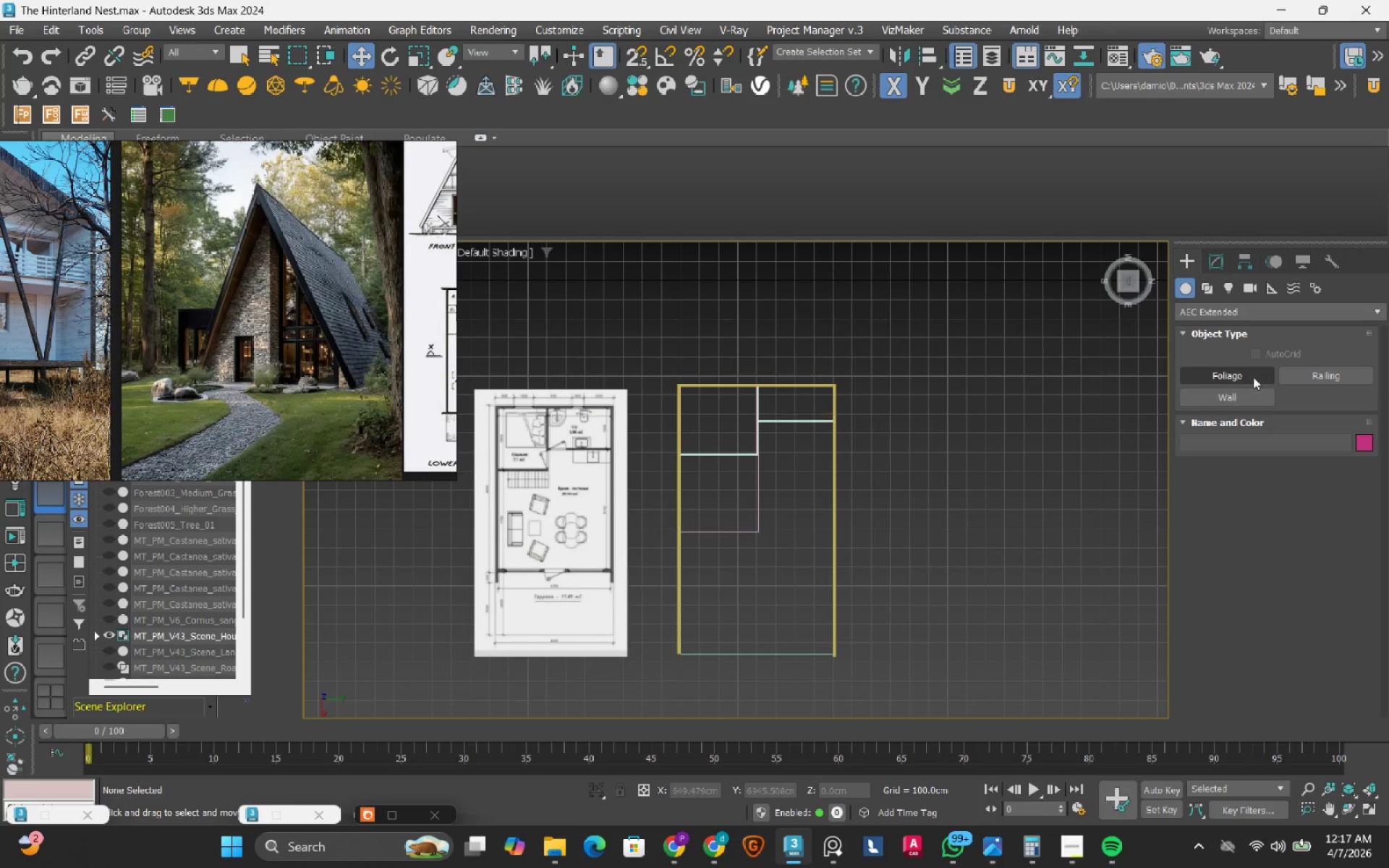 
left_click([1241, 401])
 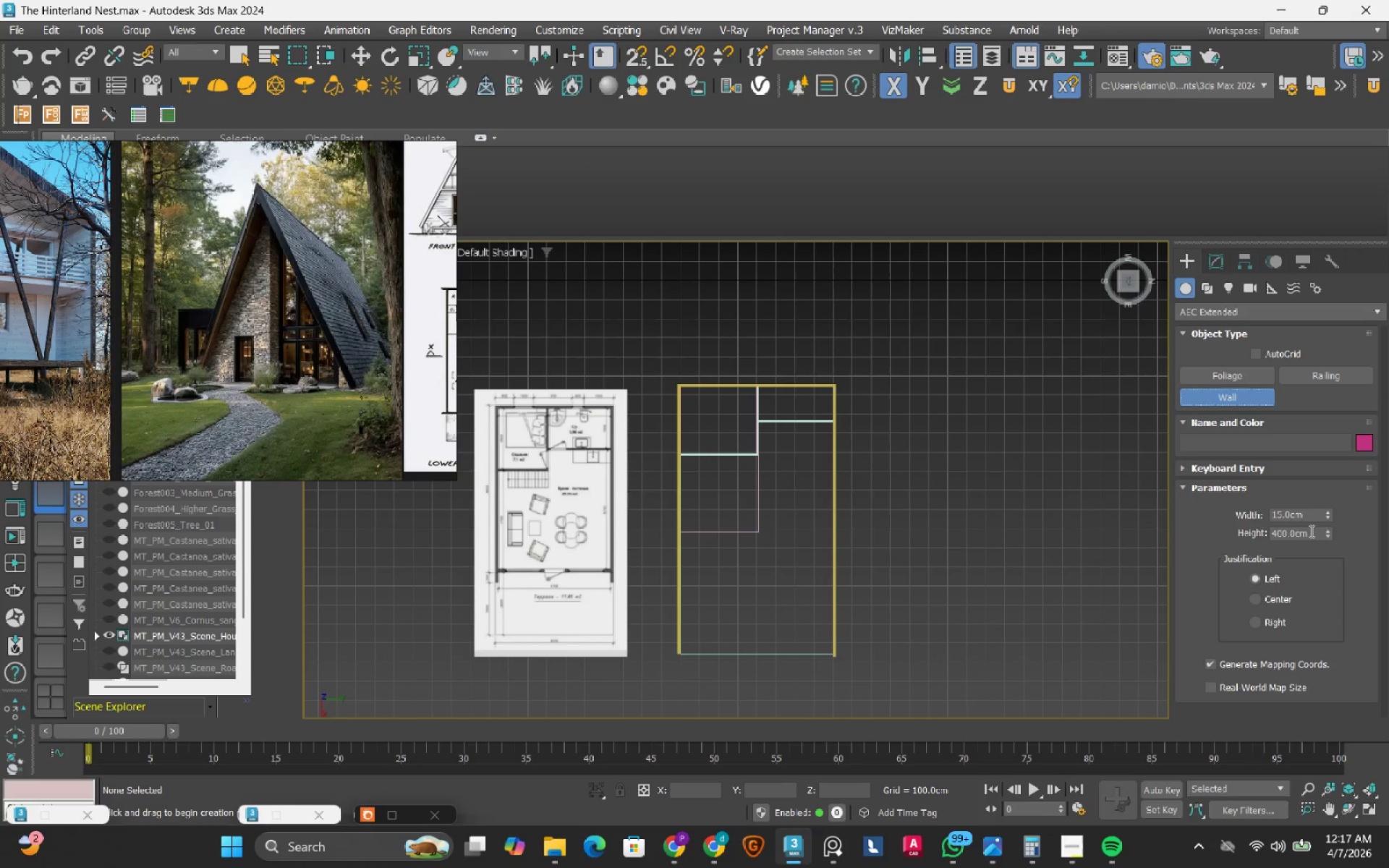 
left_click_drag(start_coordinate=[1316, 535], to_coordinate=[1220, 534])
 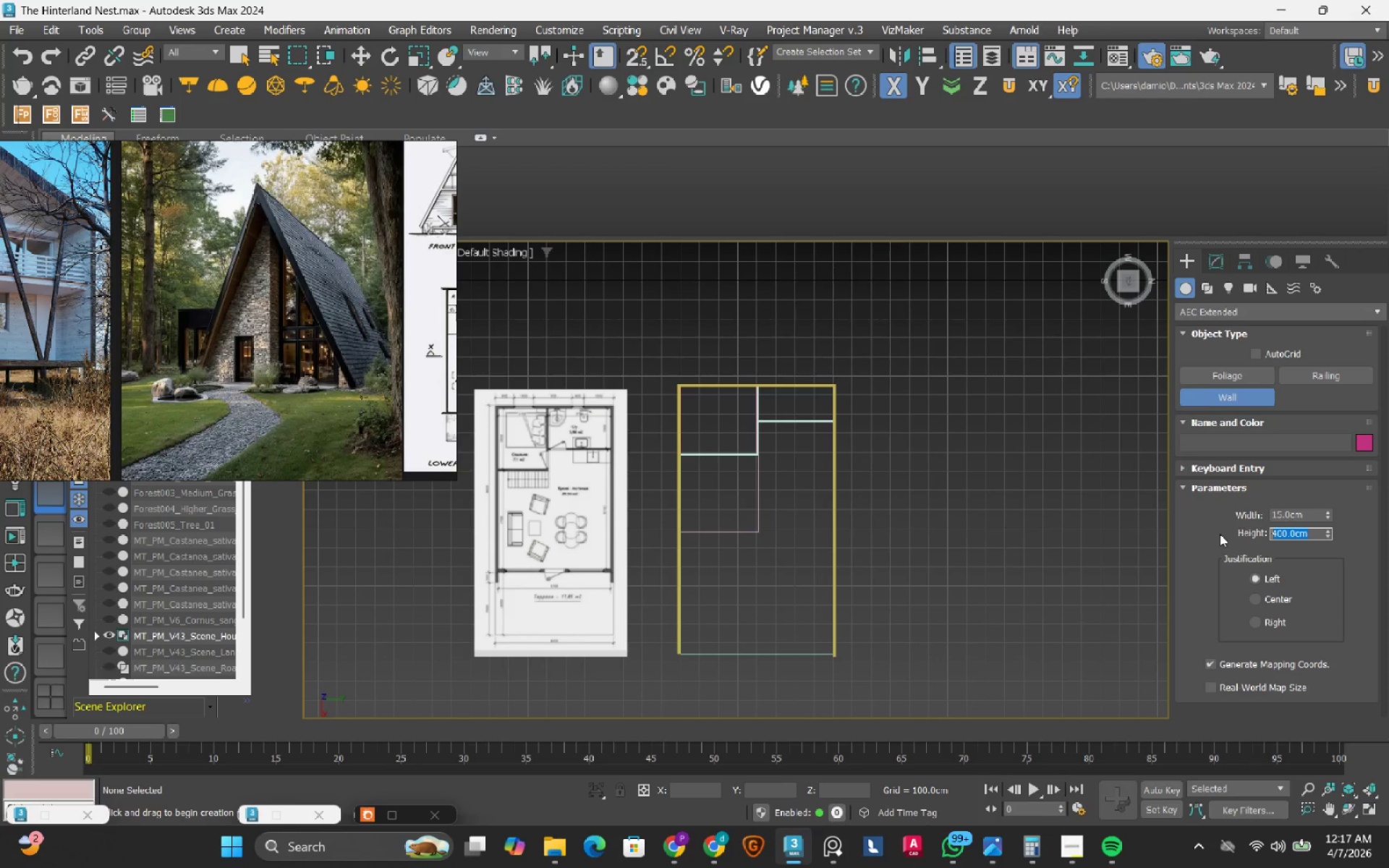 
key(Numpad6)
 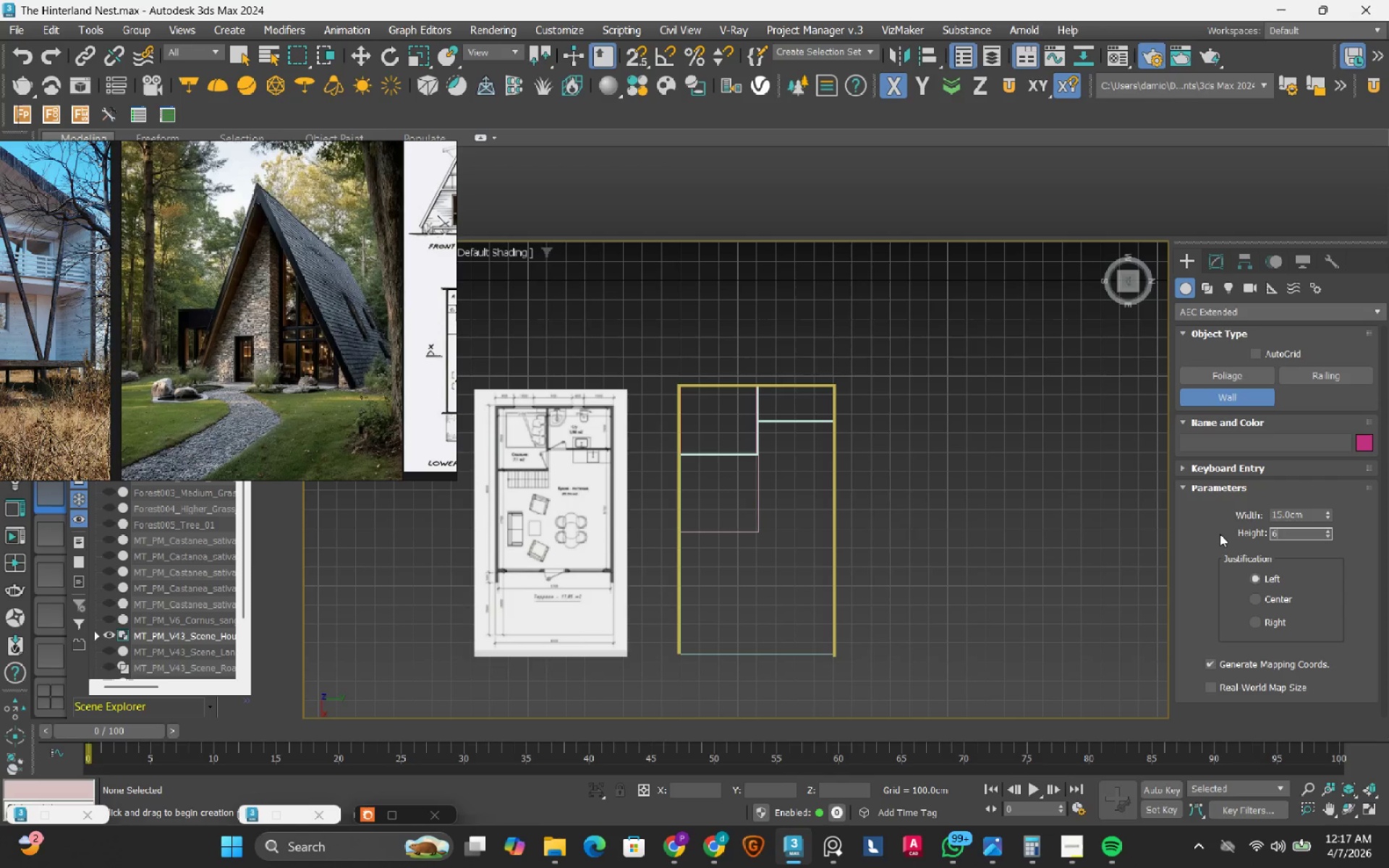 
key(Numpad0)
 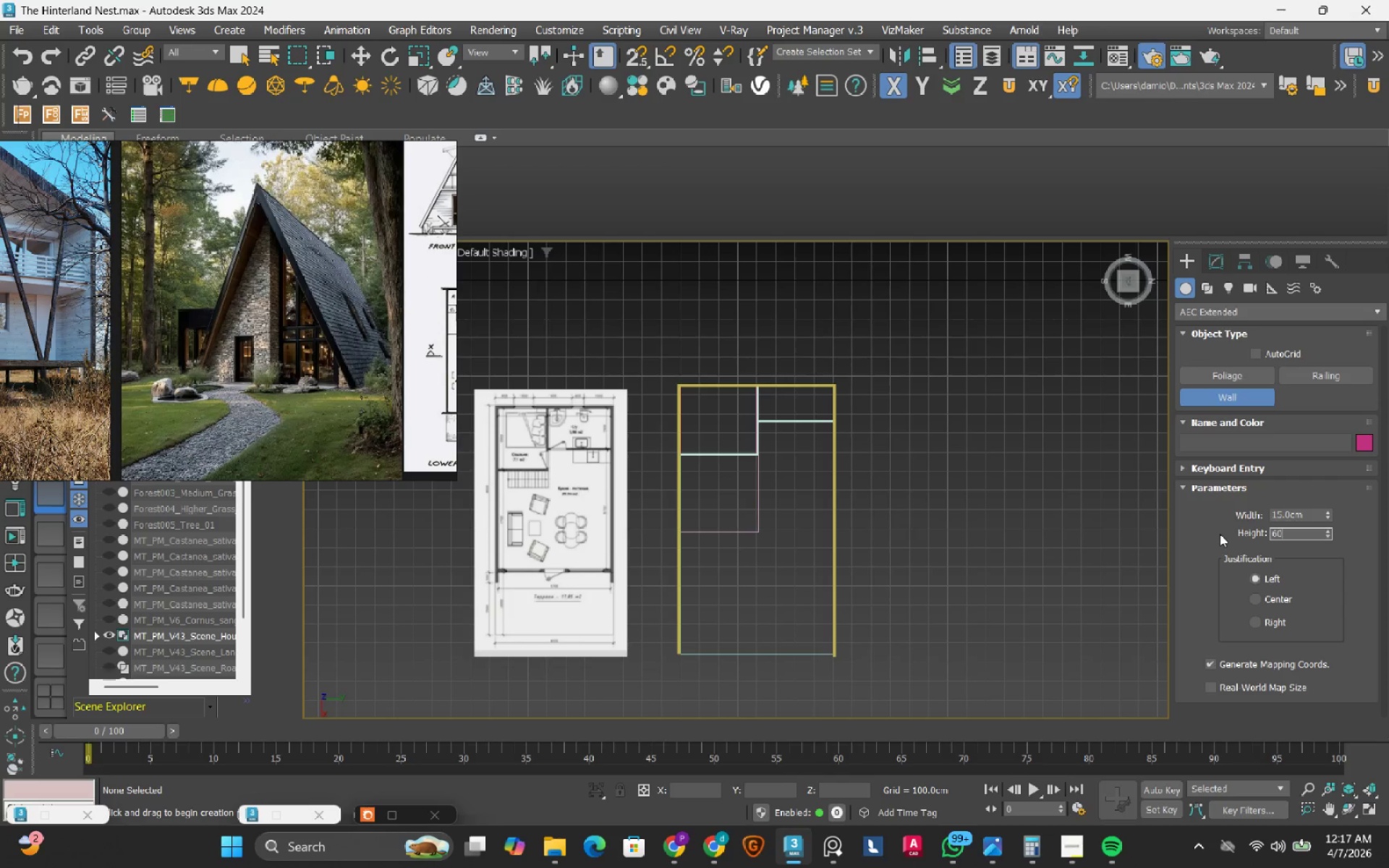 
key(NumpadEnter)
 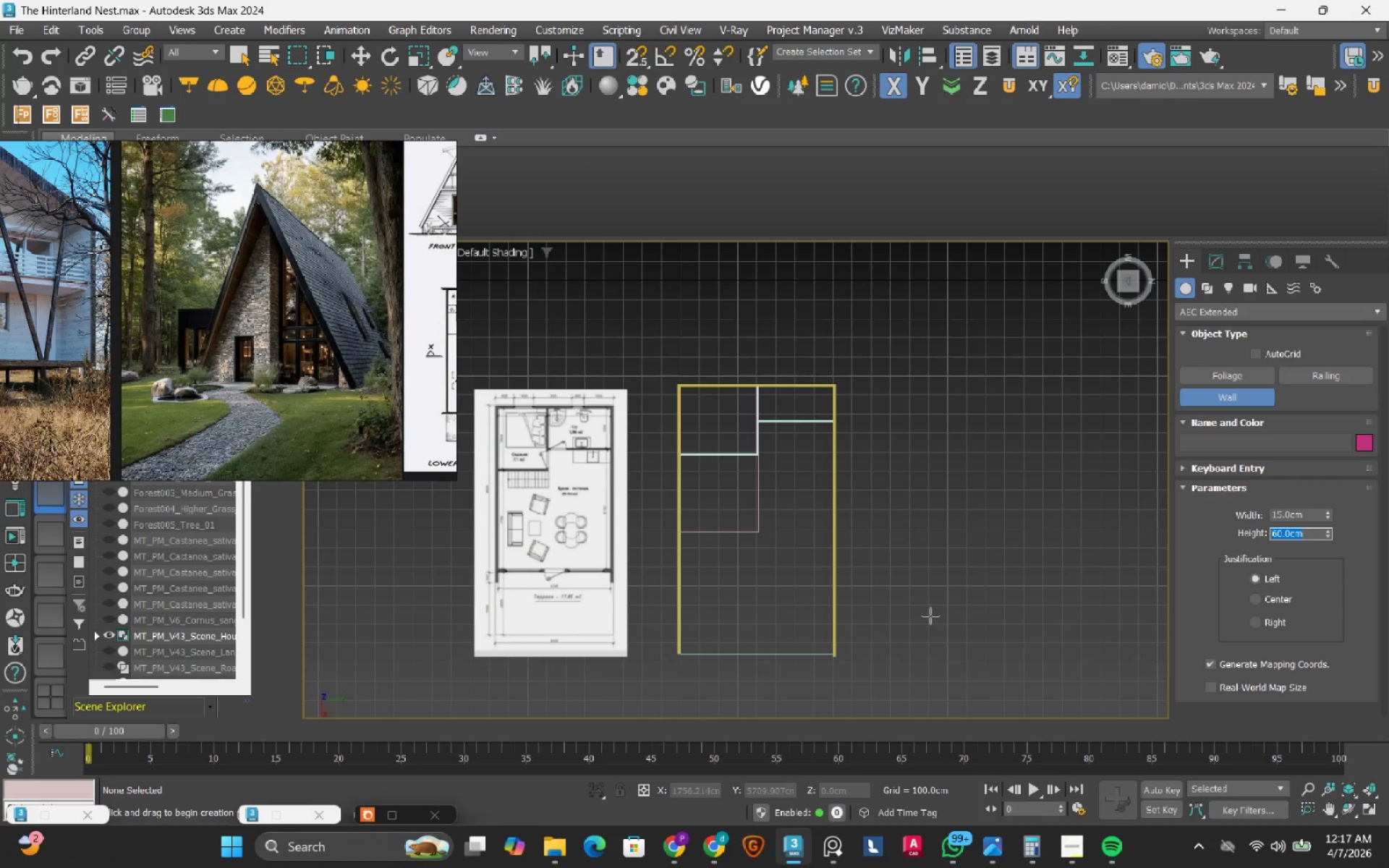 
left_click_drag(start_coordinate=[917, 639], to_coordinate=[917, 632])
 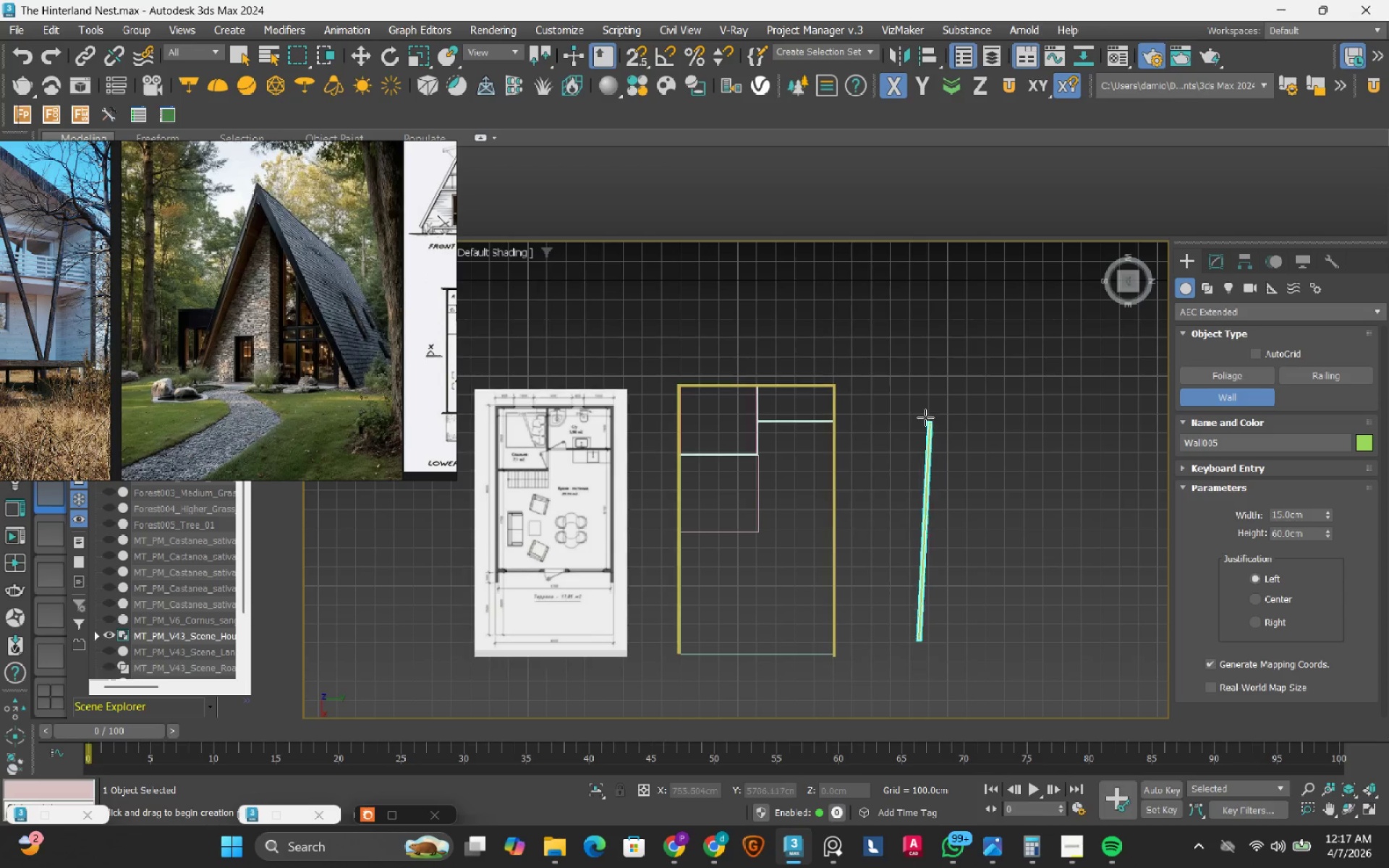 
hold_key(key=ShiftLeft, duration=0.53)
 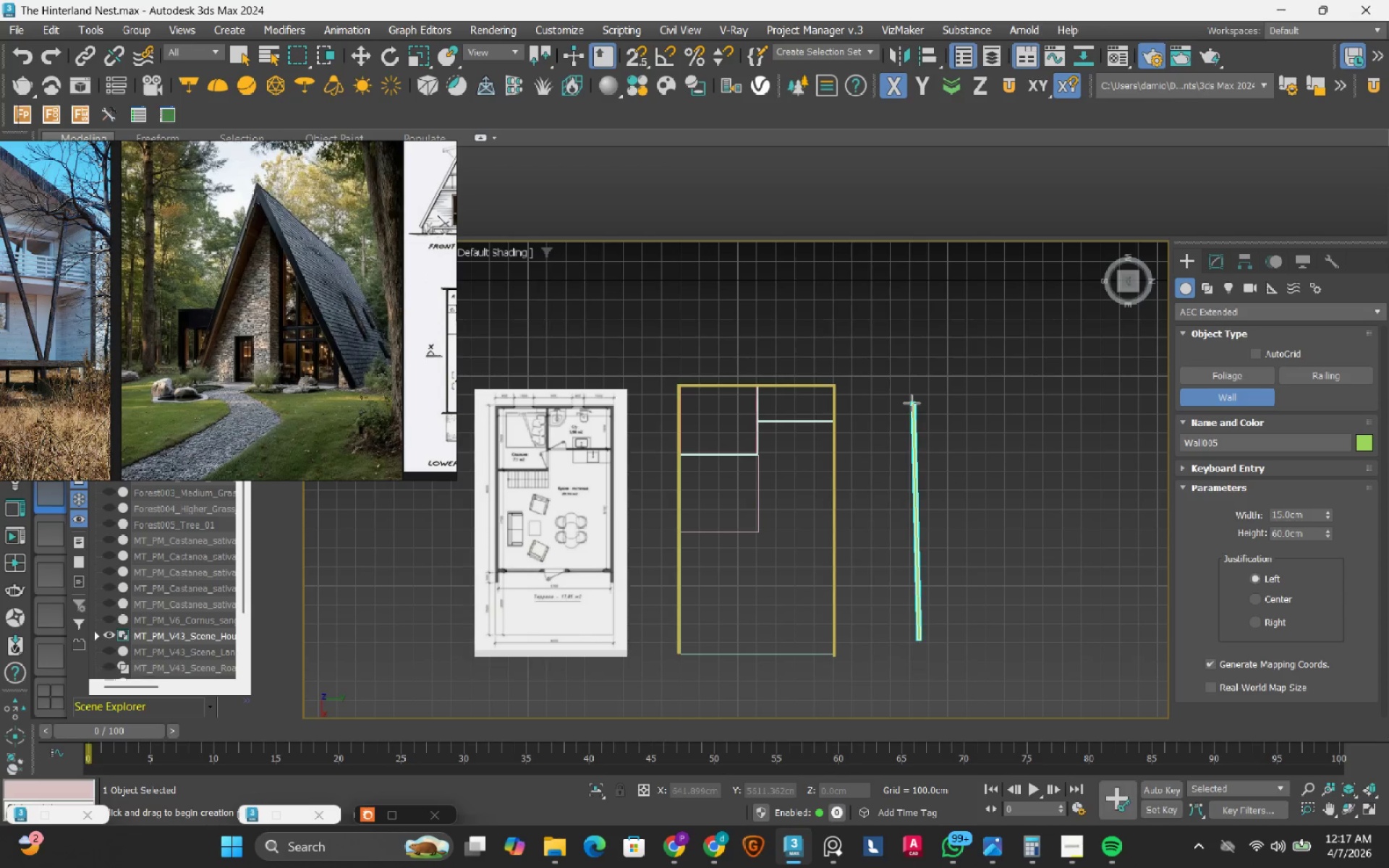 
key(Escape)
 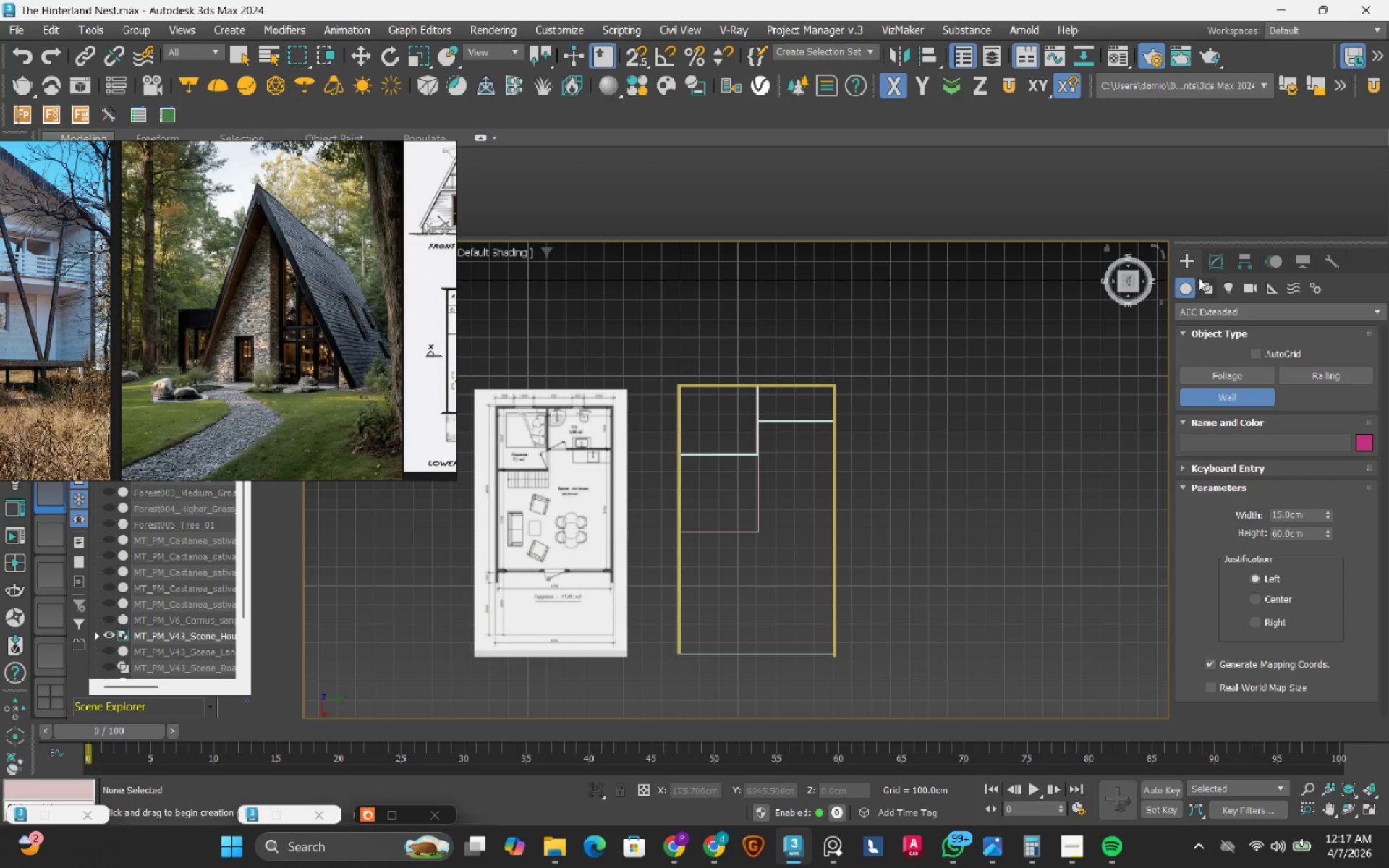 
left_click([1207, 286])
 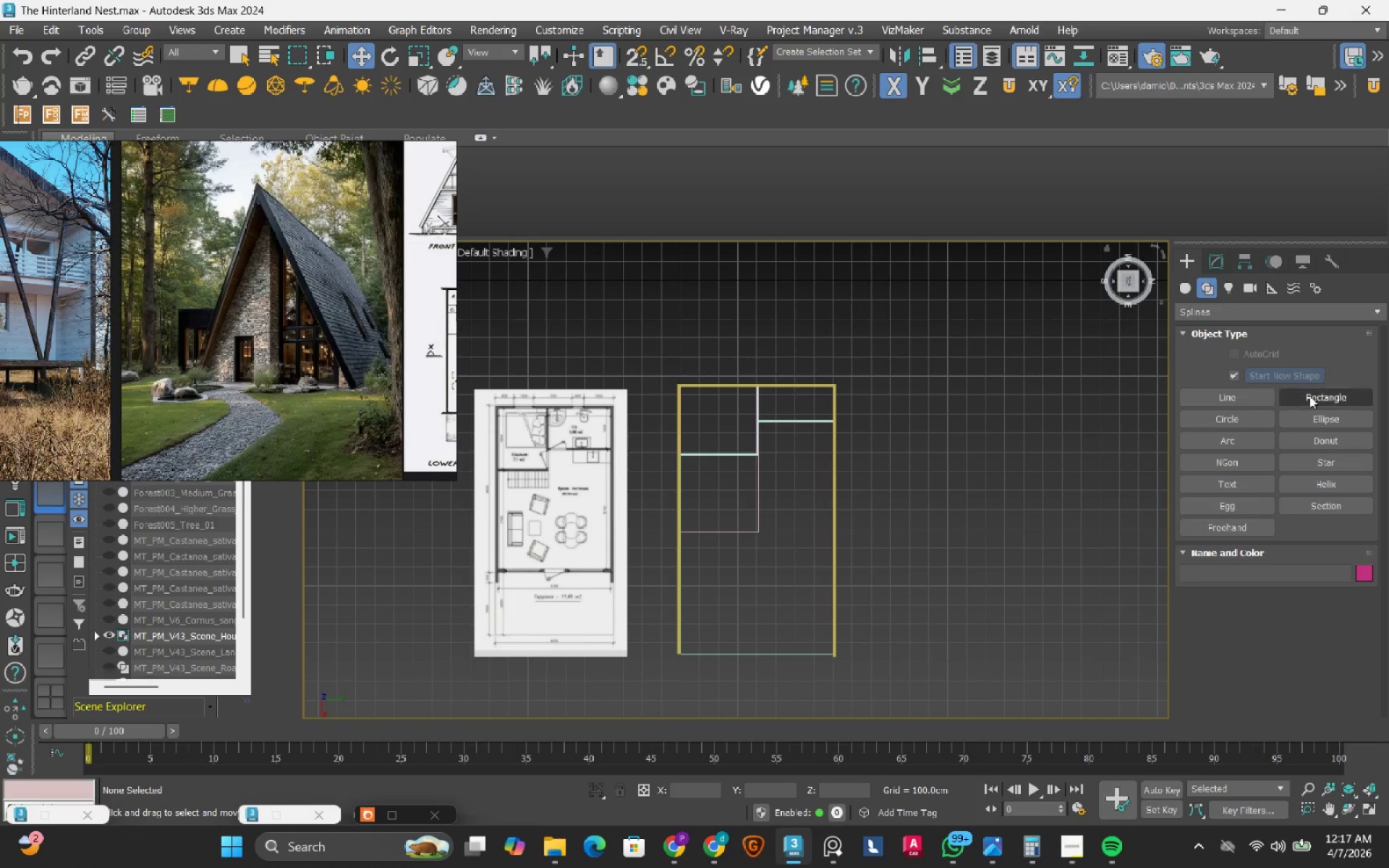 
left_click([1313, 396])
 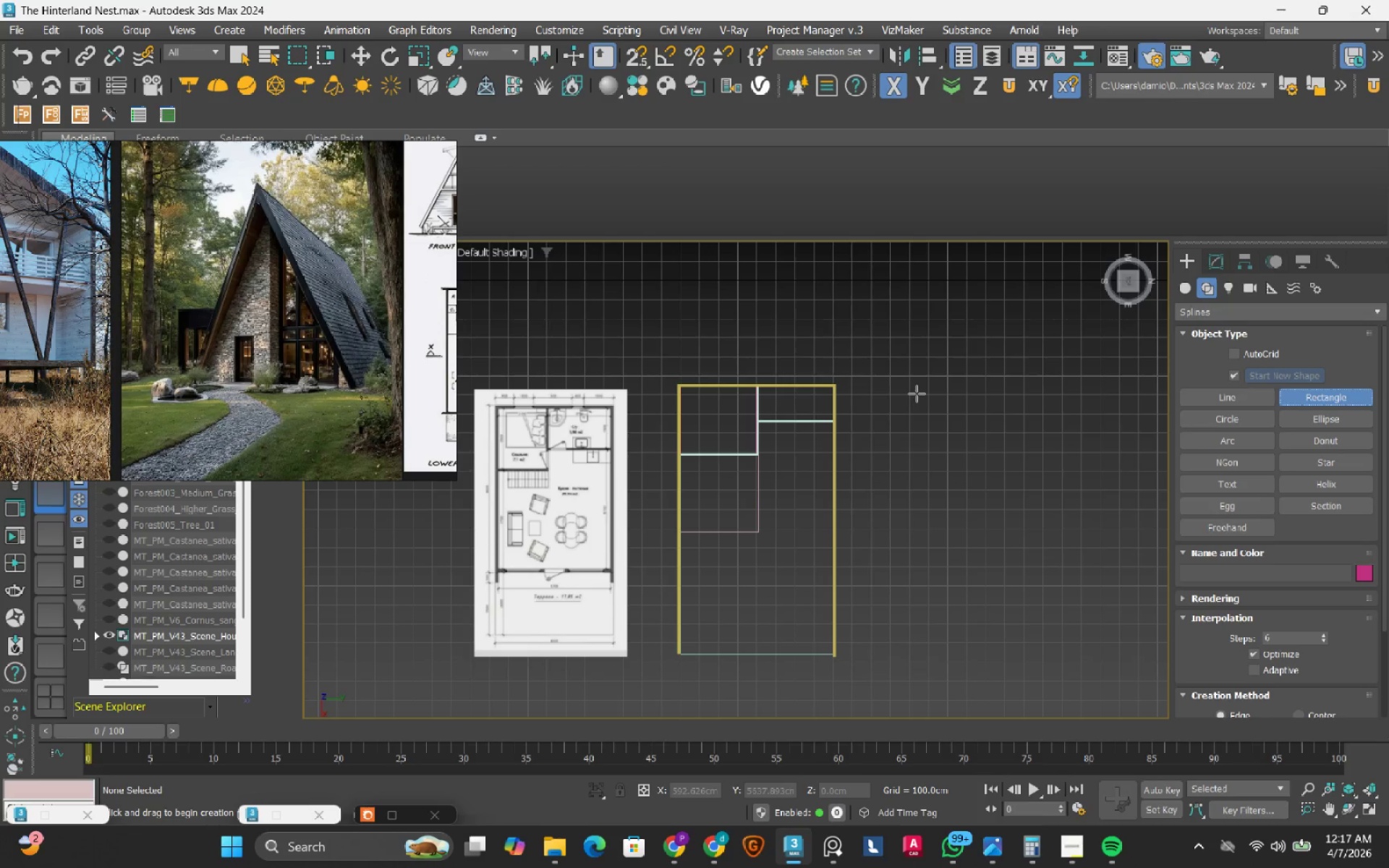 
left_click_drag(start_coordinate=[910, 396], to_coordinate=[1038, 651])
 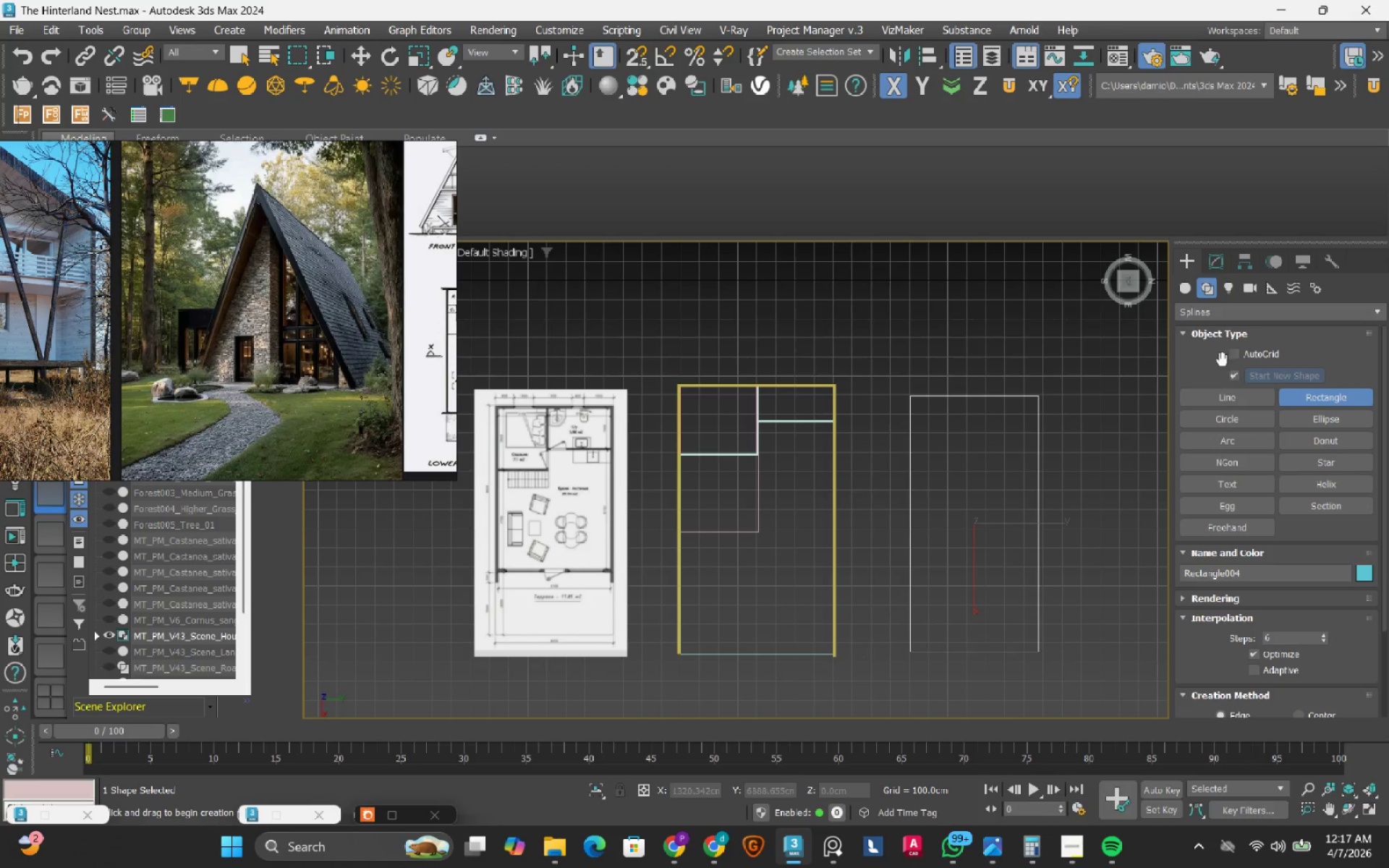 
left_click([1186, 284])
 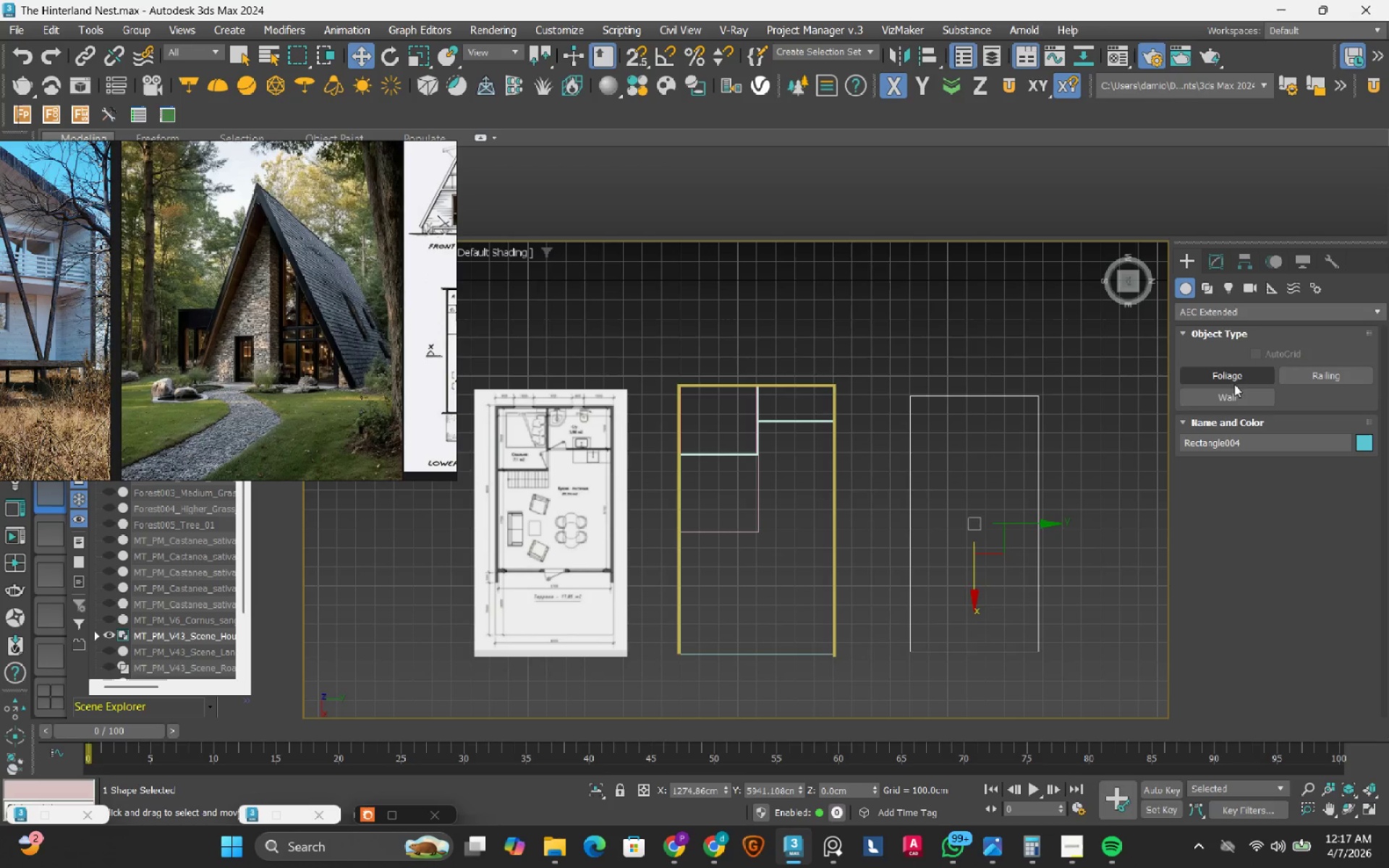 
left_click([1230, 391])
 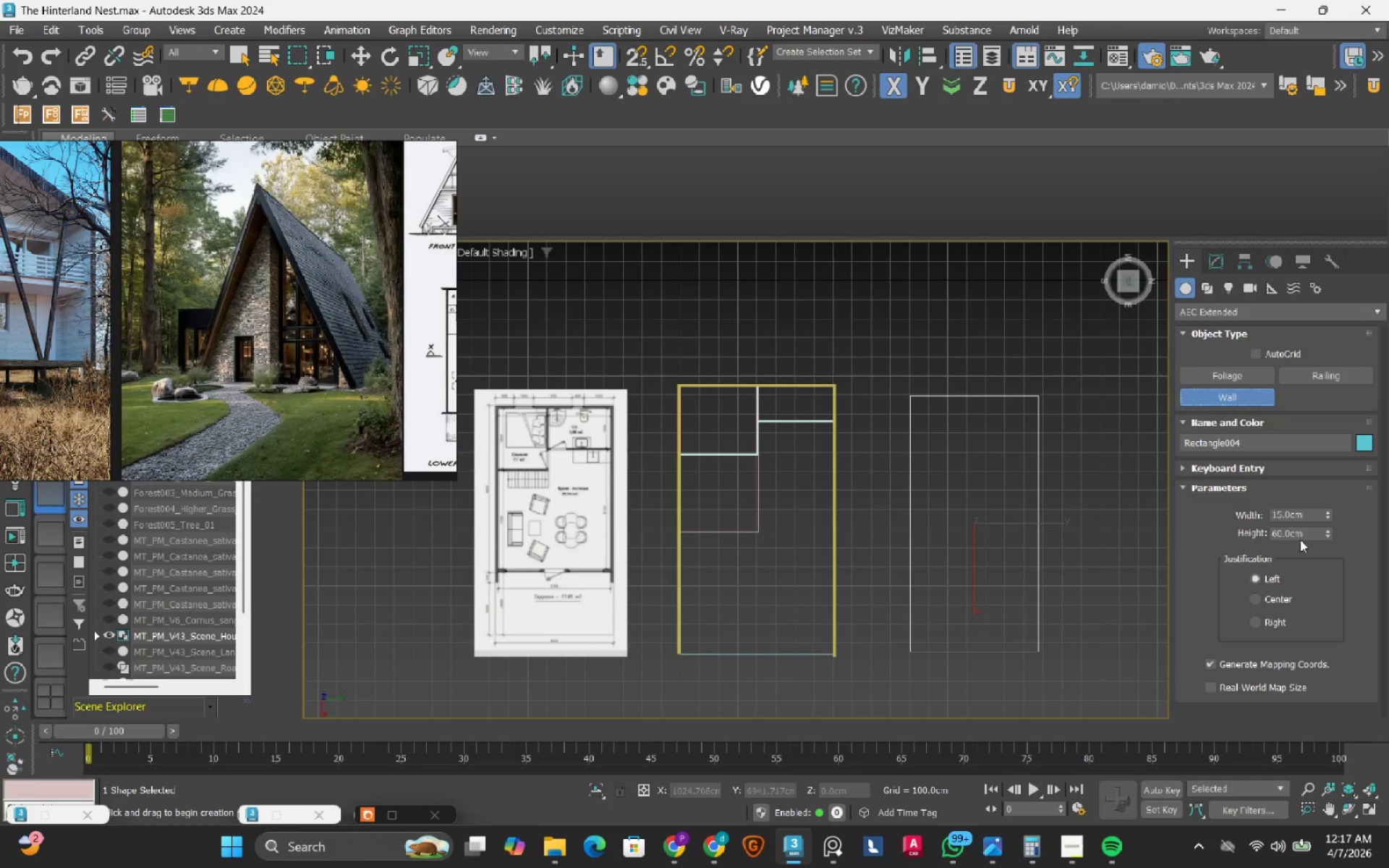 
double_click([1298, 533])
 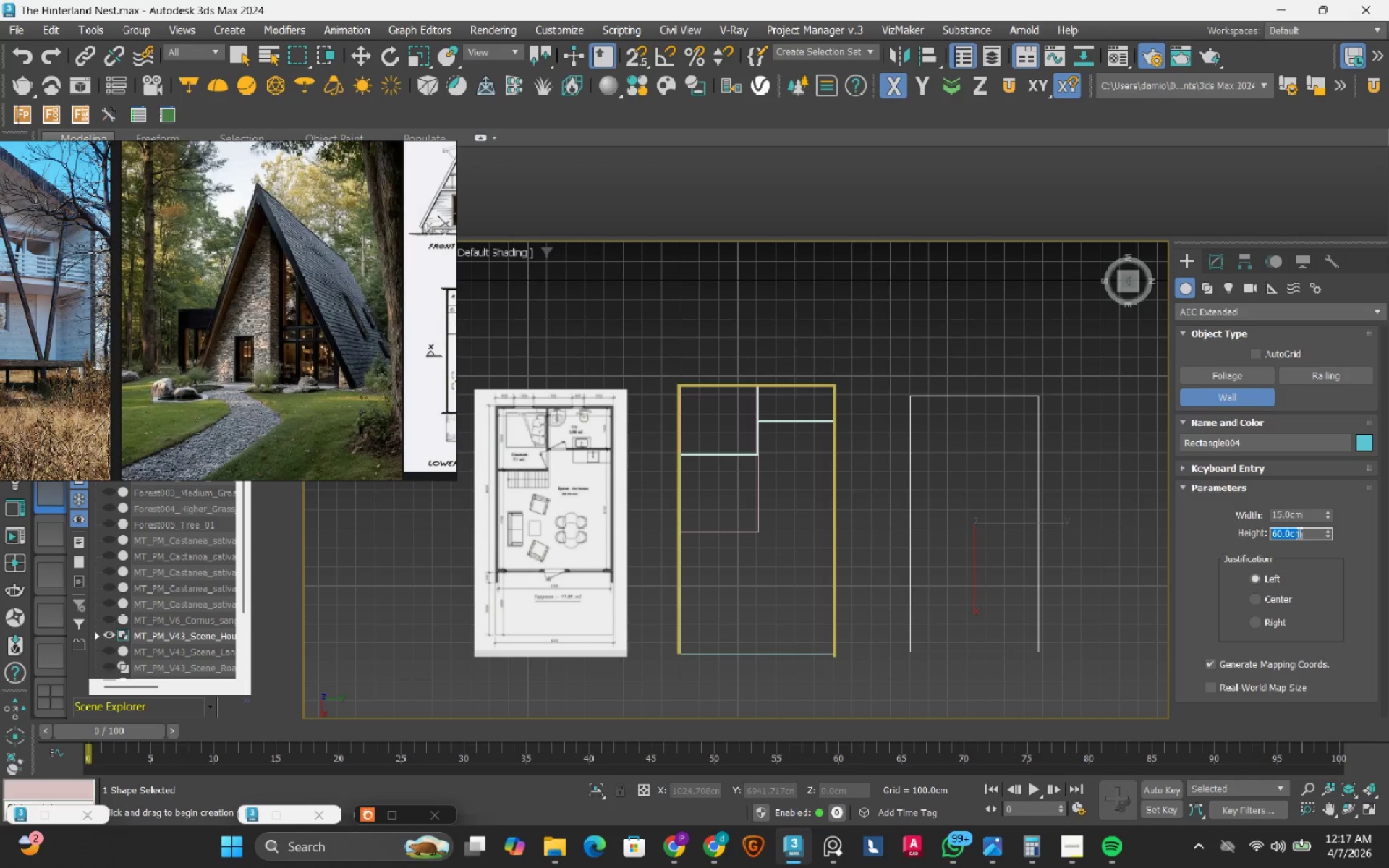 
key(Numpad1)
 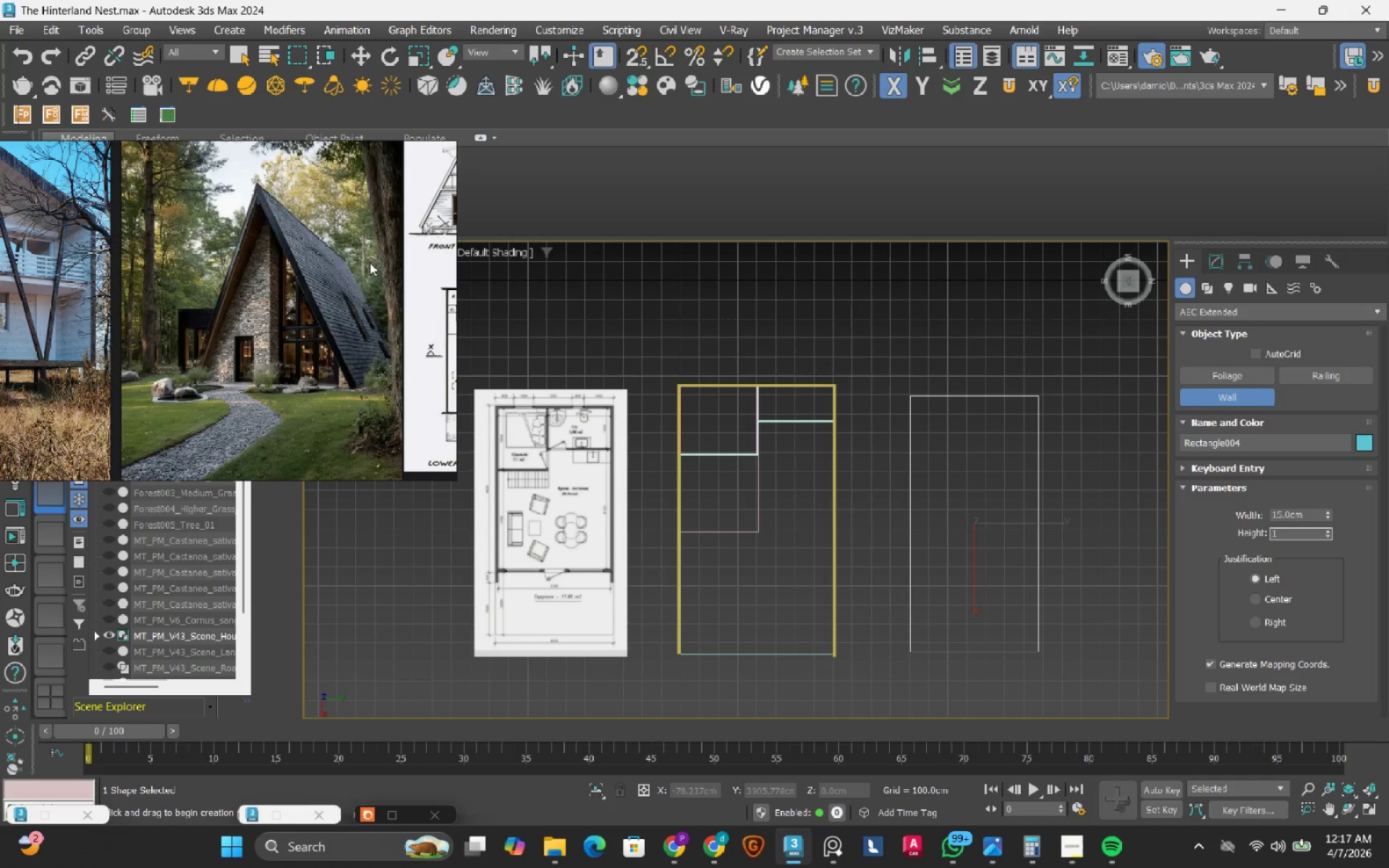 
scroll: coordinate [241, 391], scroll_direction: up, amount: 1.0
 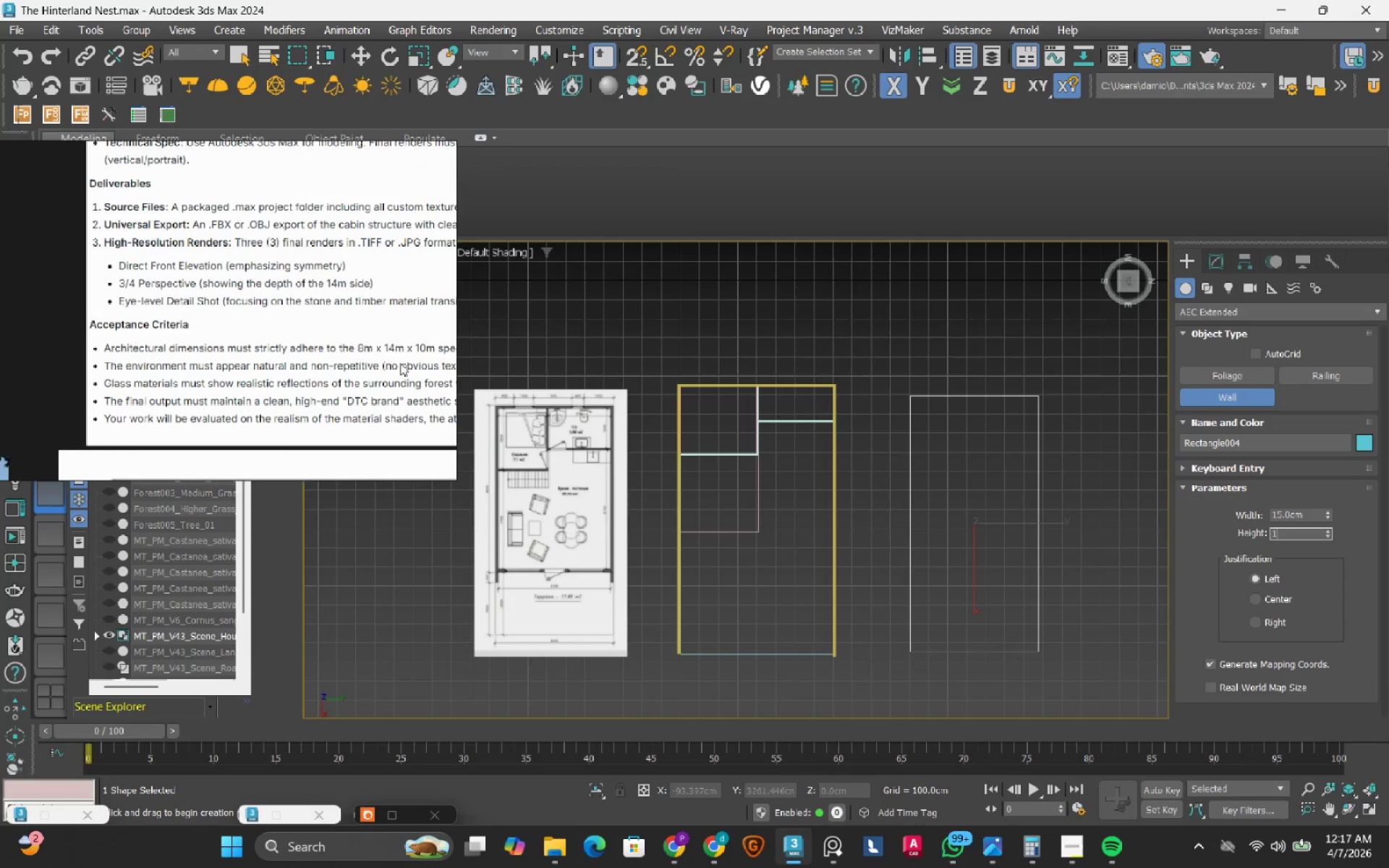 
scroll: coordinate [326, 379], scroll_direction: down, amount: 11.0
 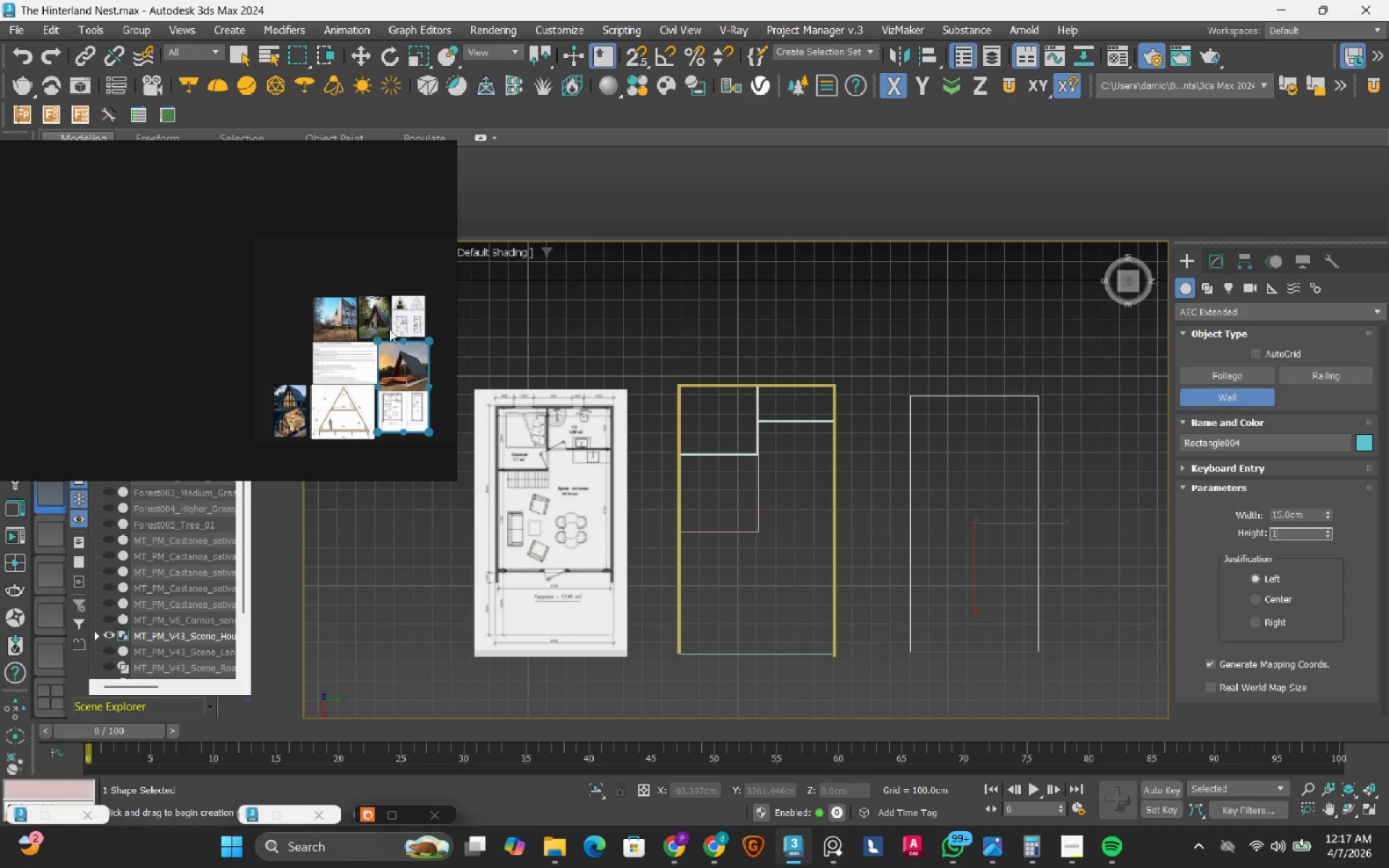 
scroll: coordinate [371, 314], scroll_direction: up, amount: 9.0
 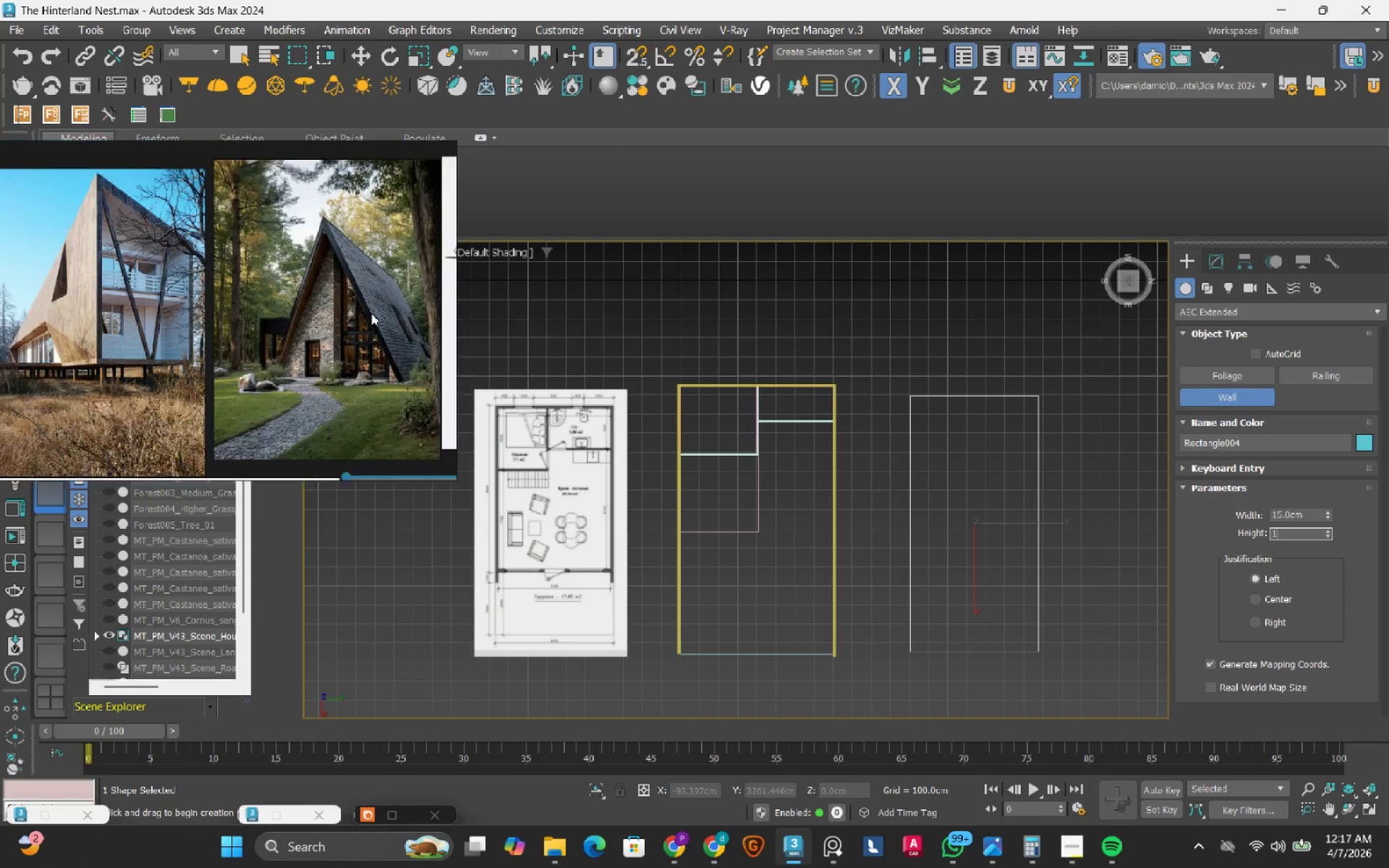 
scroll: coordinate [377, 302], scroll_direction: none, amount: 0.0
 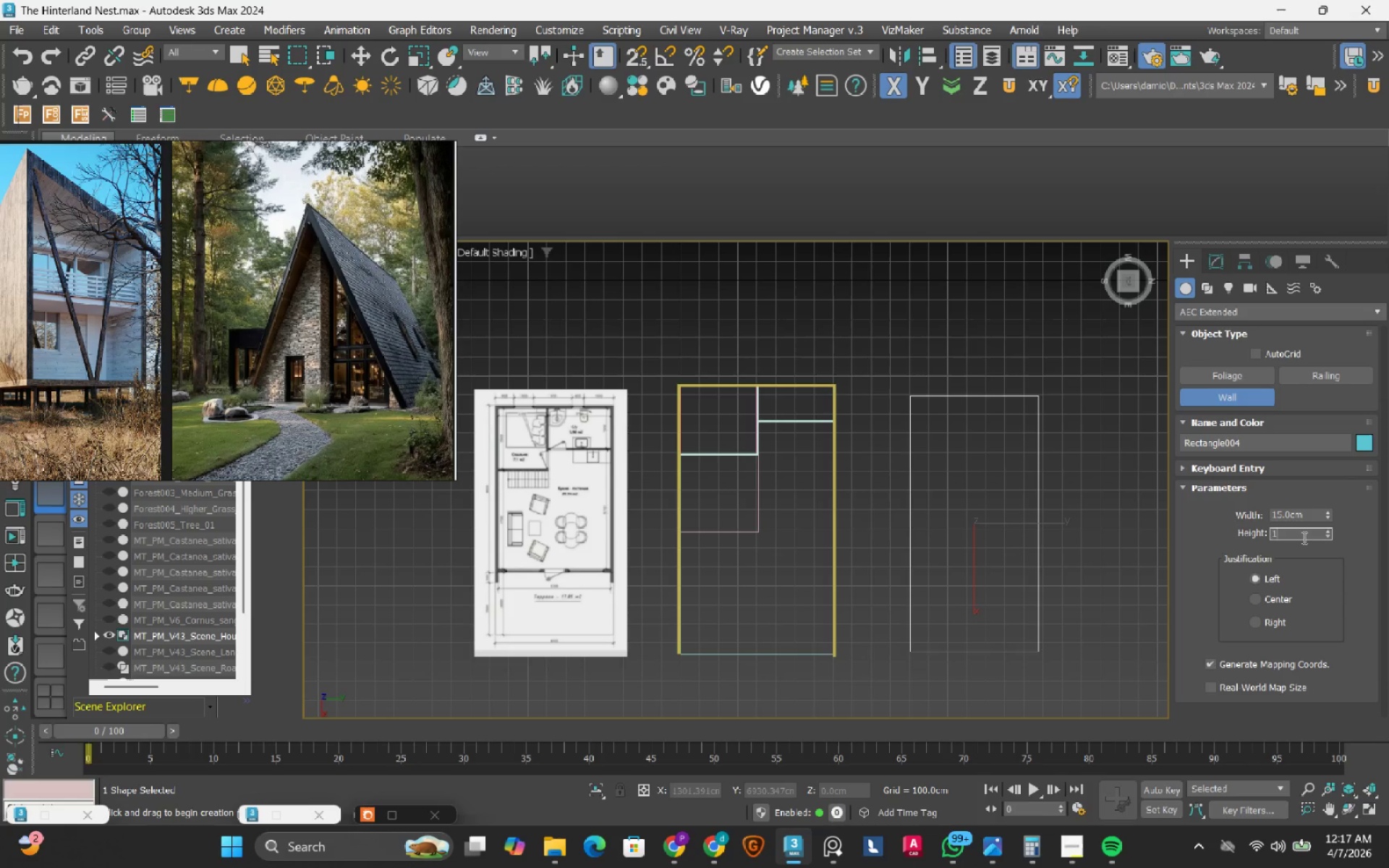 
key(Numpad0)
 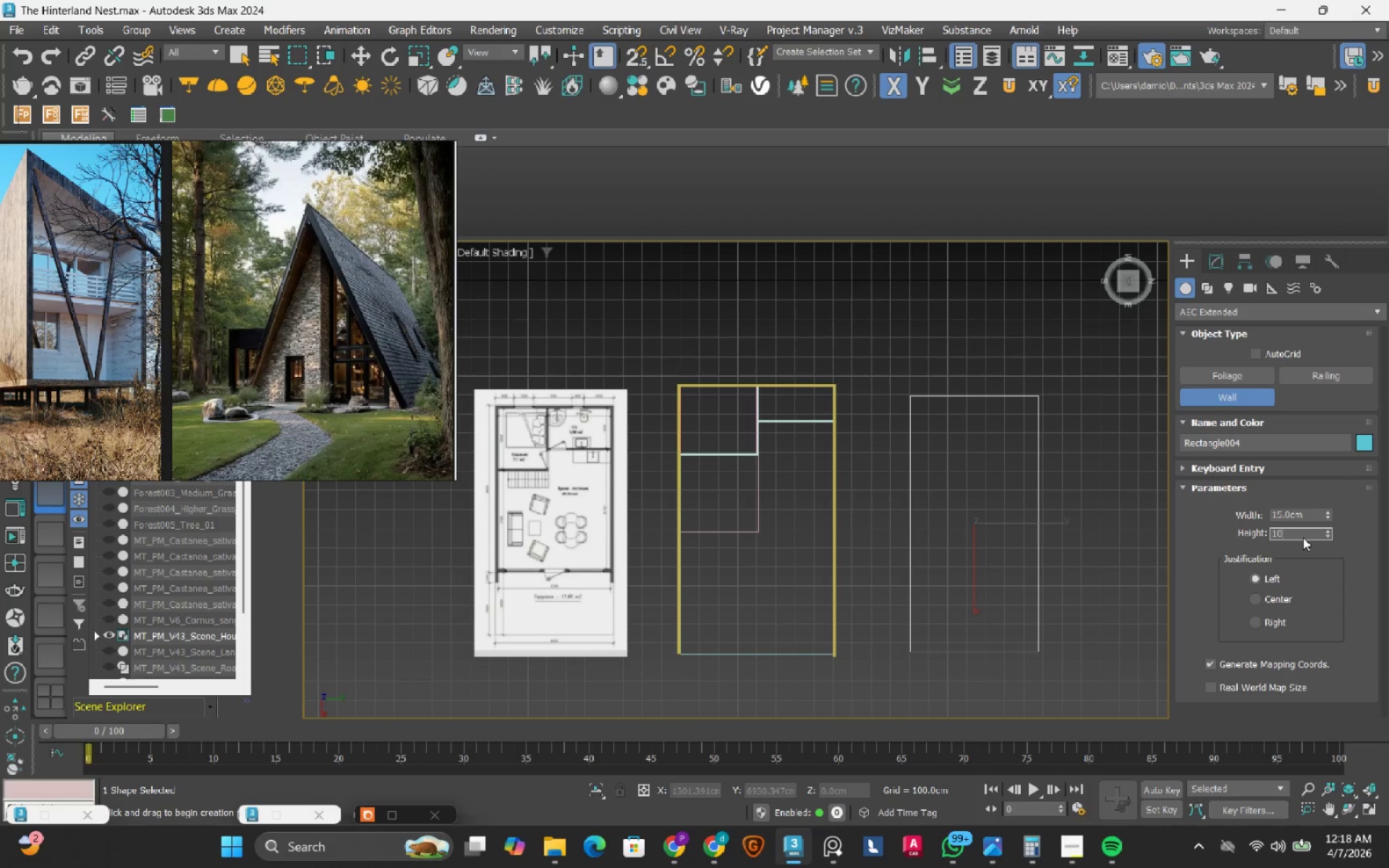 
key(Numpad0)
 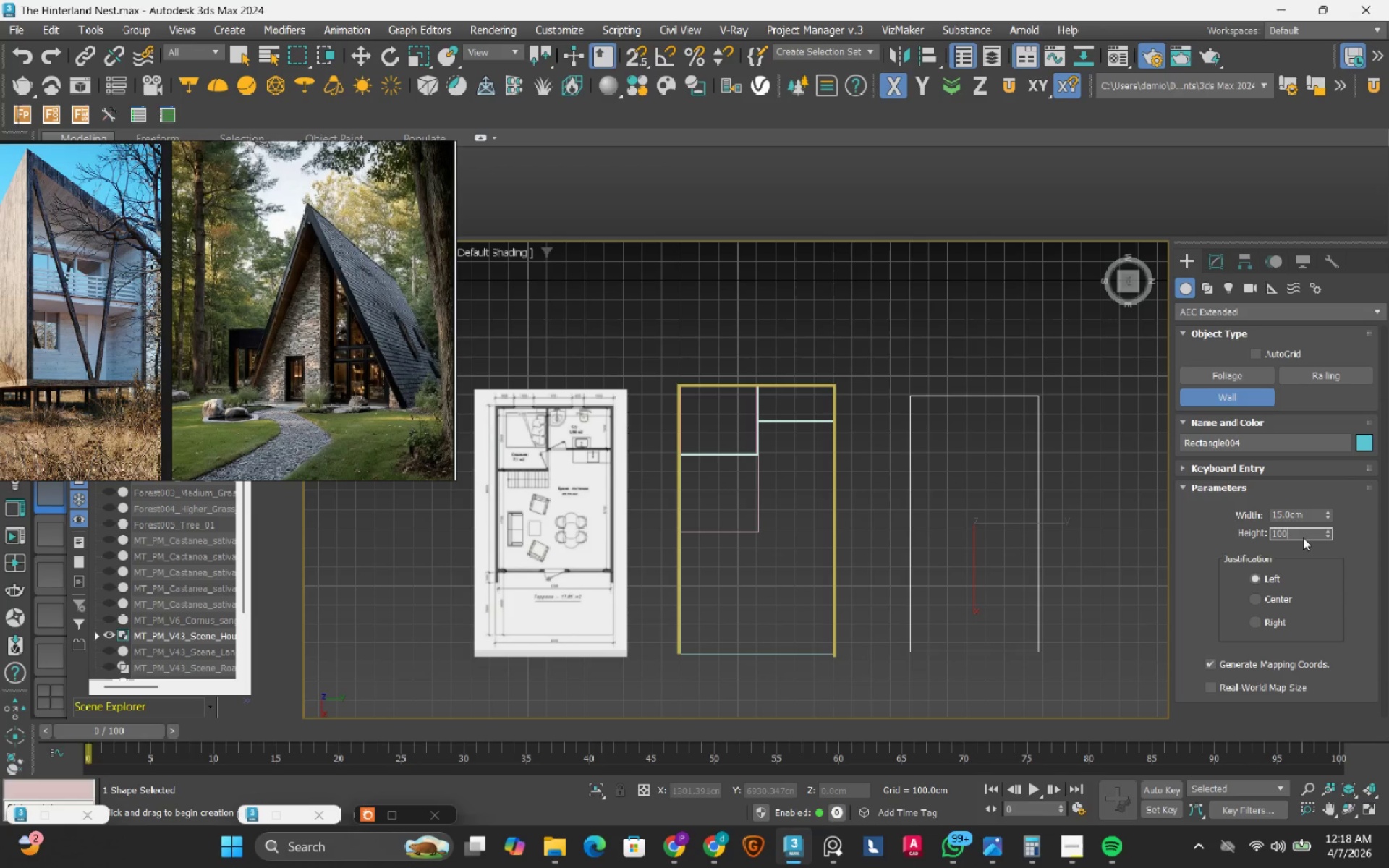 
key(Numpad0)
 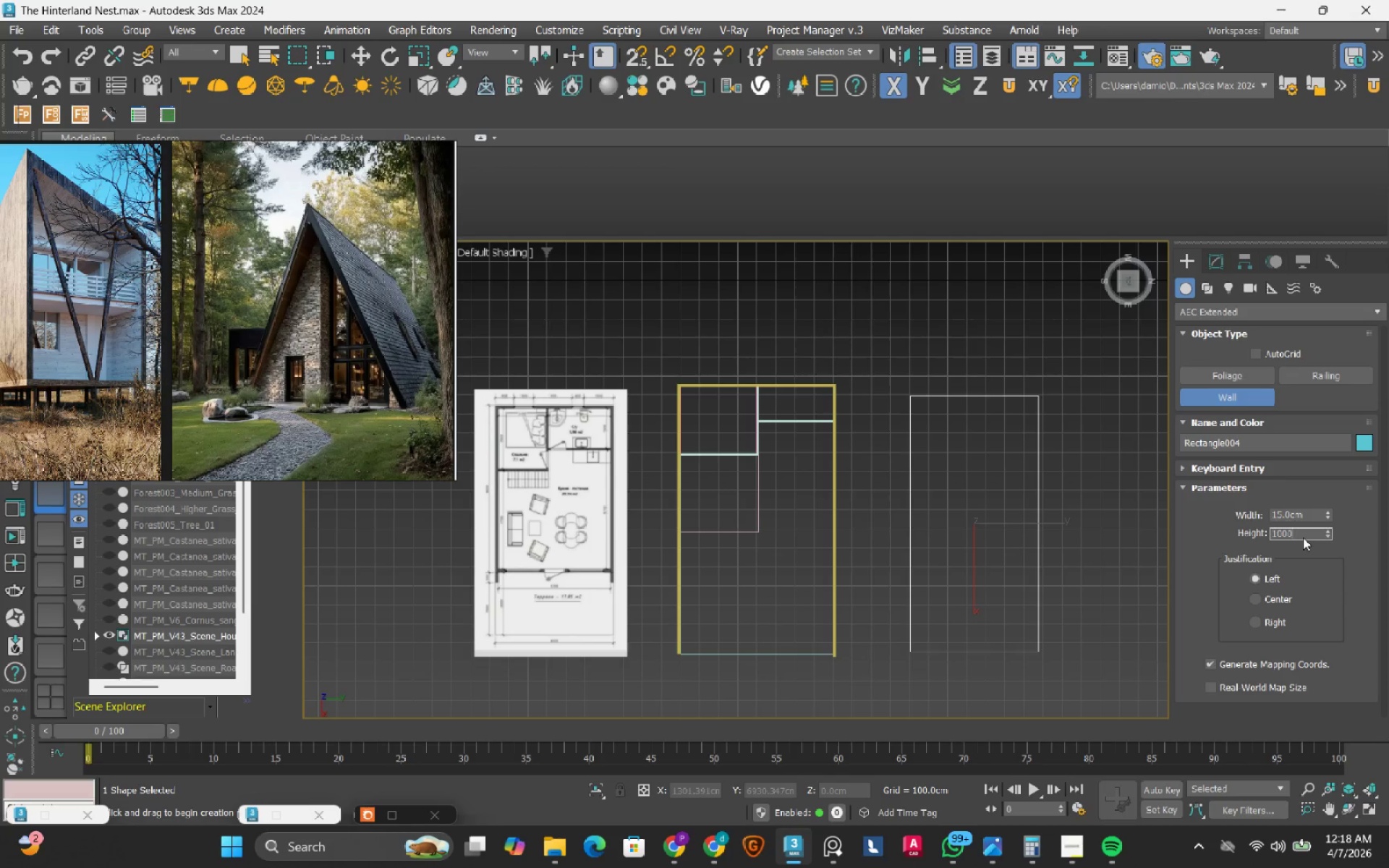 
key(Backspace)
 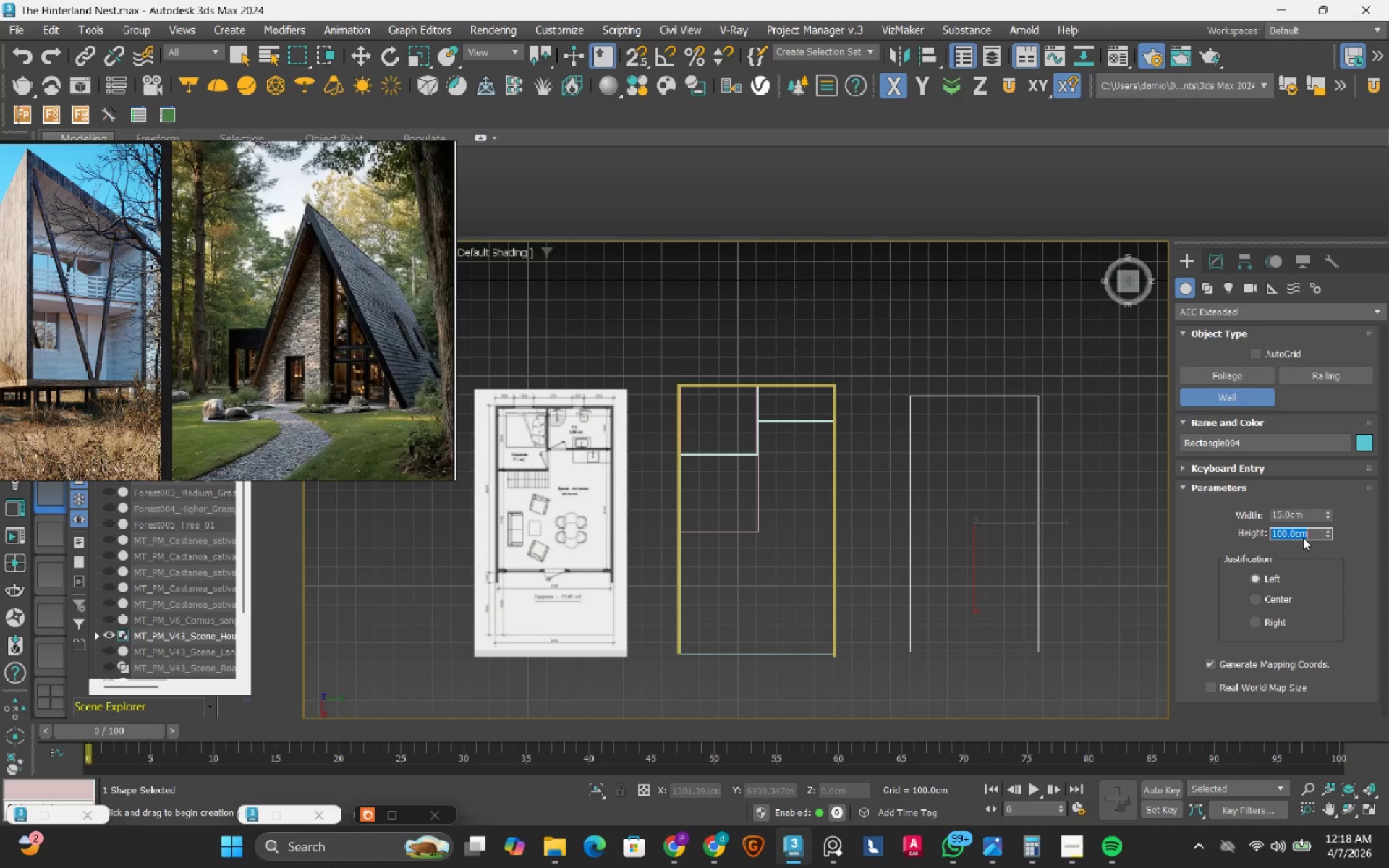 
key(NumpadEnter)
 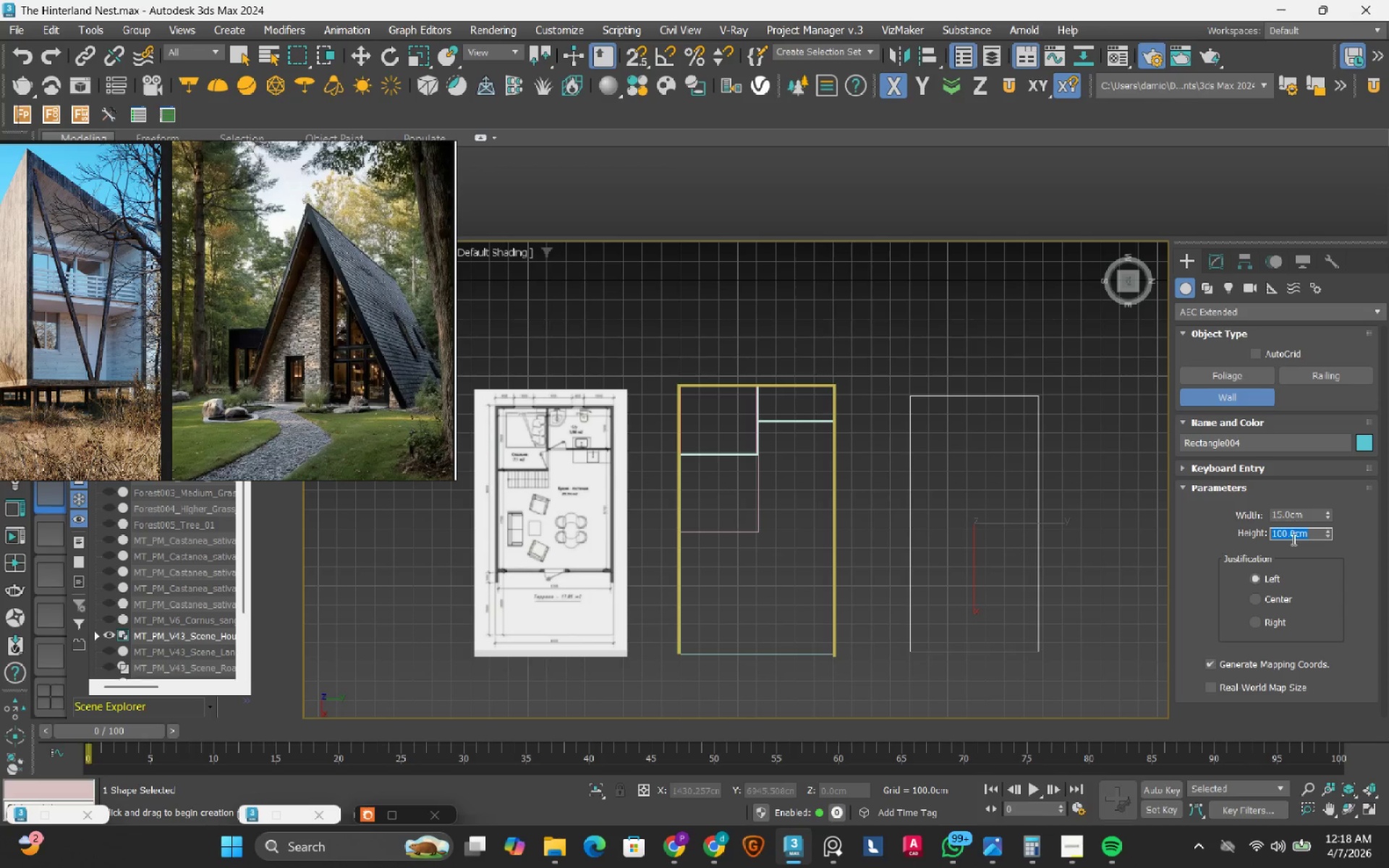 
left_click([1283, 532])
 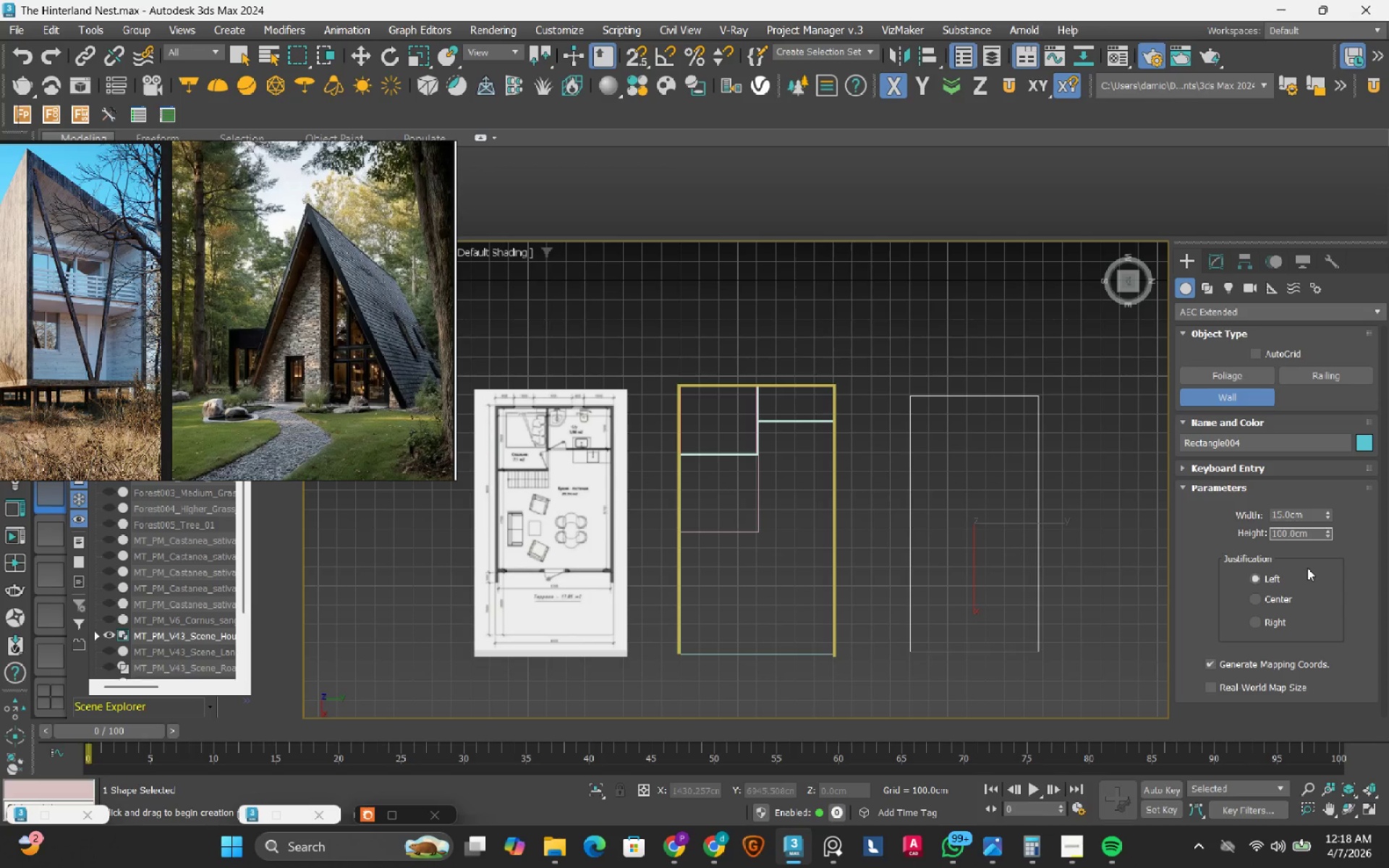 
key(Numpad0)
 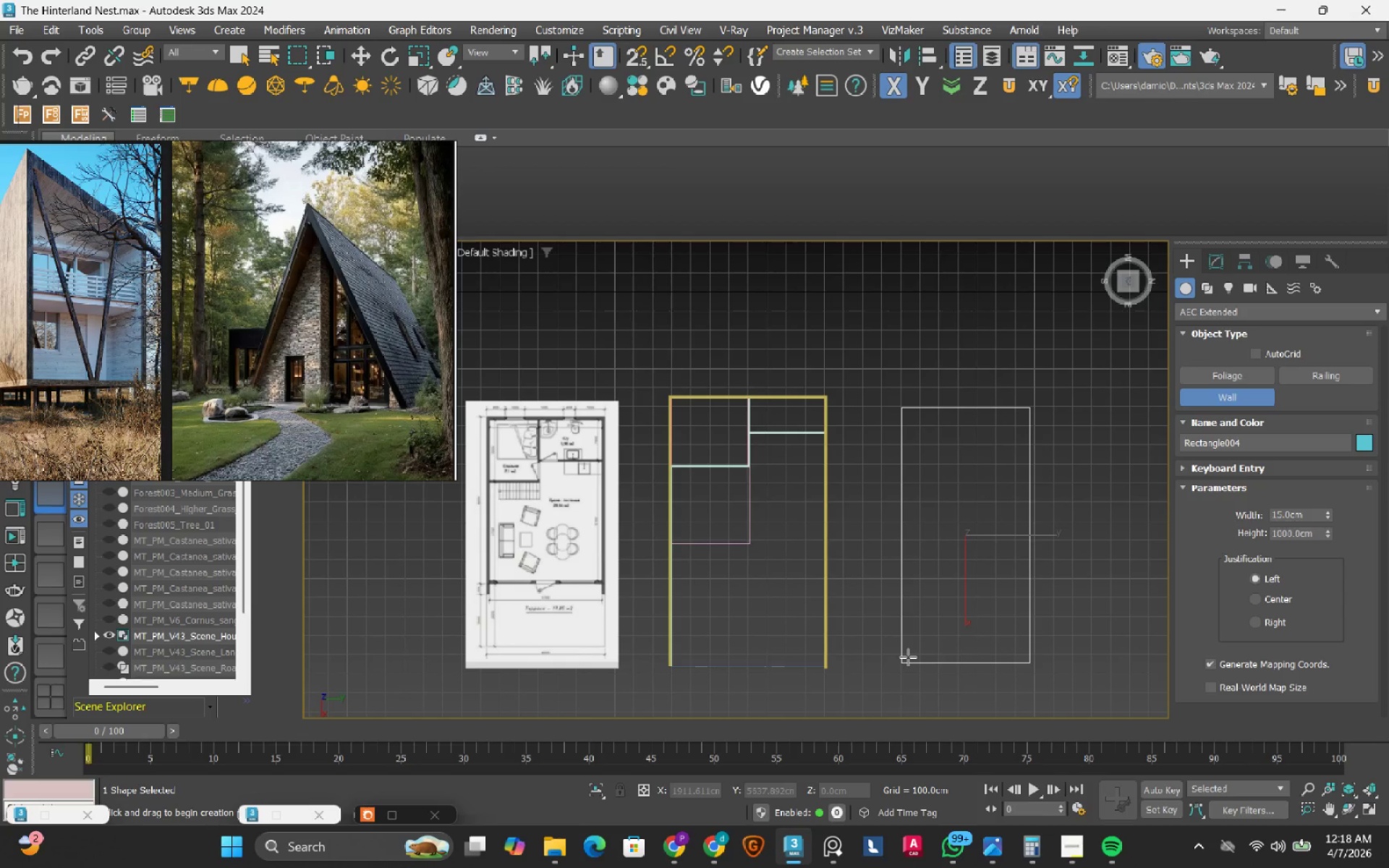 
middle_click([916, 646])
 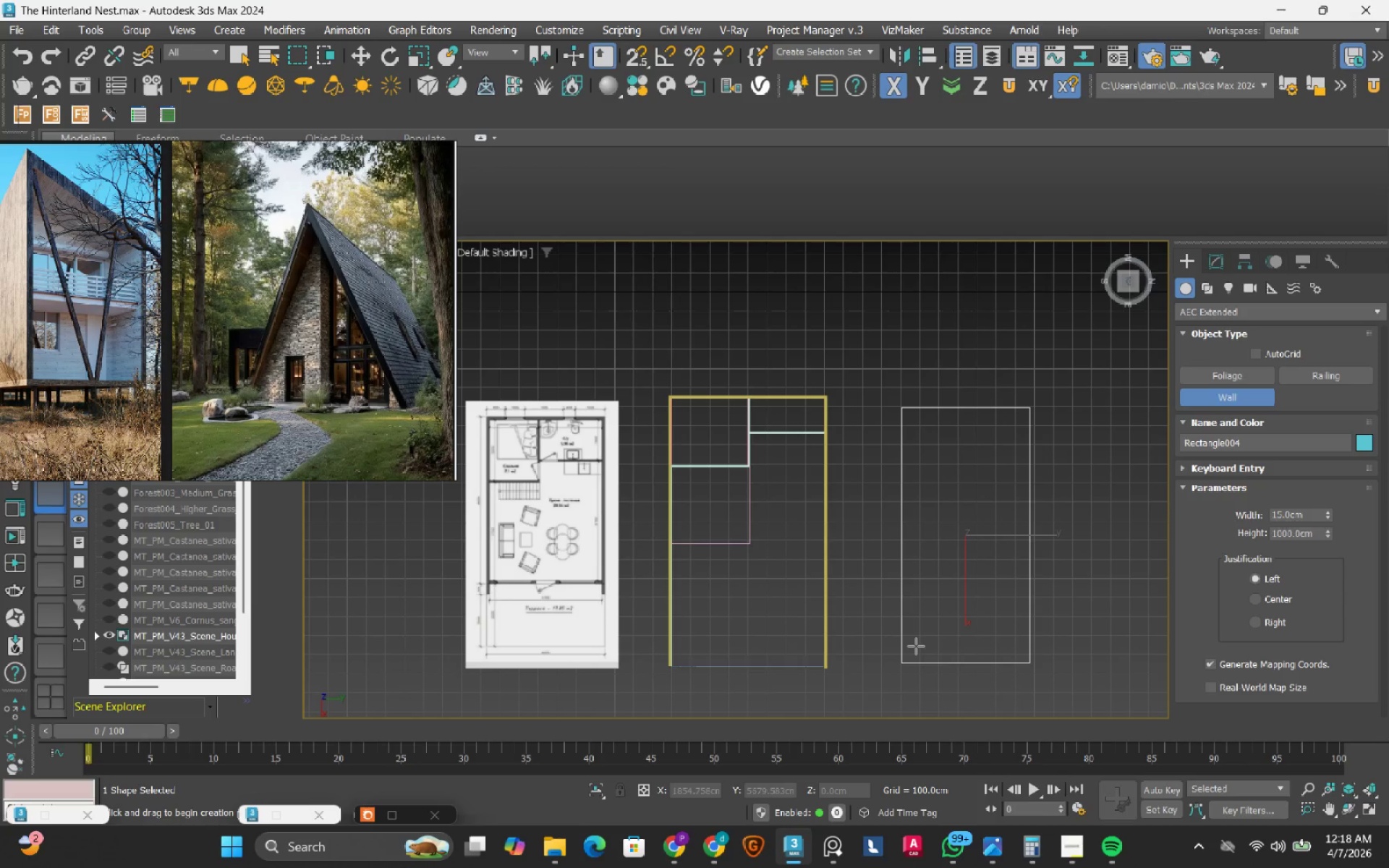 
key(S)
 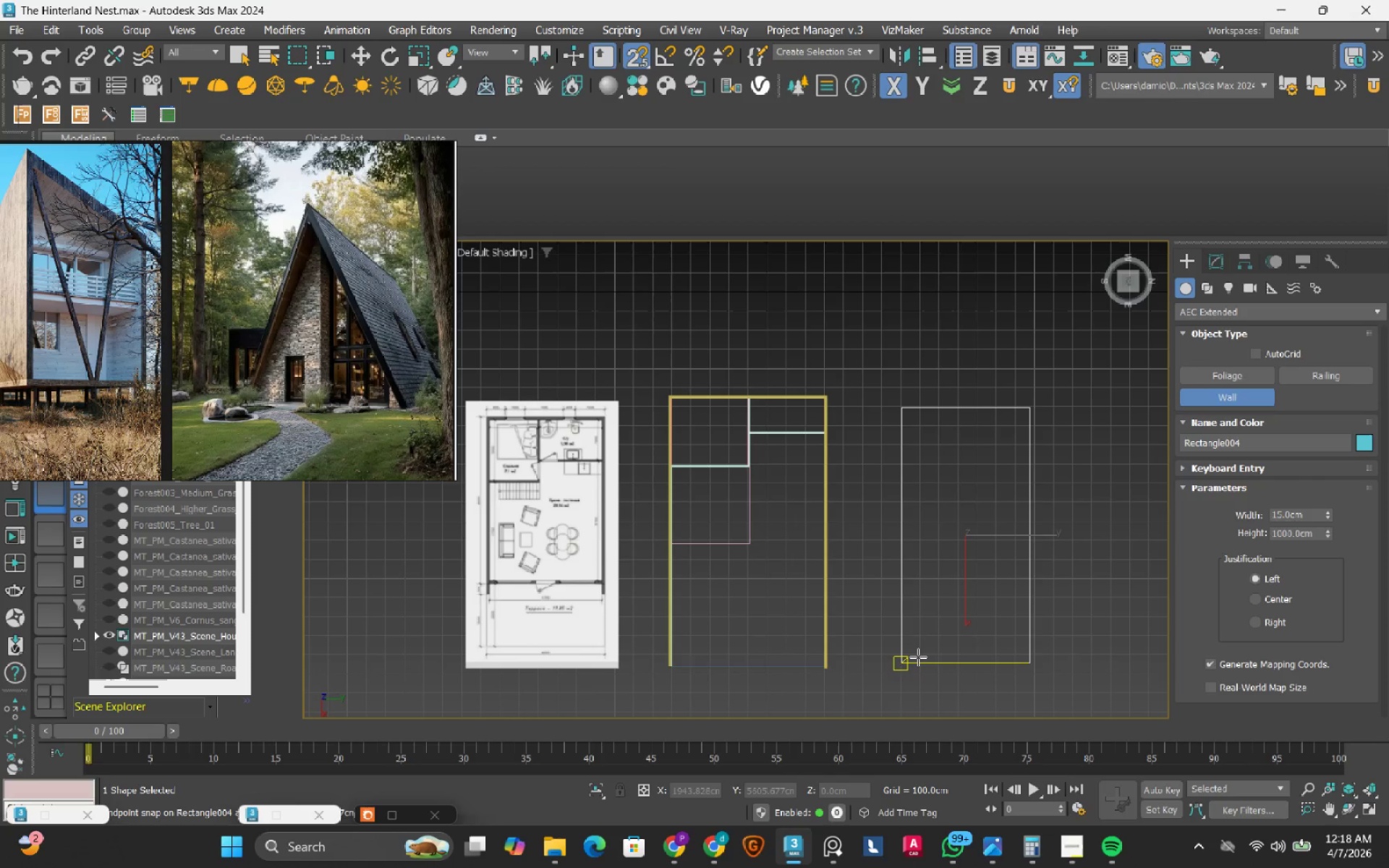 
left_click([918, 657])
 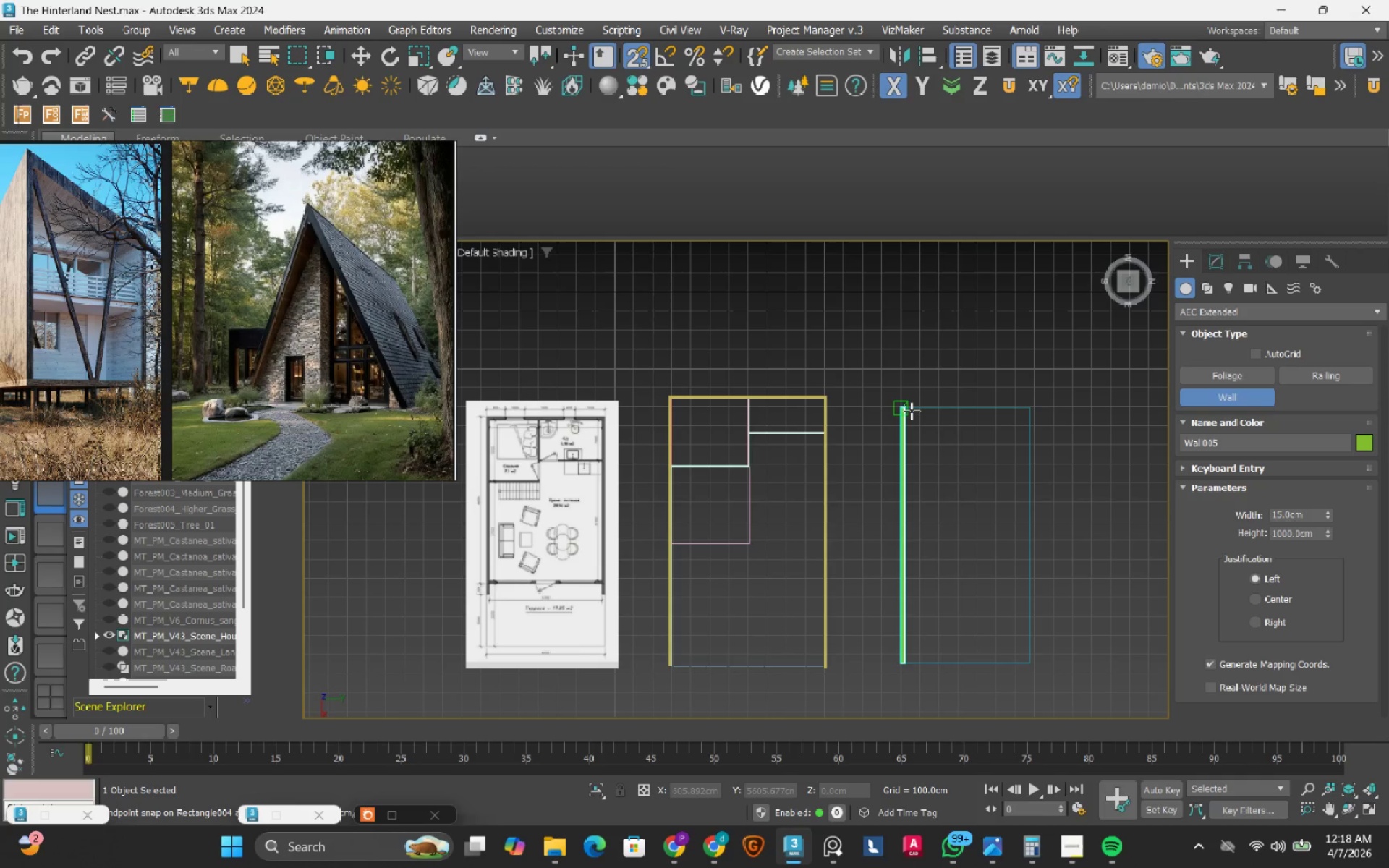 
left_click([912, 410])
 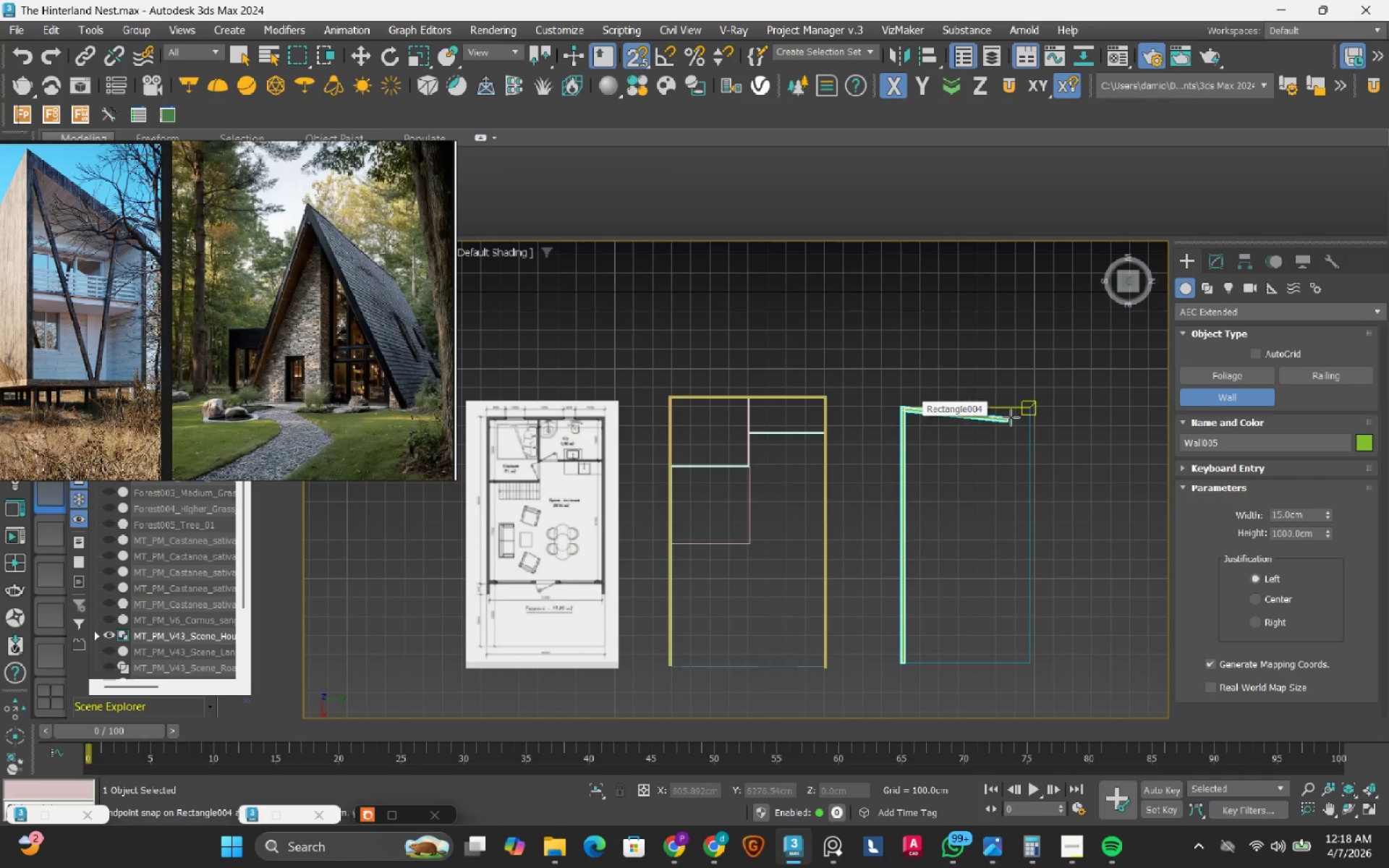 
left_click([1019, 413])
 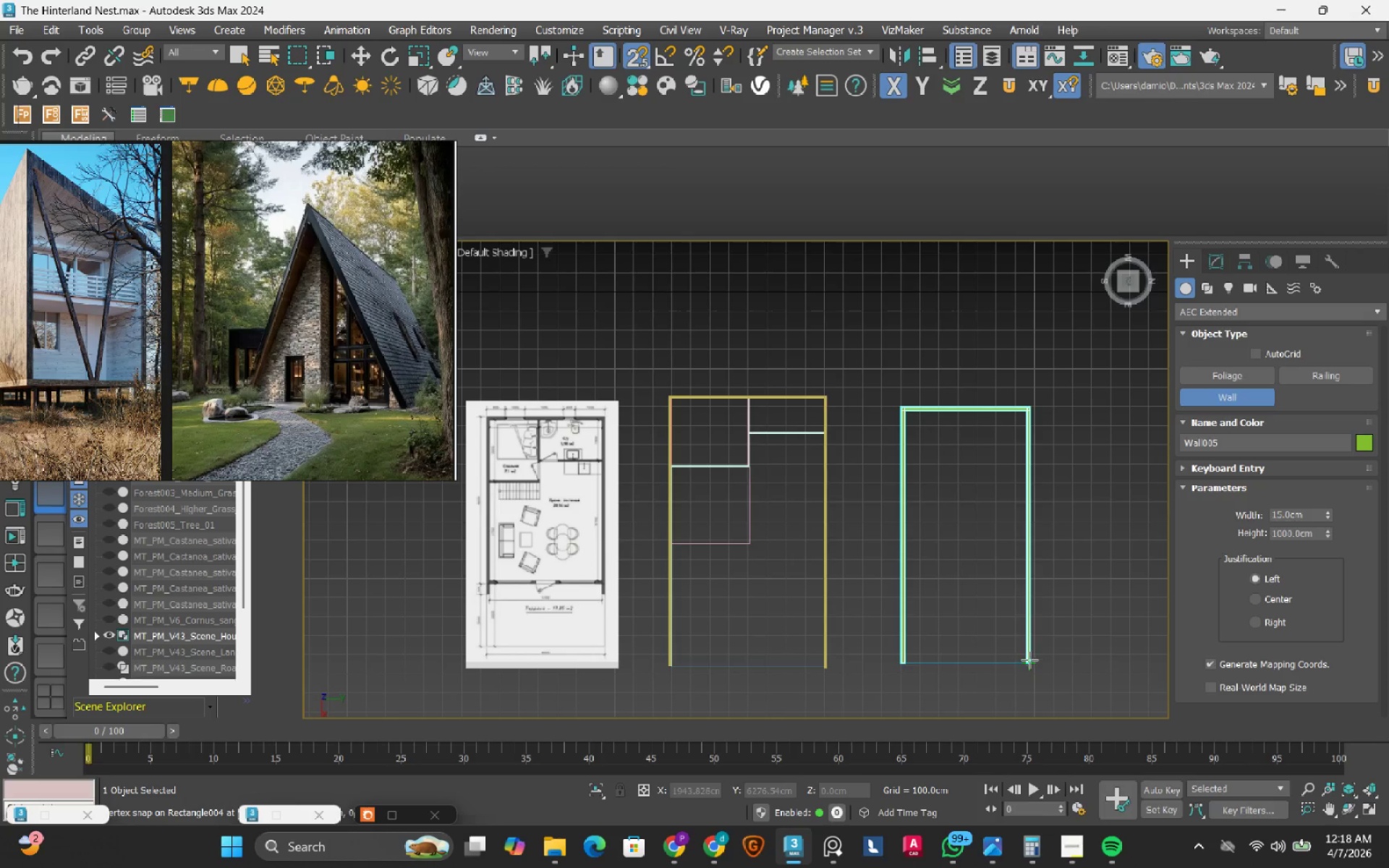 
left_click([1029, 660])
 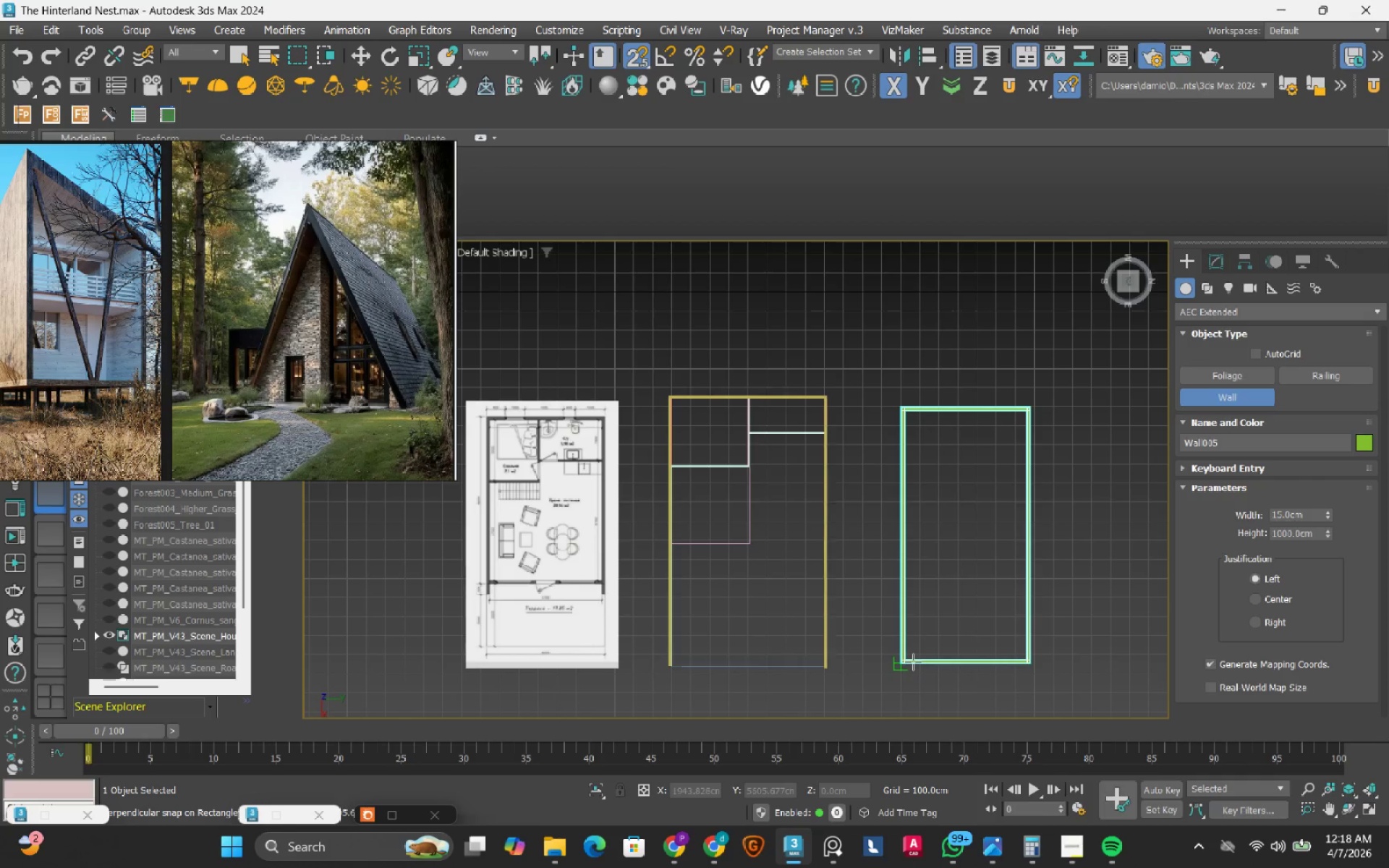 
left_click([913, 662])
 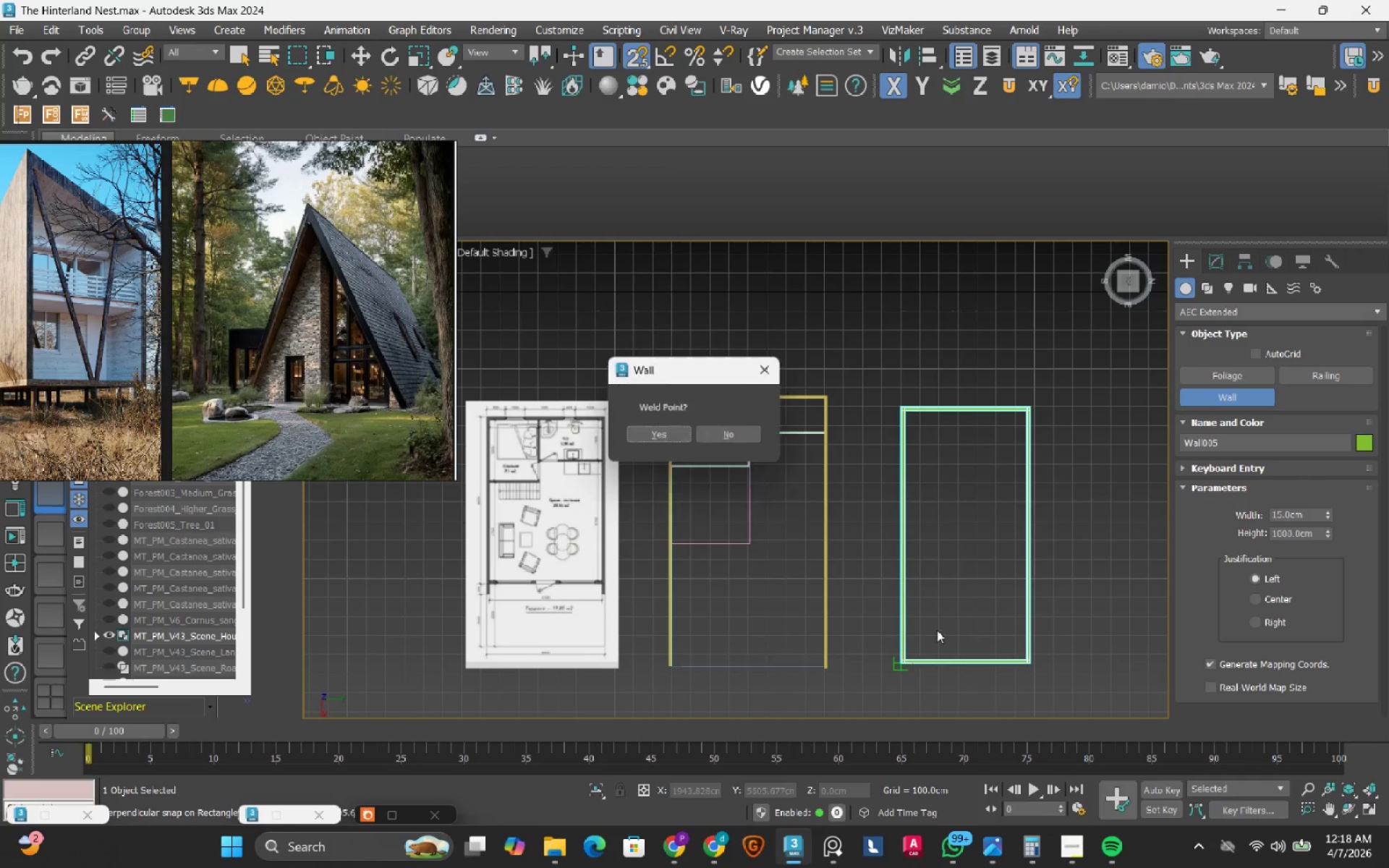 
key(Escape)
 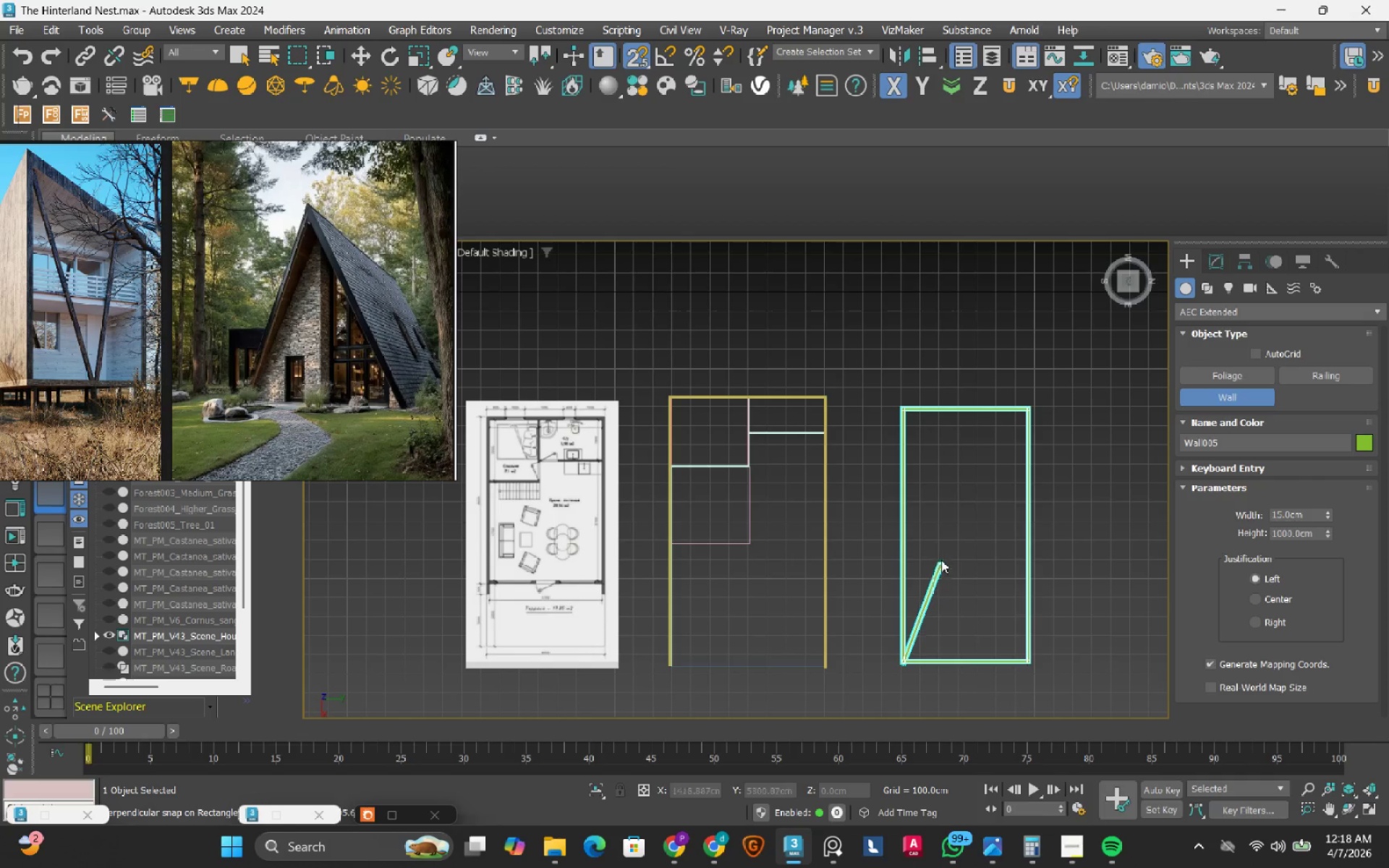 
key(Escape)
 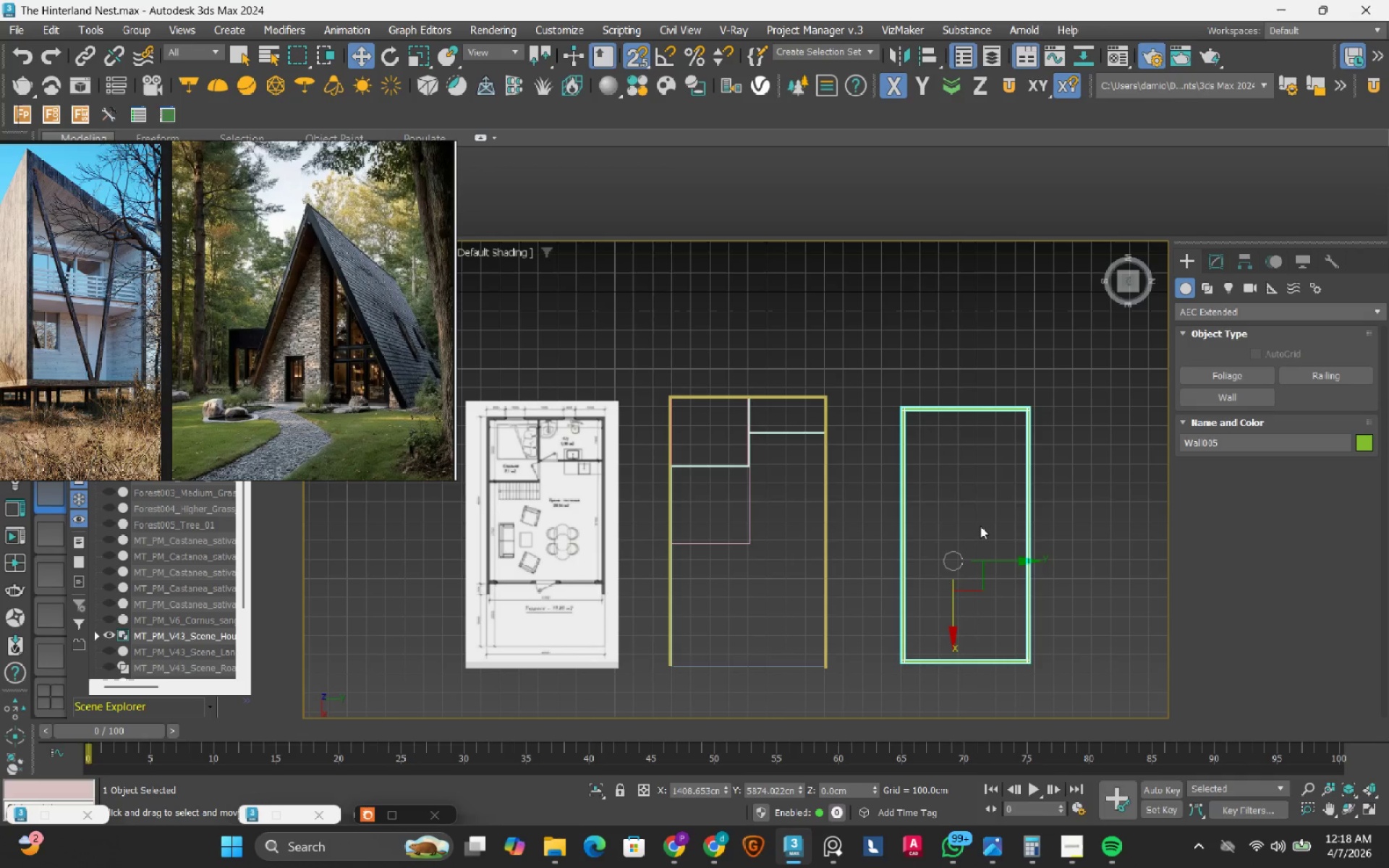 
key(Escape)
 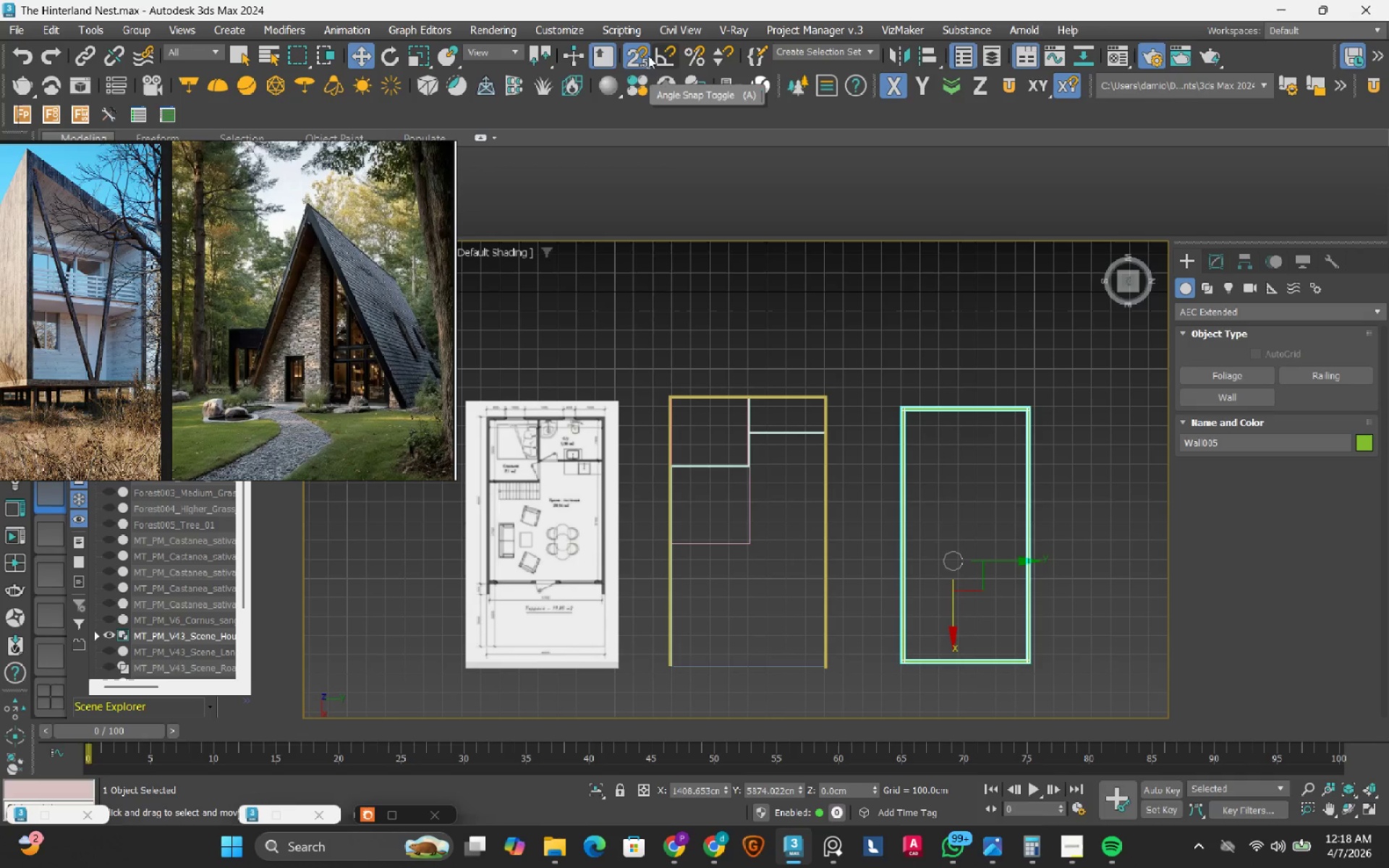 
left_click([632, 64])
 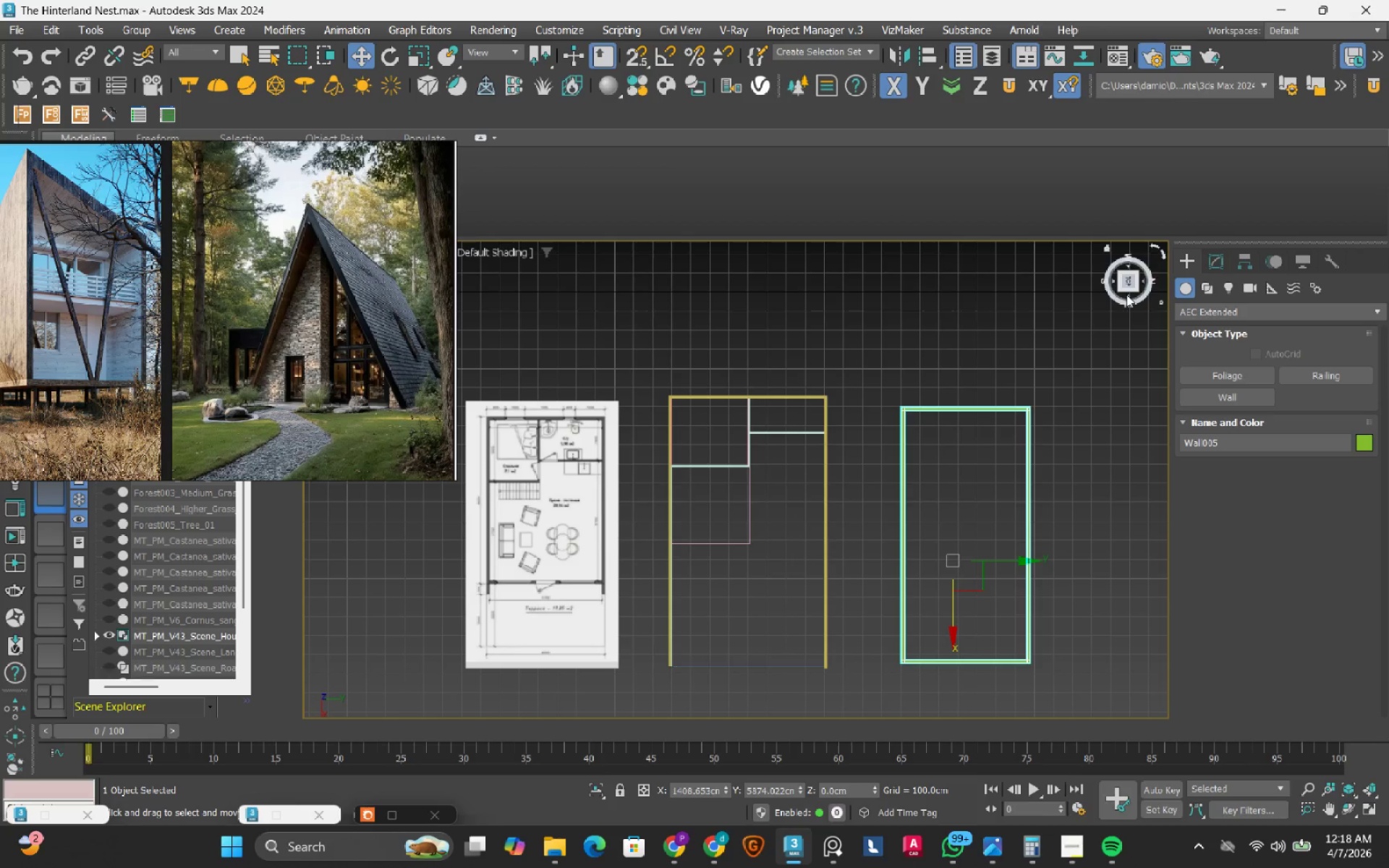 
left_click([1126, 294])
 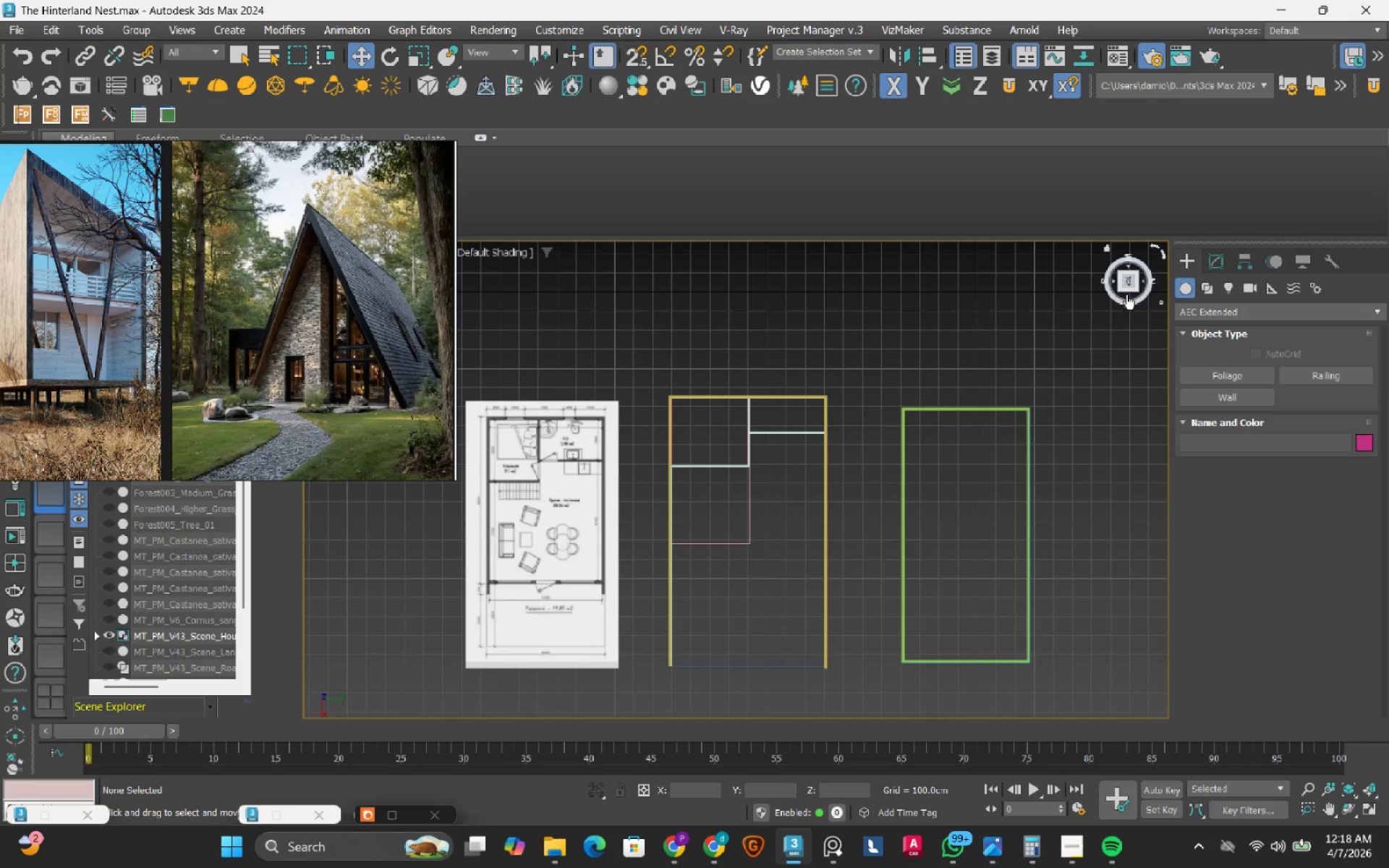 
mouse_move([1116, 305])
 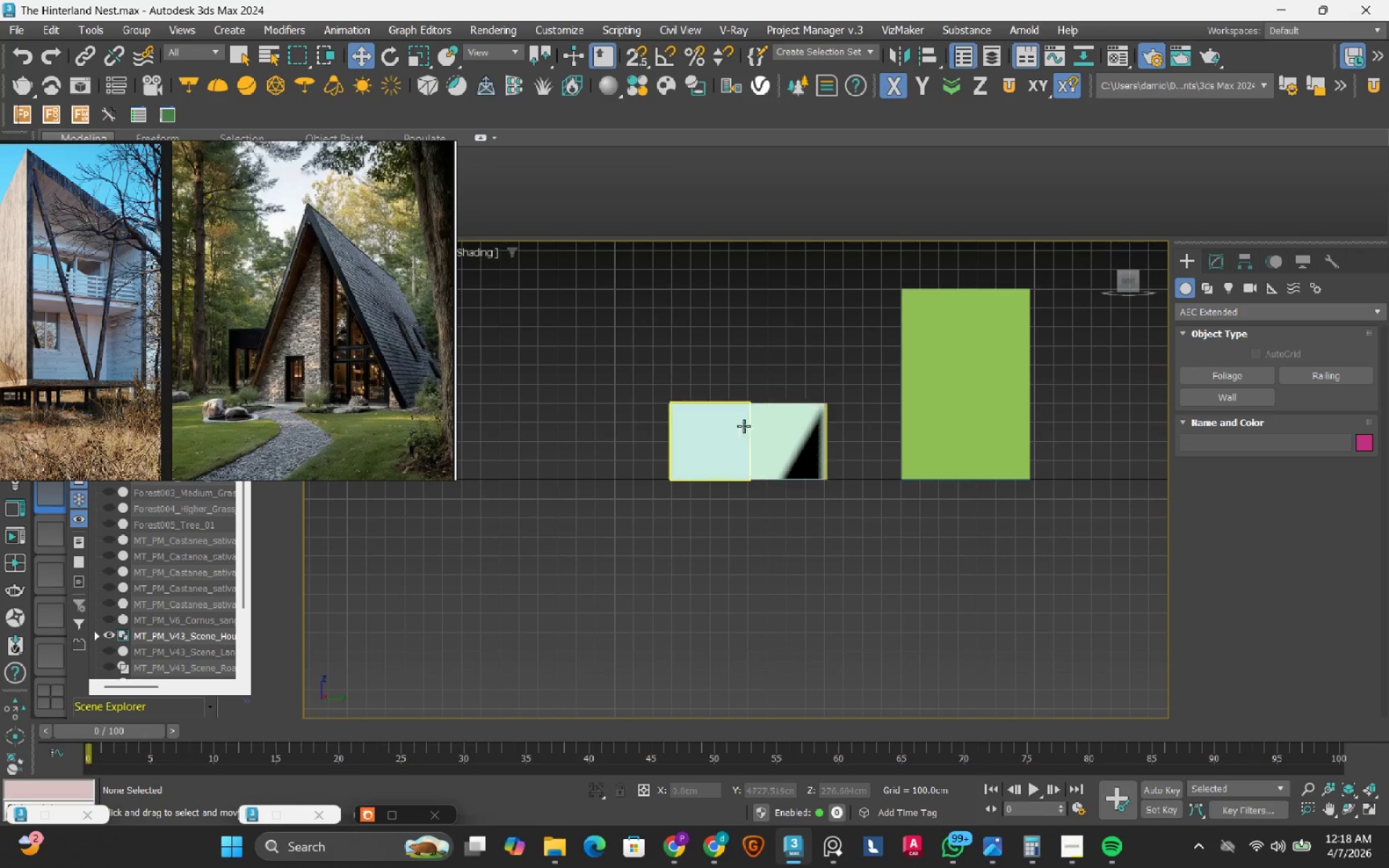 
scroll: coordinate [739, 417], scroll_direction: up, amount: 4.0
 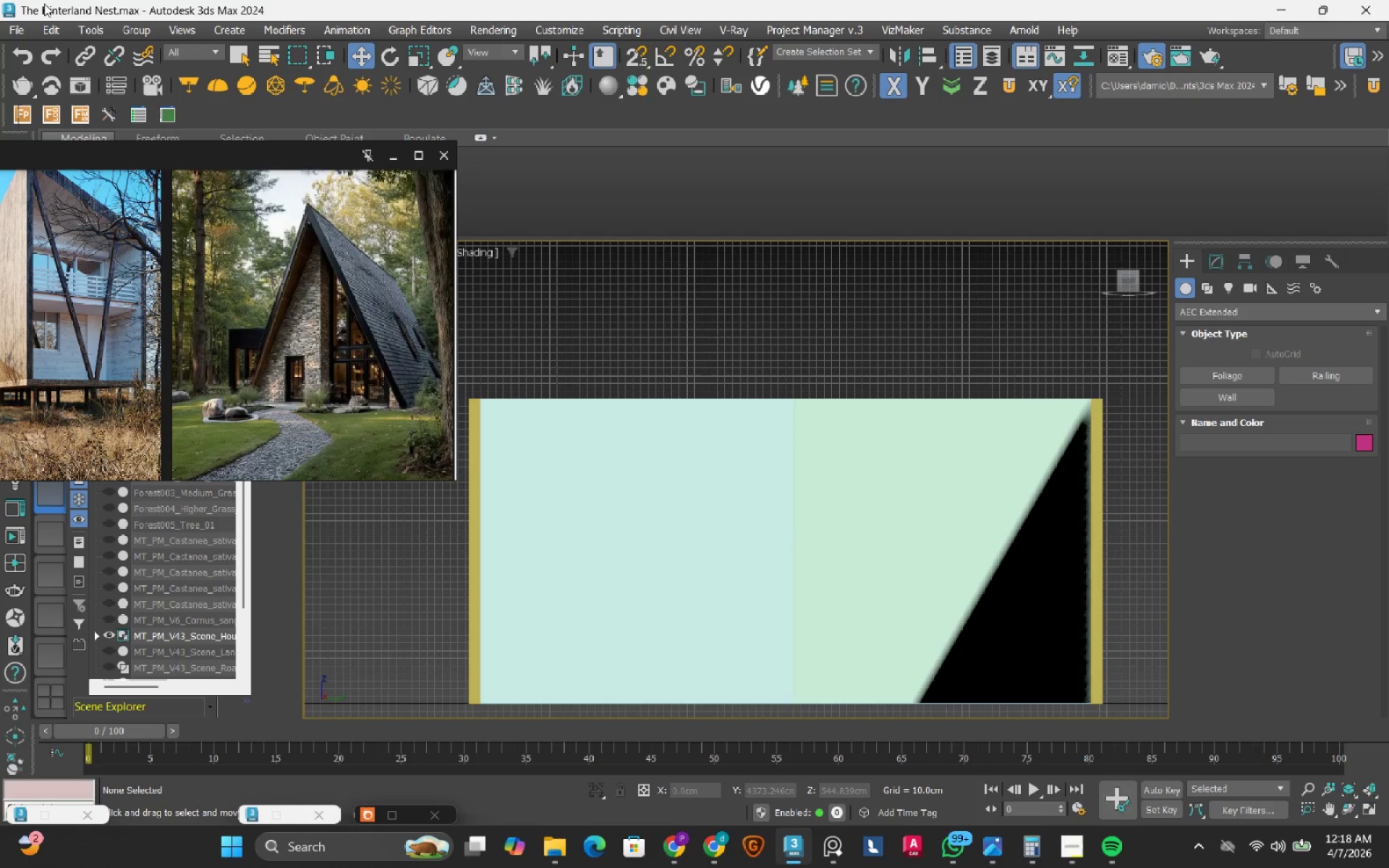 
left_click([94, 35])
 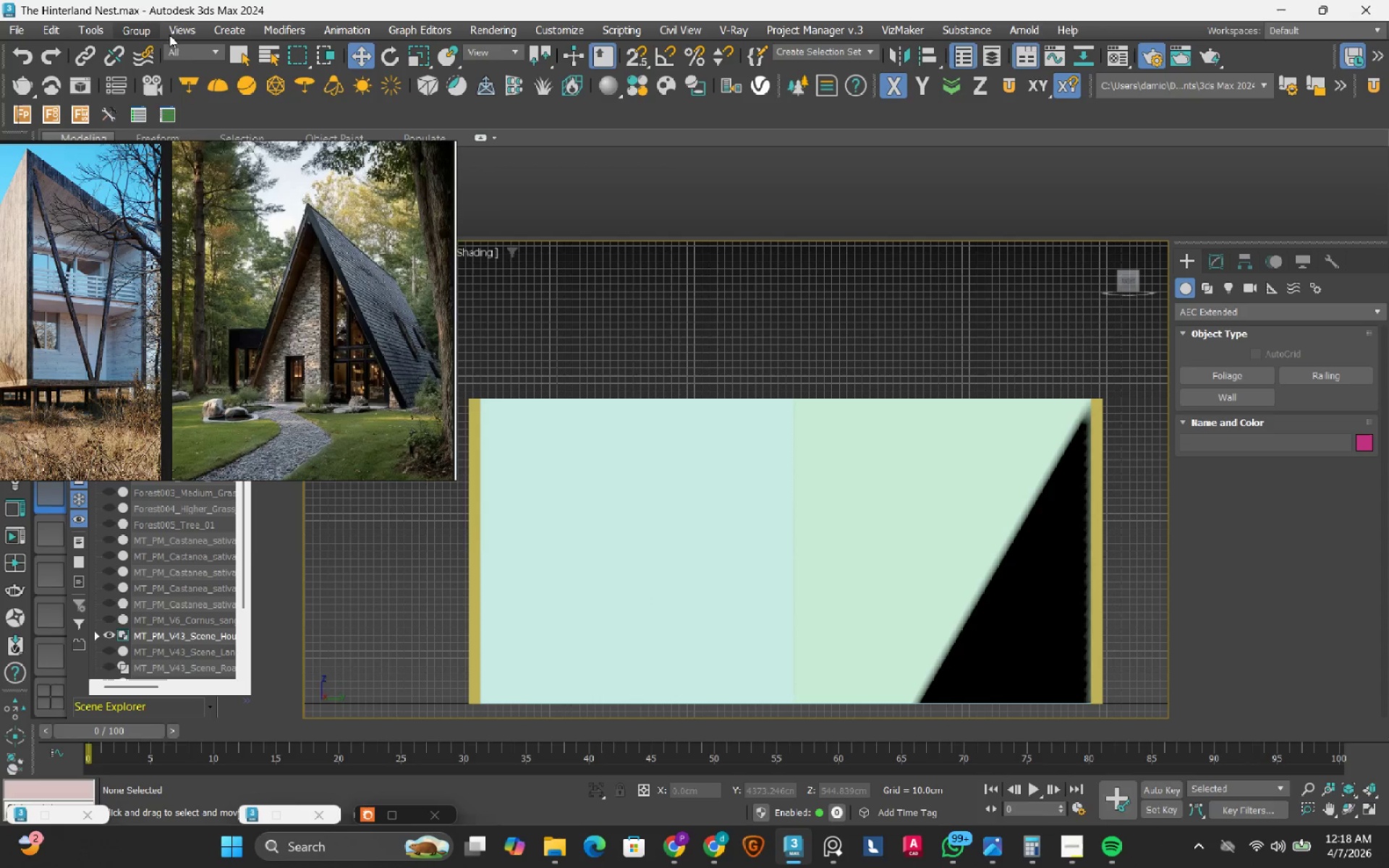 
left_click([176, 35])
 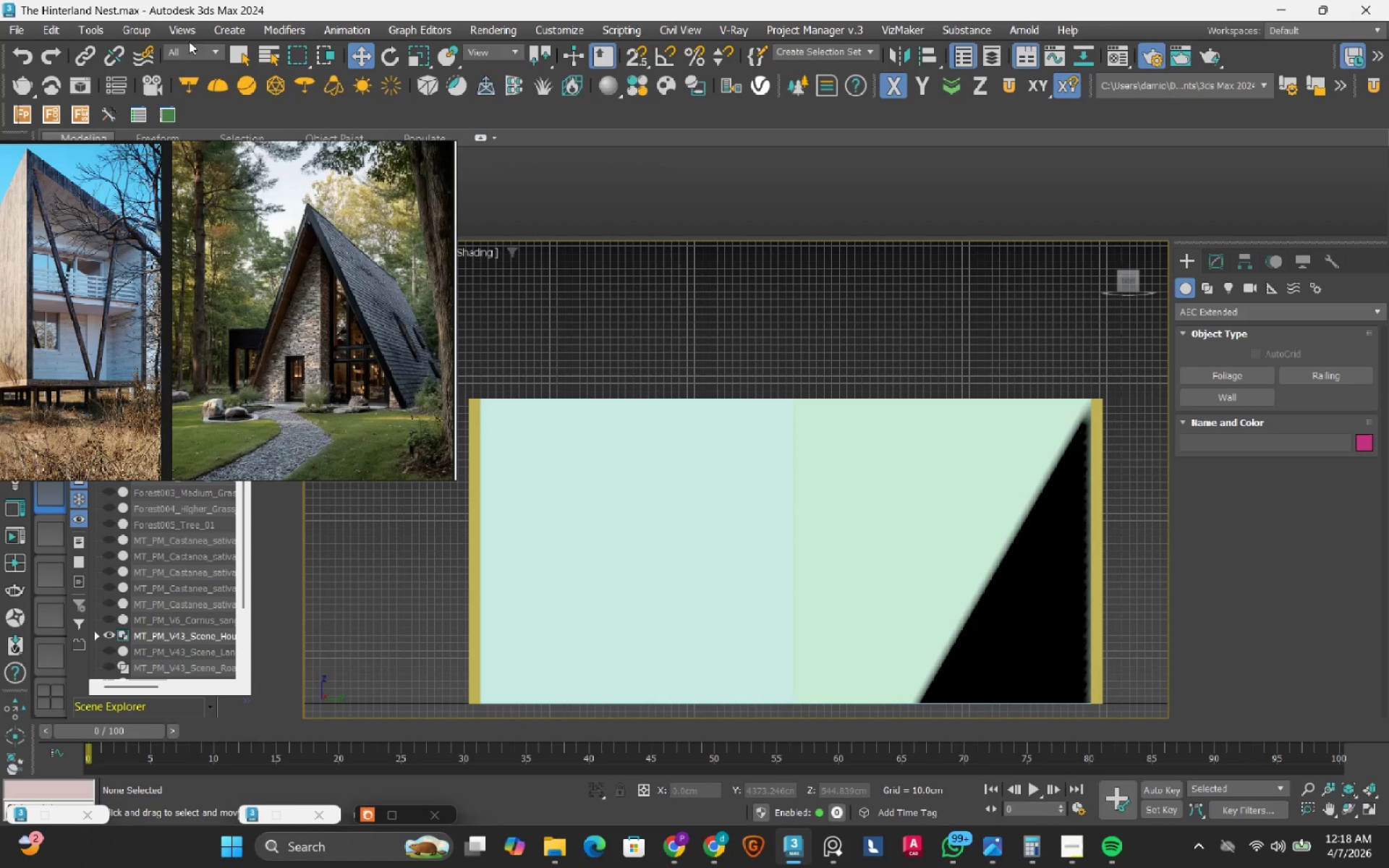 
left_click([190, 34])
 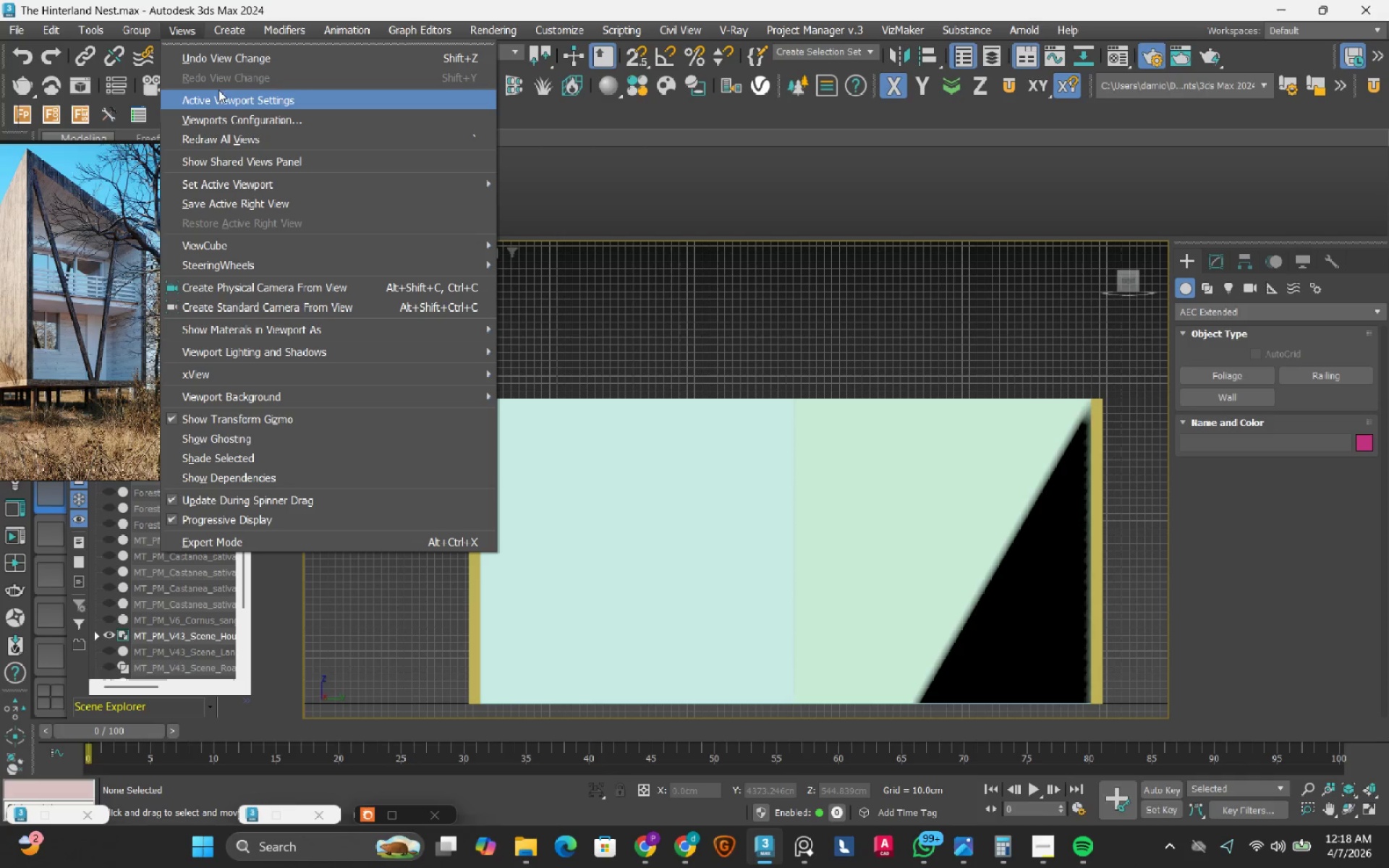 
left_click([224, 95])
 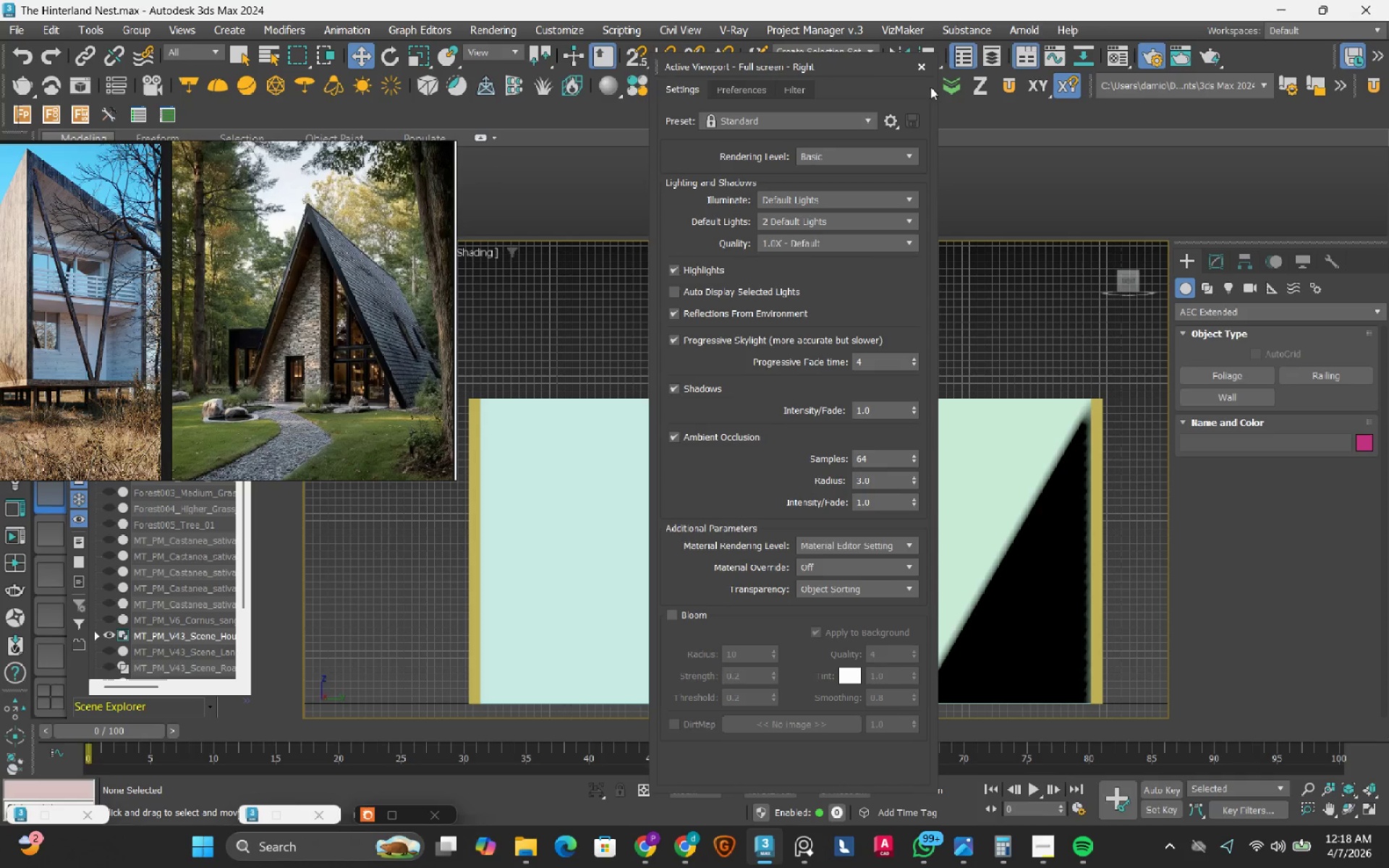 
left_click([925, 67])
 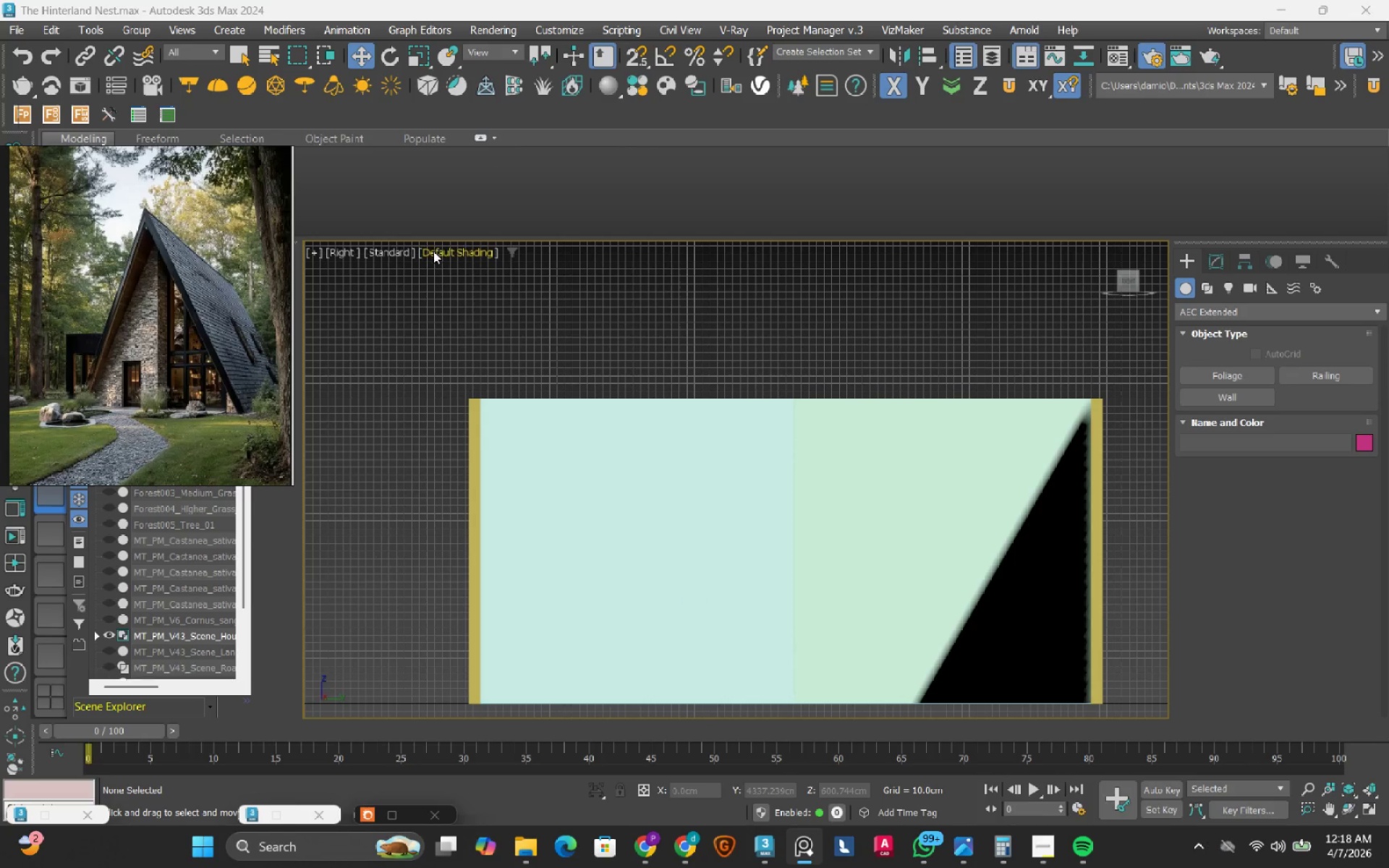 
left_click([387, 253])
 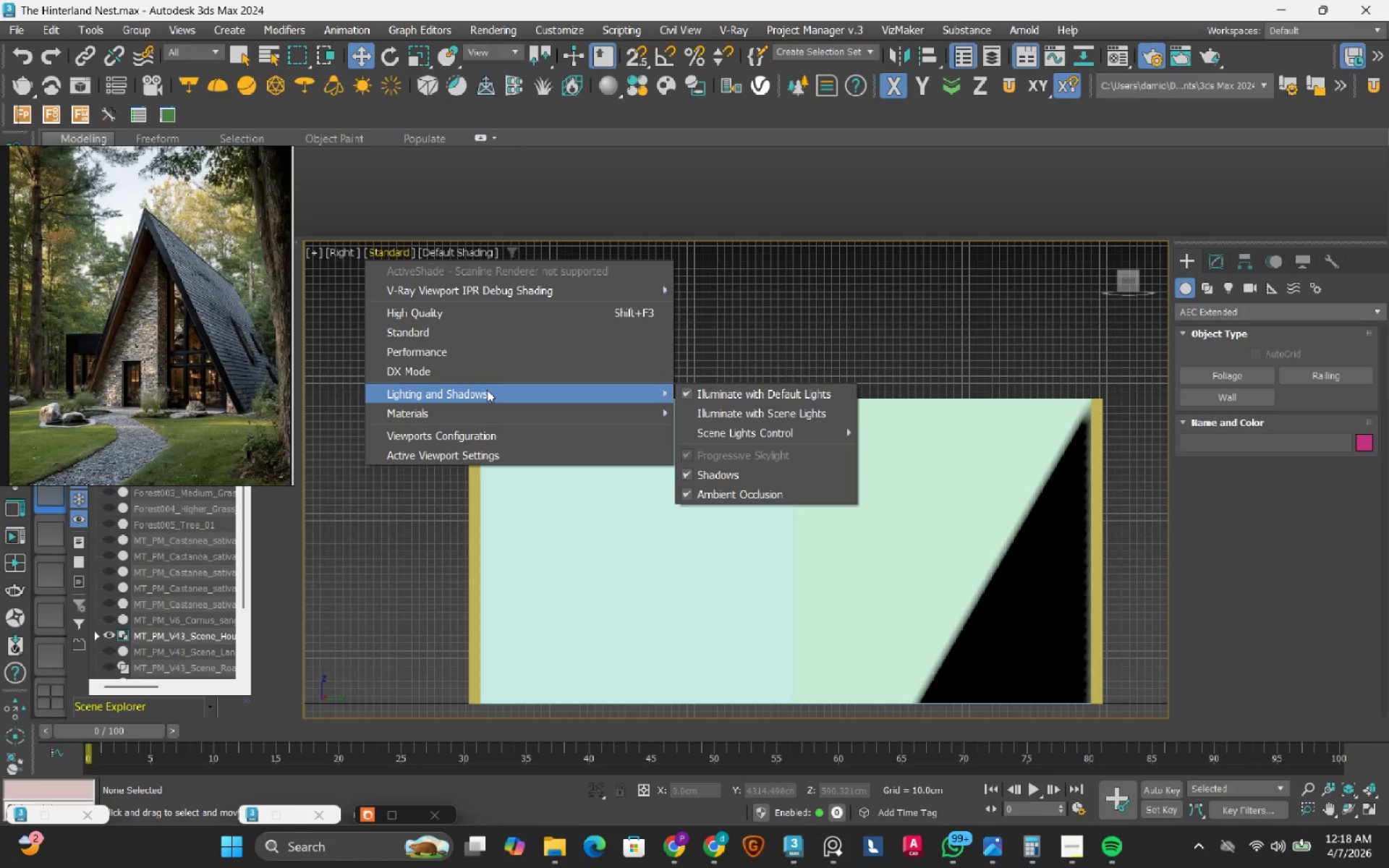 
wait(6.43)
 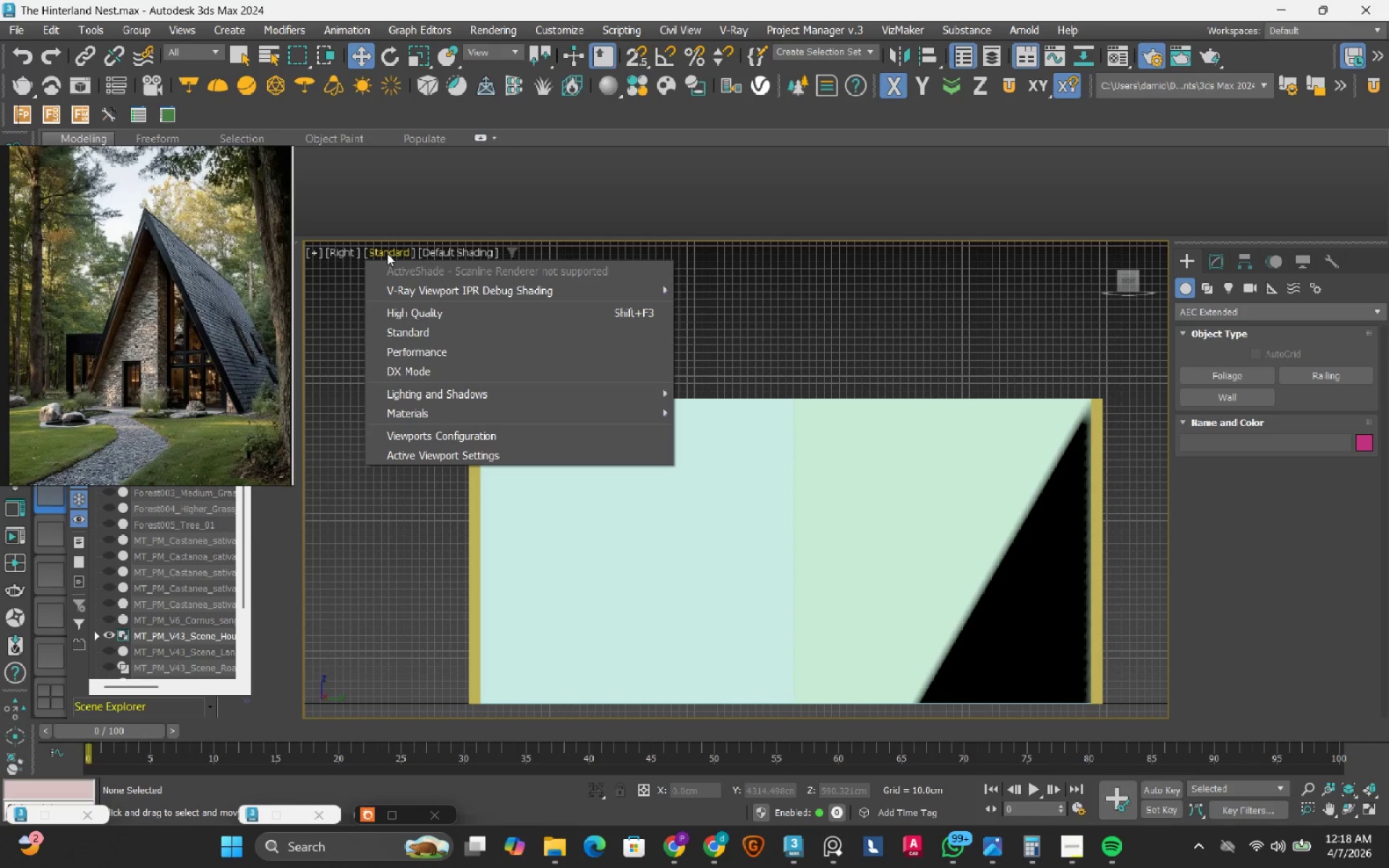 
mouse_move([633, 386])
 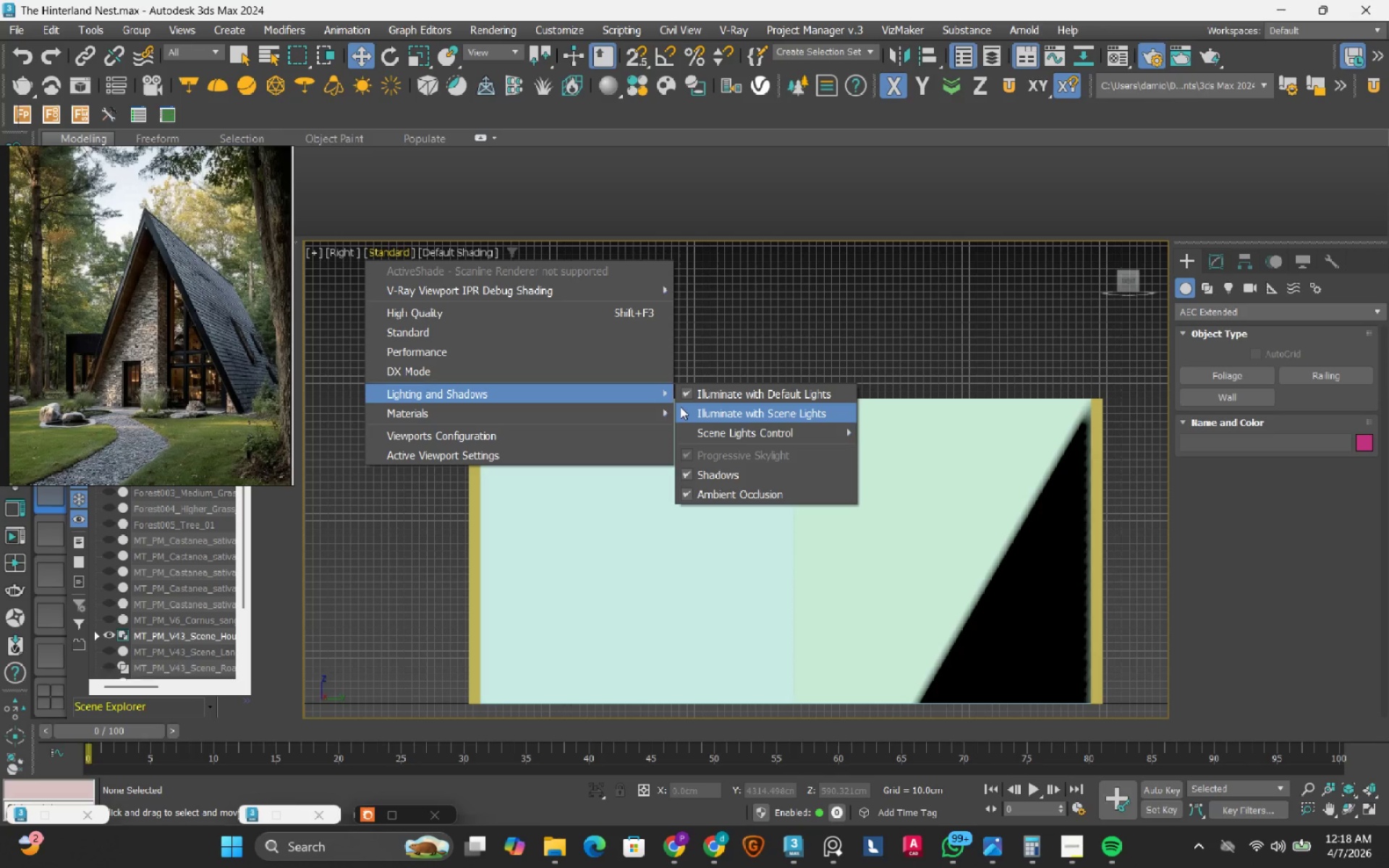 
left_click([680, 407])
 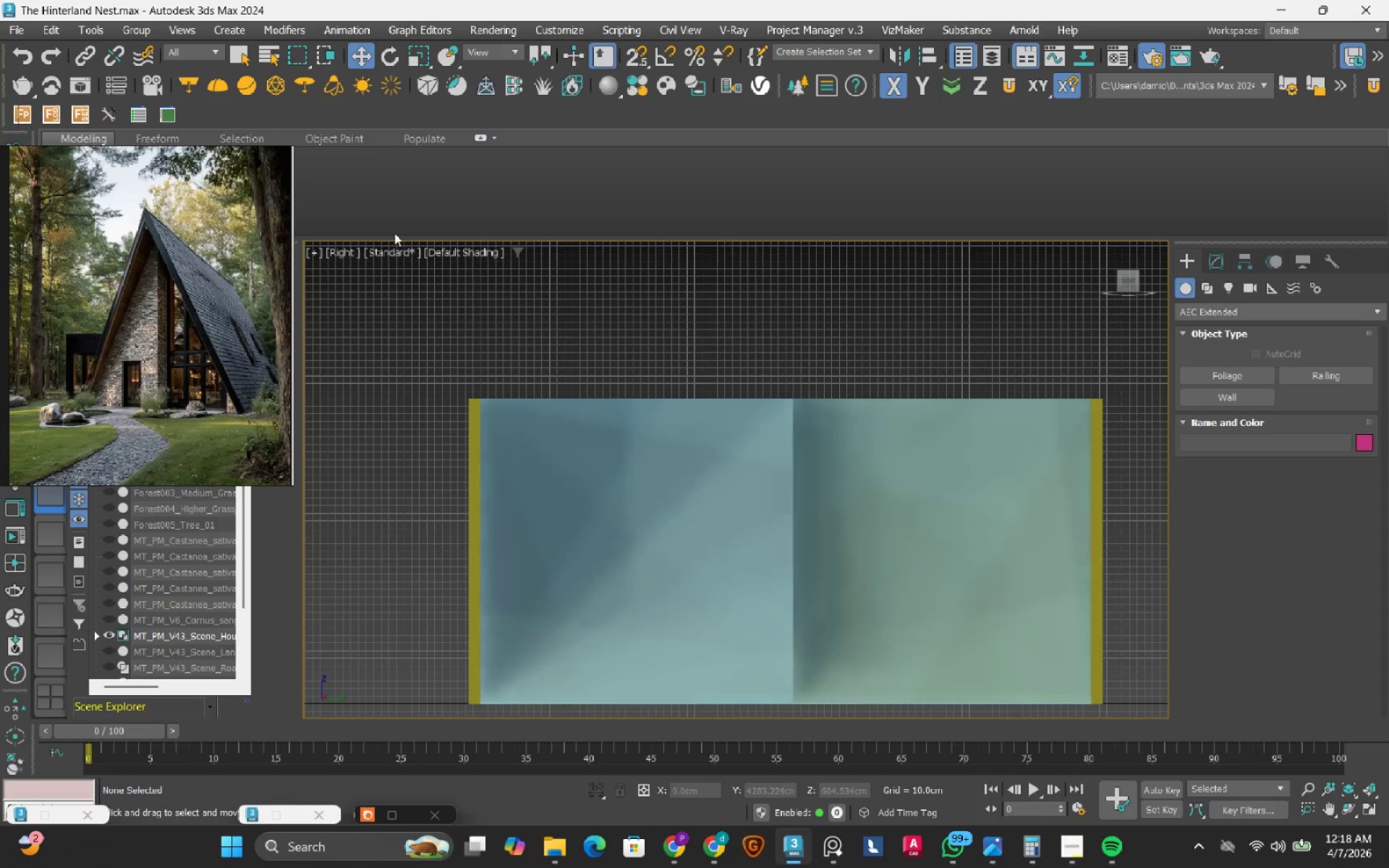 
left_click([394, 254])
 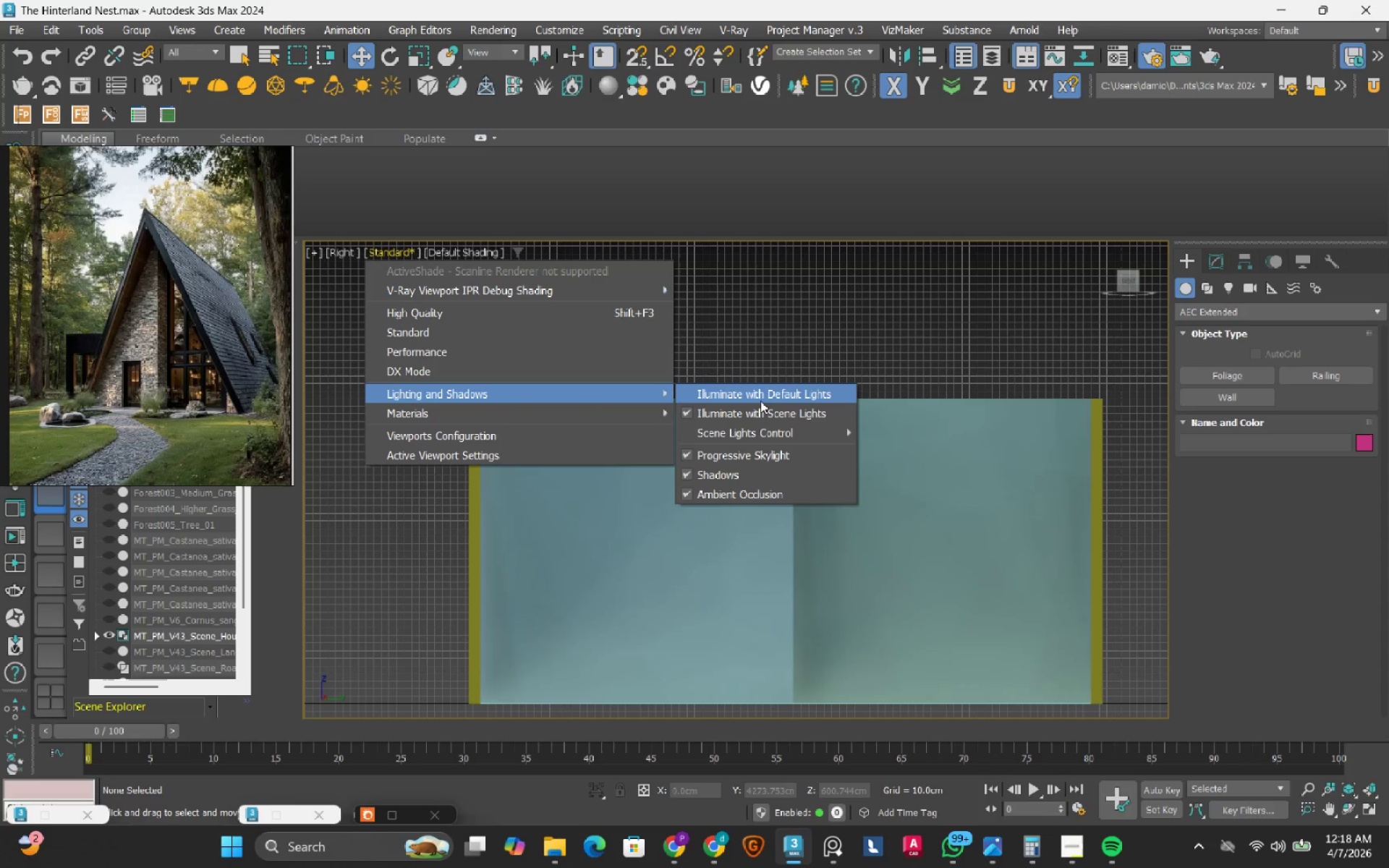 
mouse_move([786, 430])
 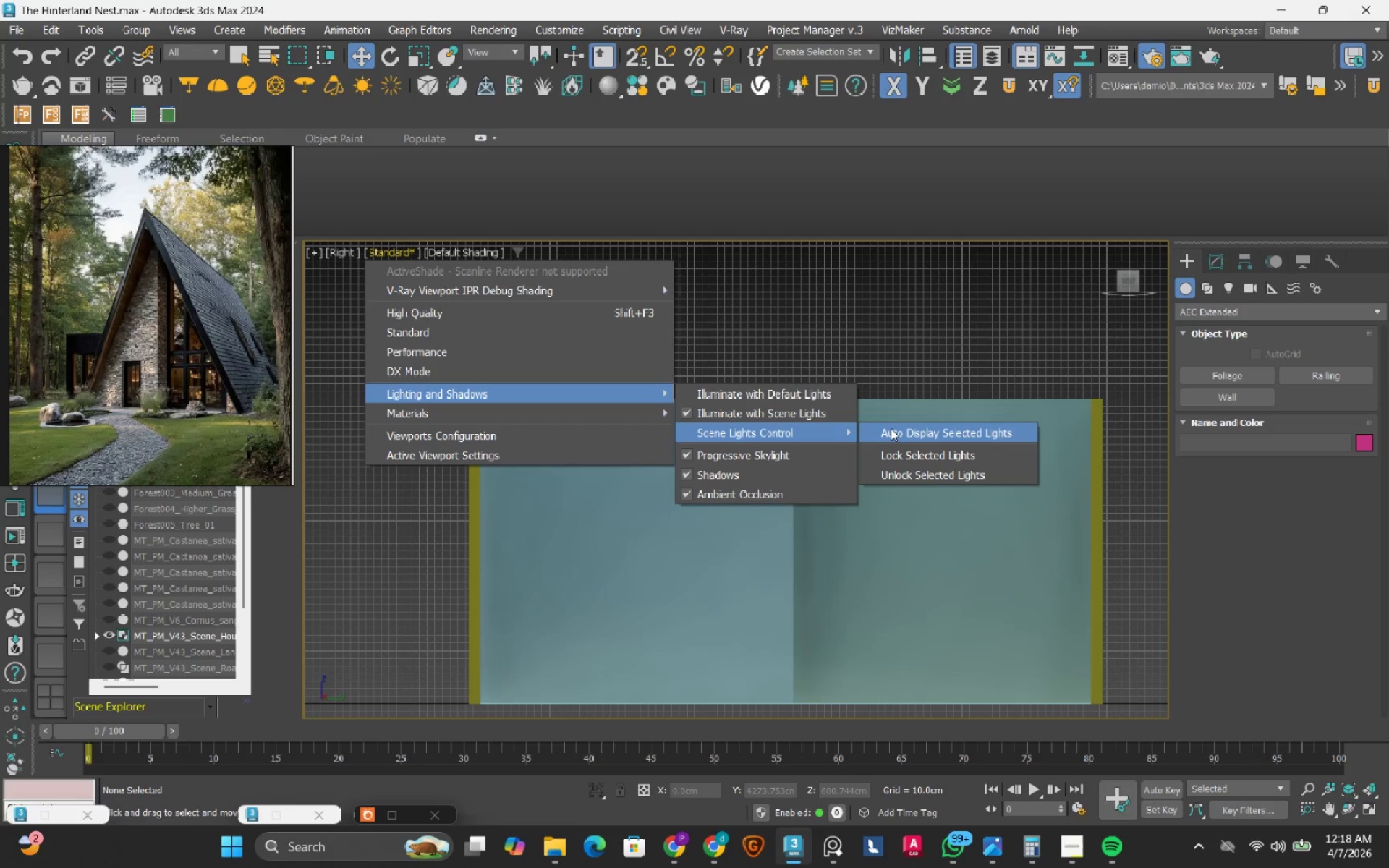 
left_click([891, 428])
 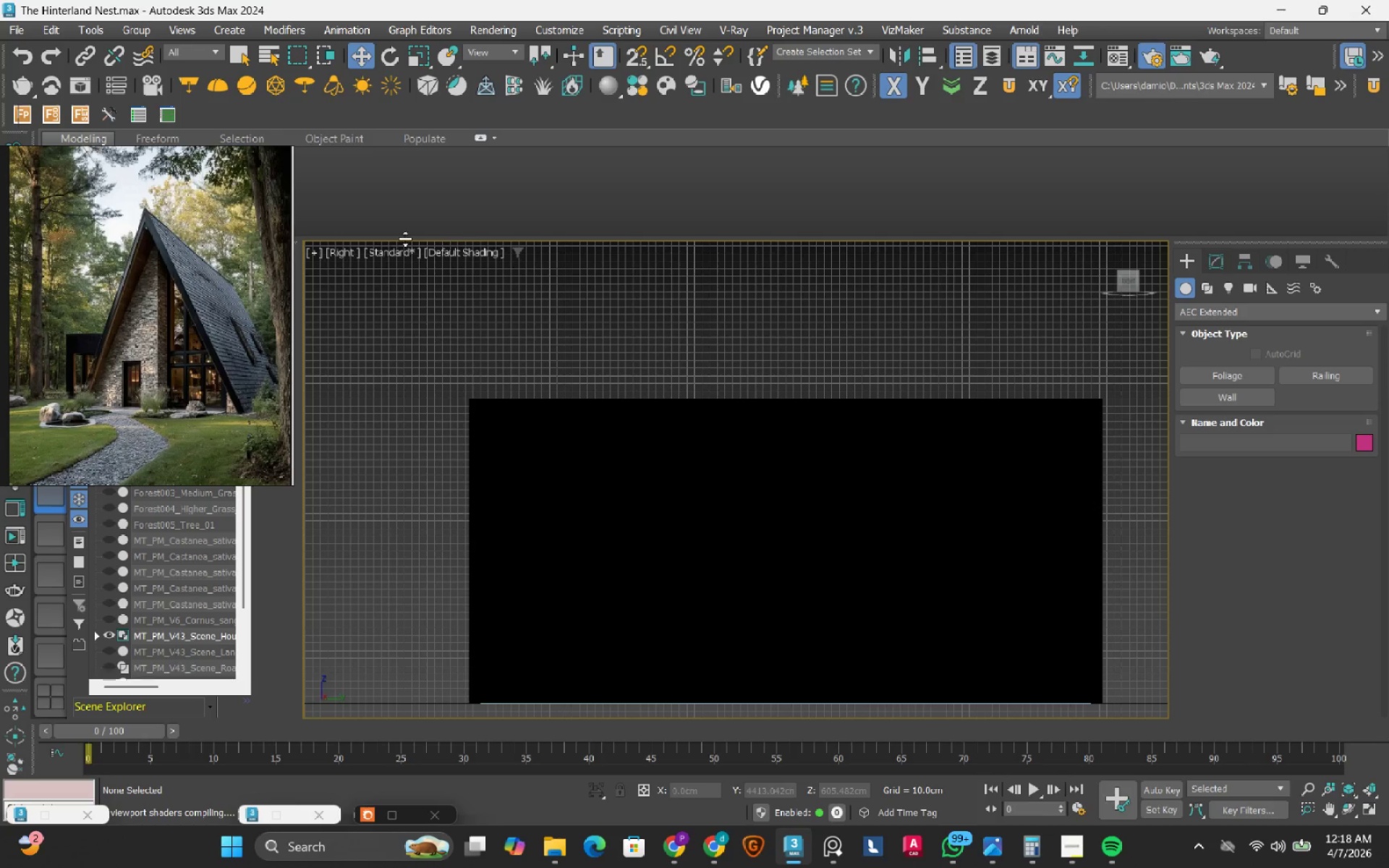 
left_click([409, 258])
 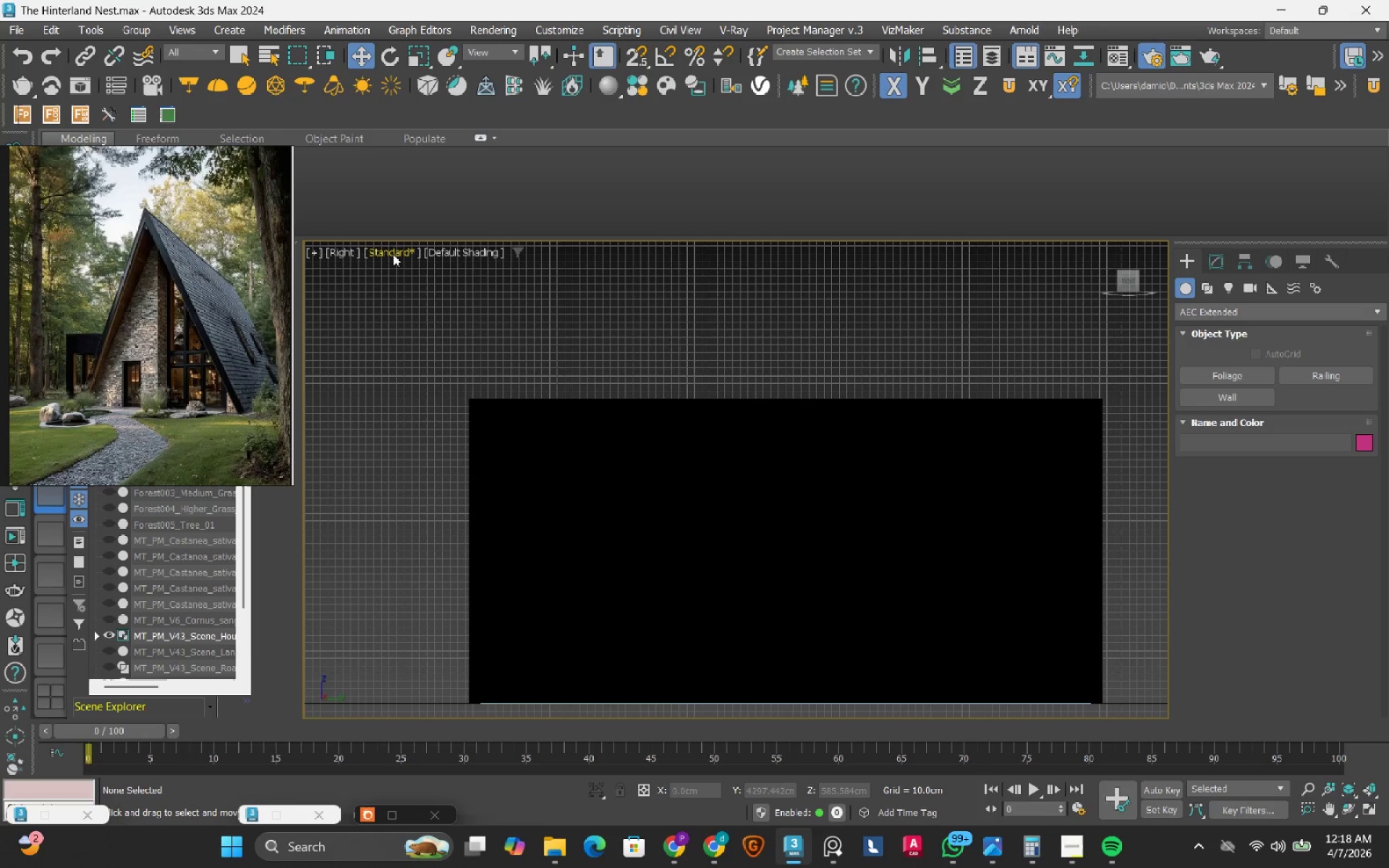 
left_click([389, 251])
 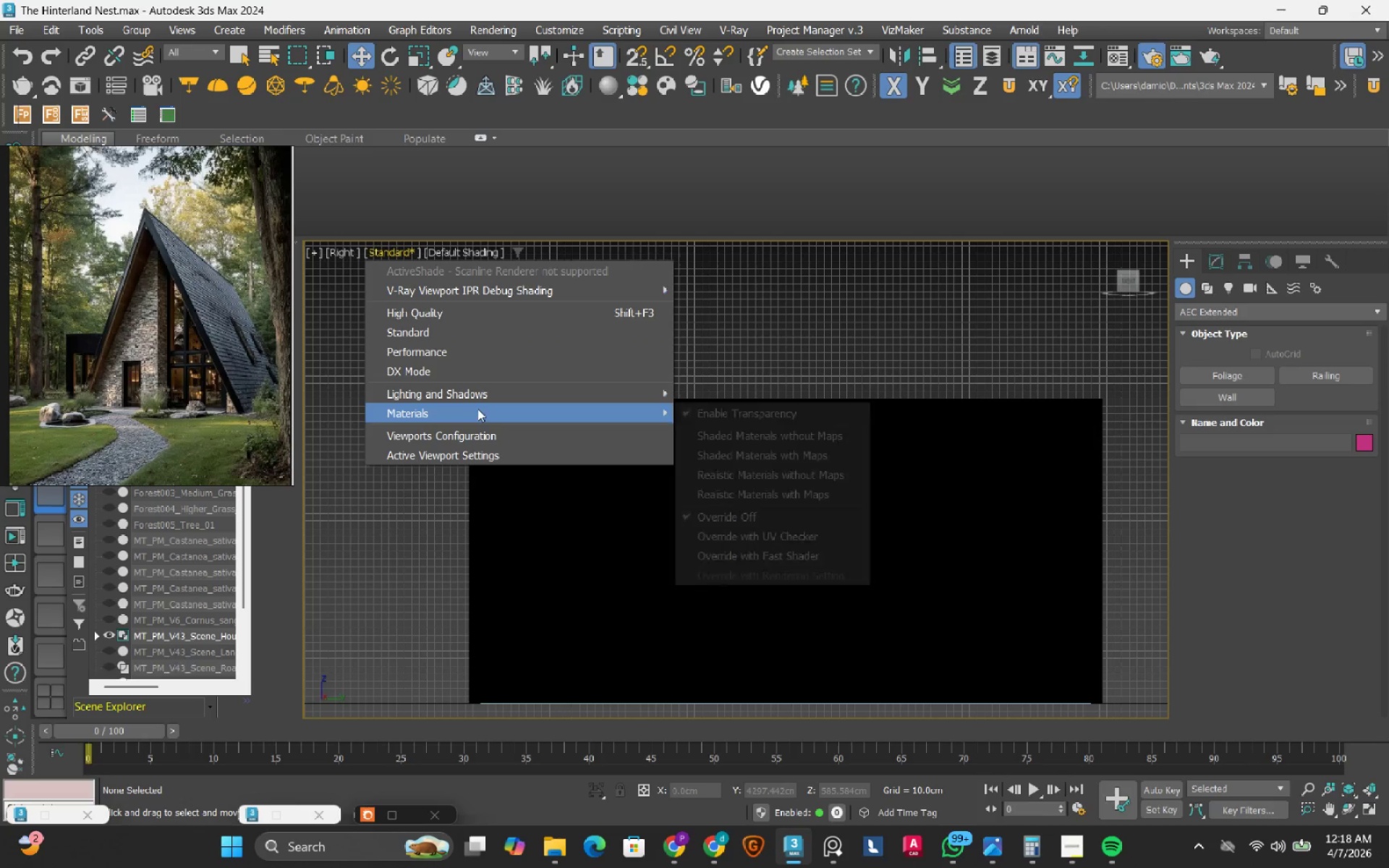 
left_click([514, 389])
 